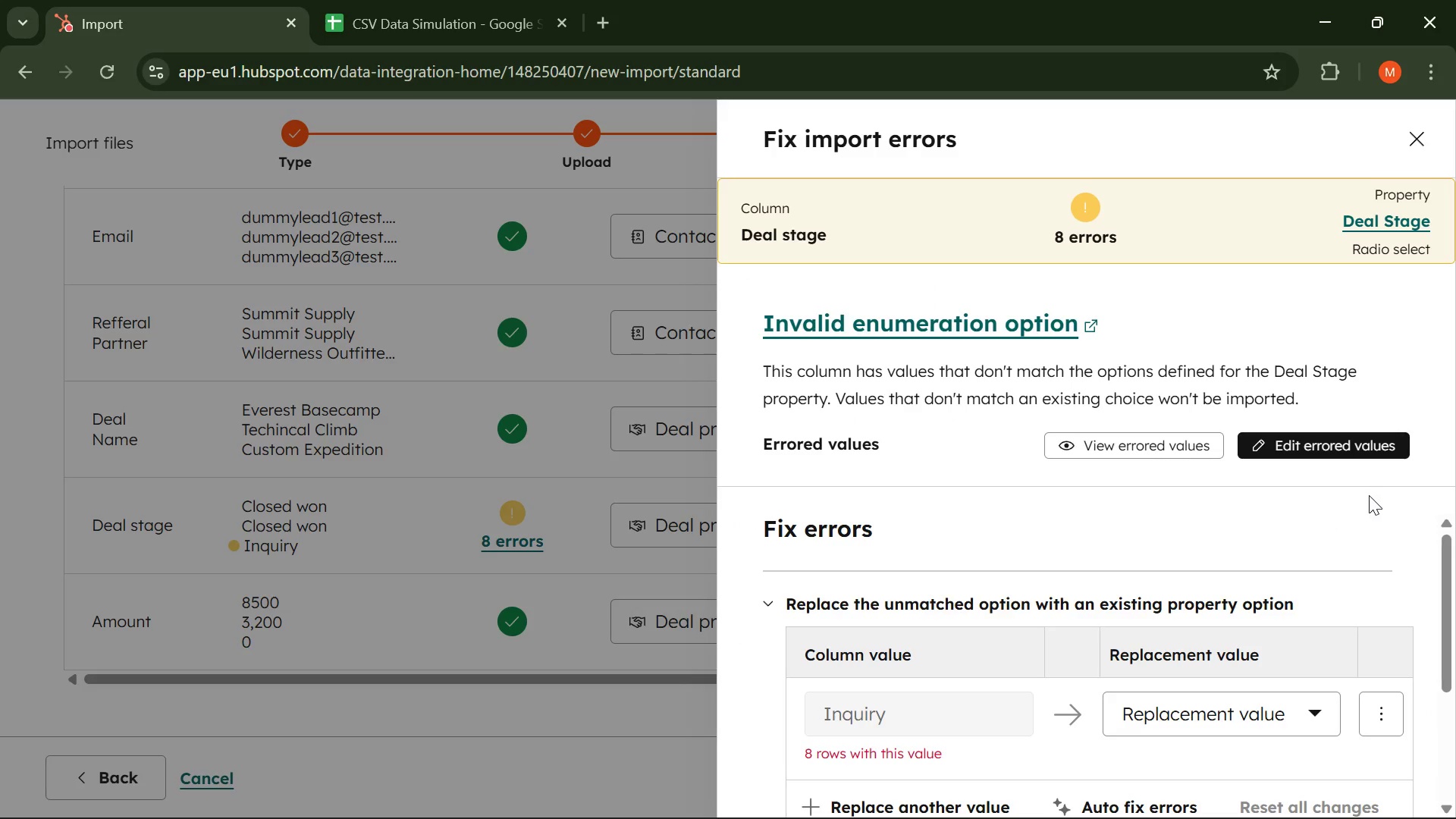 
scroll: coordinate [1351, 514], scroll_direction: down, amount: 2.0
 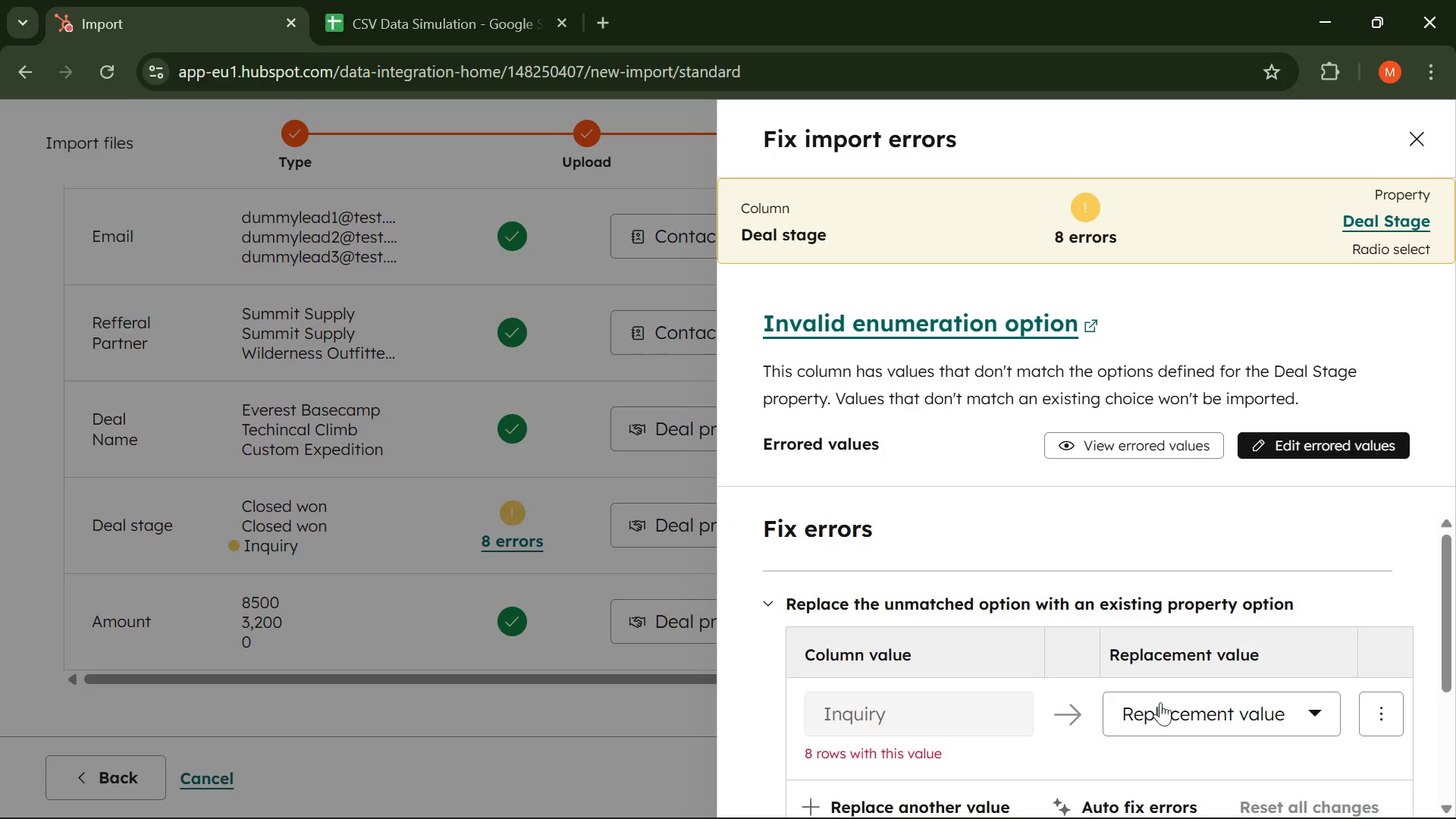 
left_click([1197, 706])
 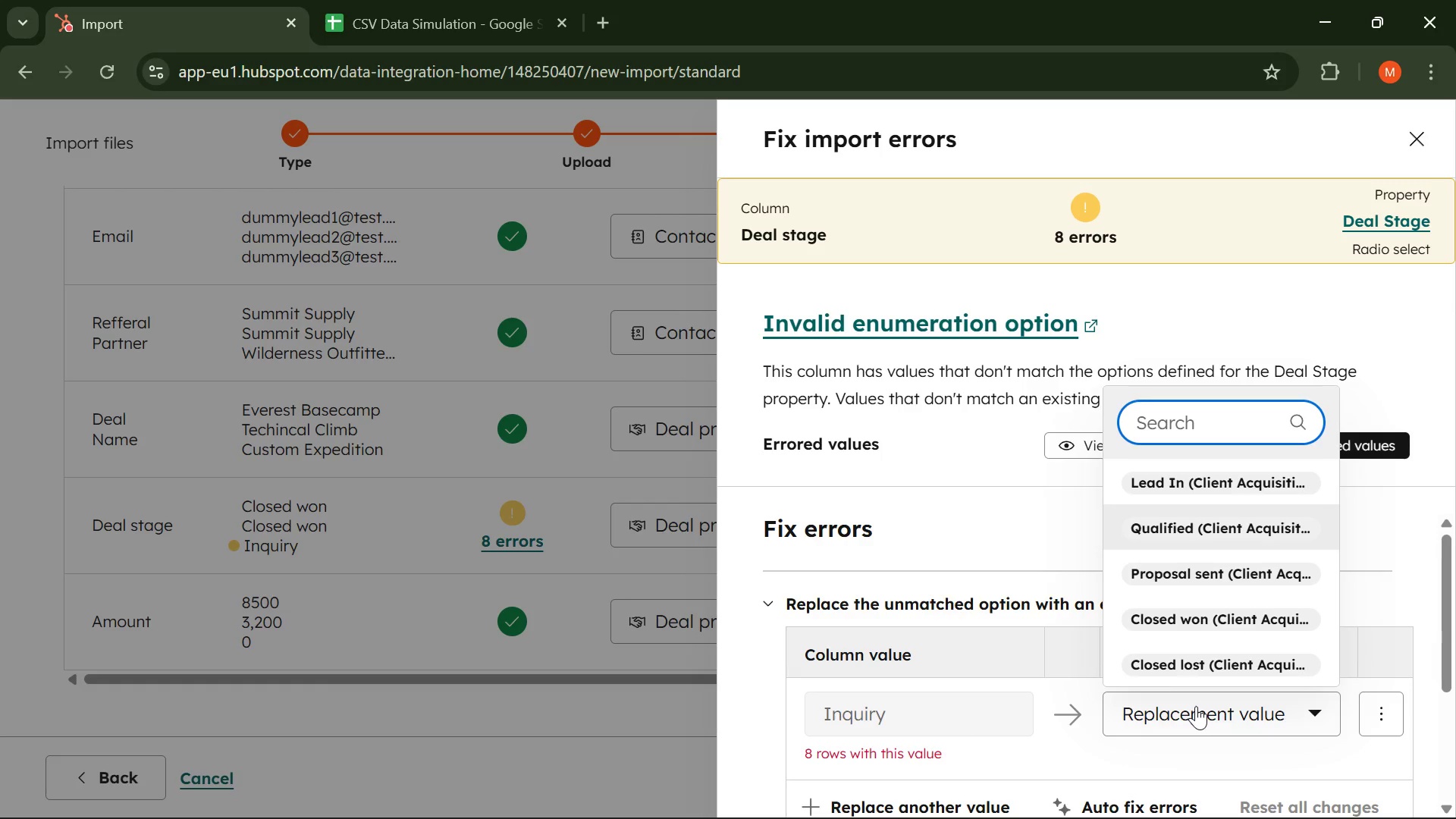 
left_click([599, 573])
 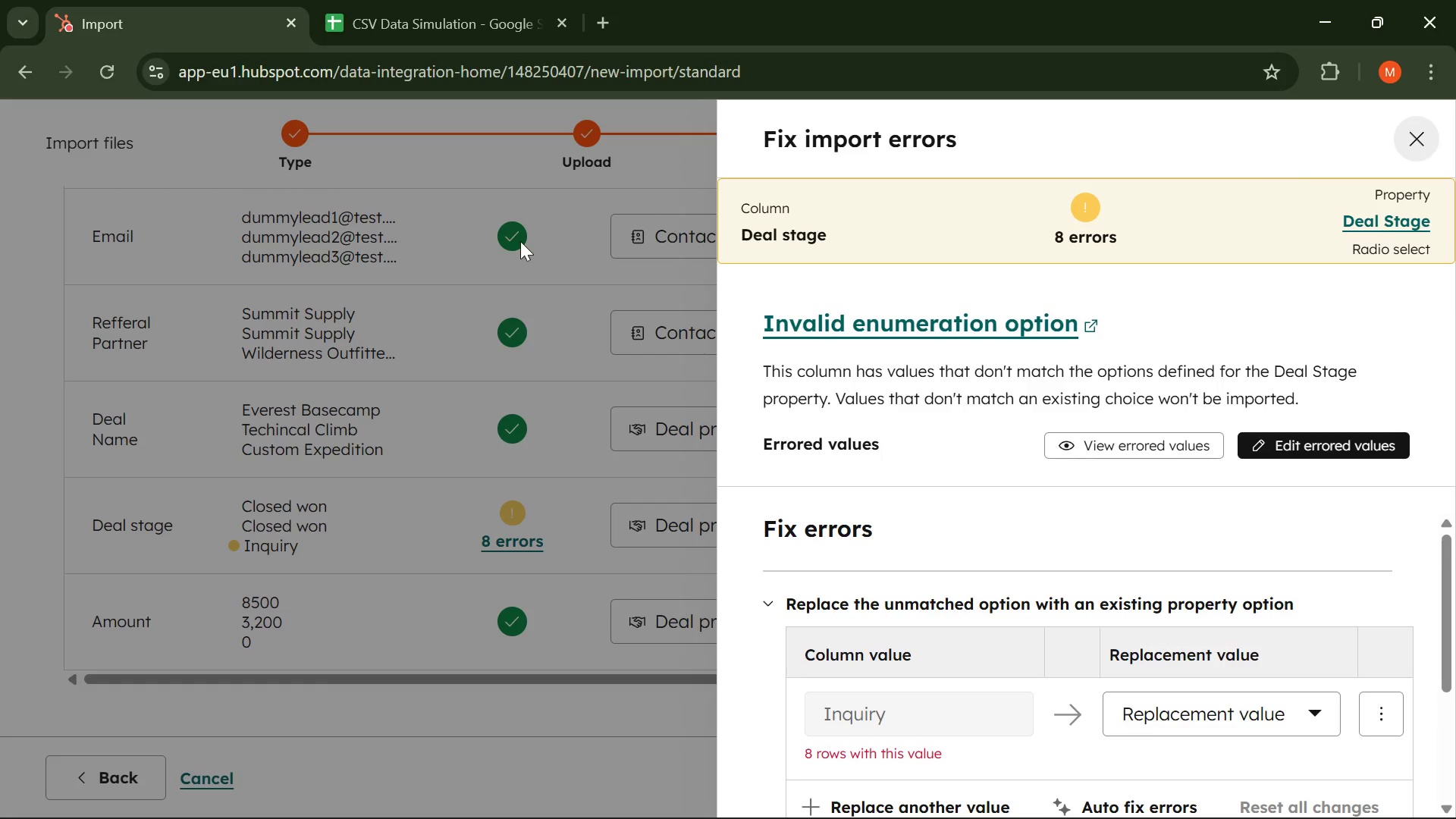 
scroll: coordinate [446, 275], scroll_direction: up, amount: 1.0
 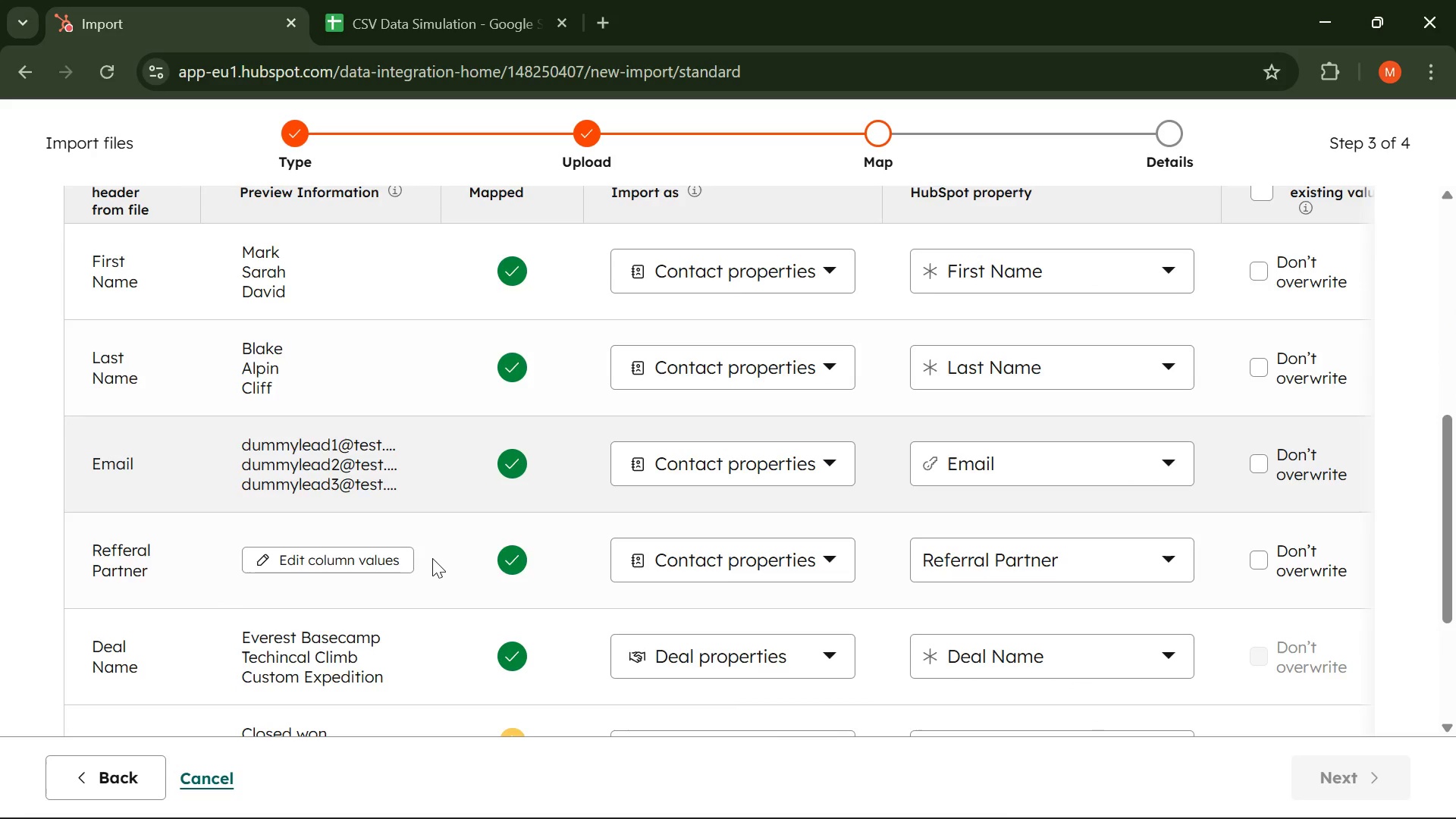 
scroll: coordinate [432, 566], scroll_direction: down, amount: 1.0
 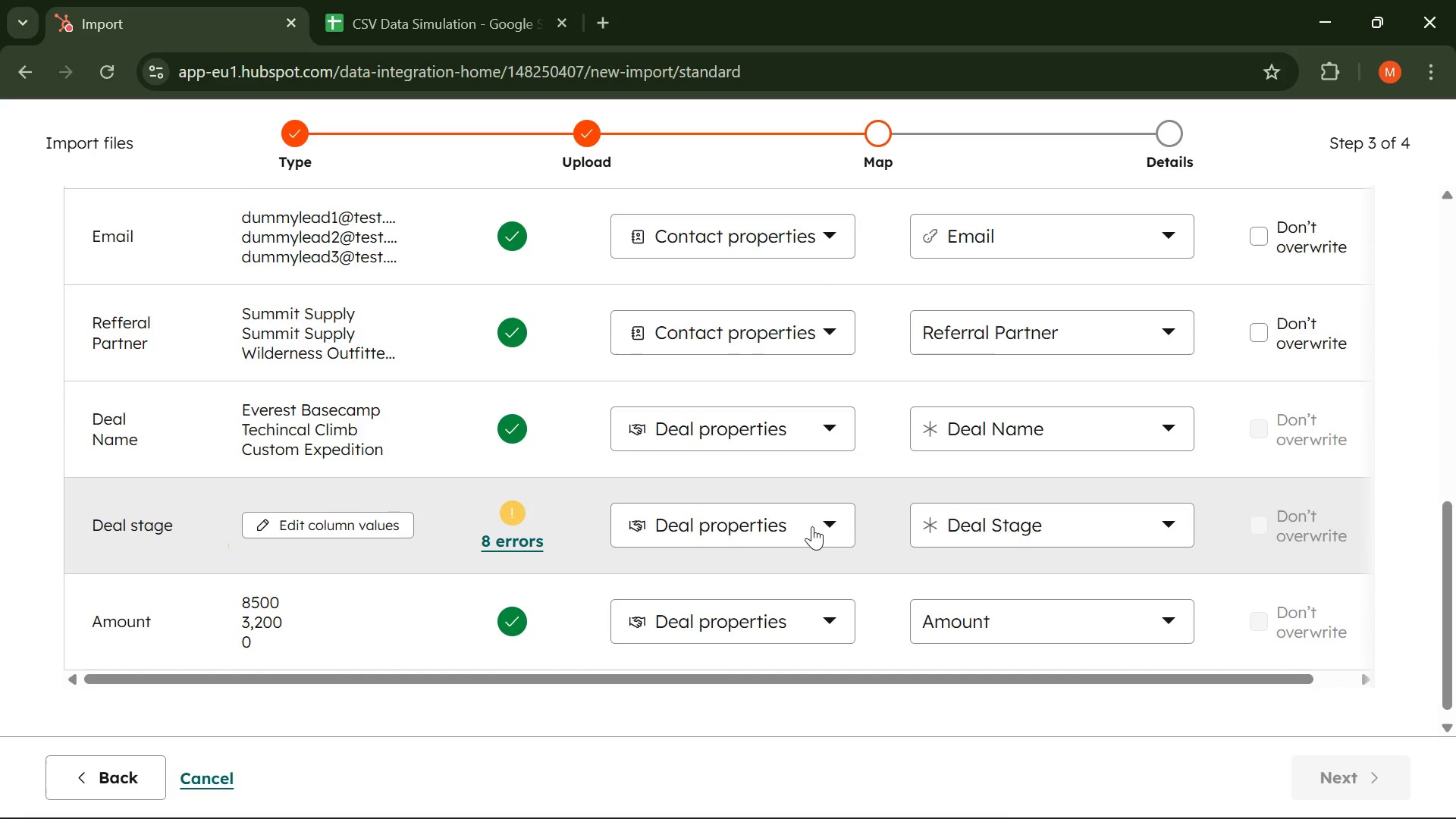 
left_click([519, 540])
 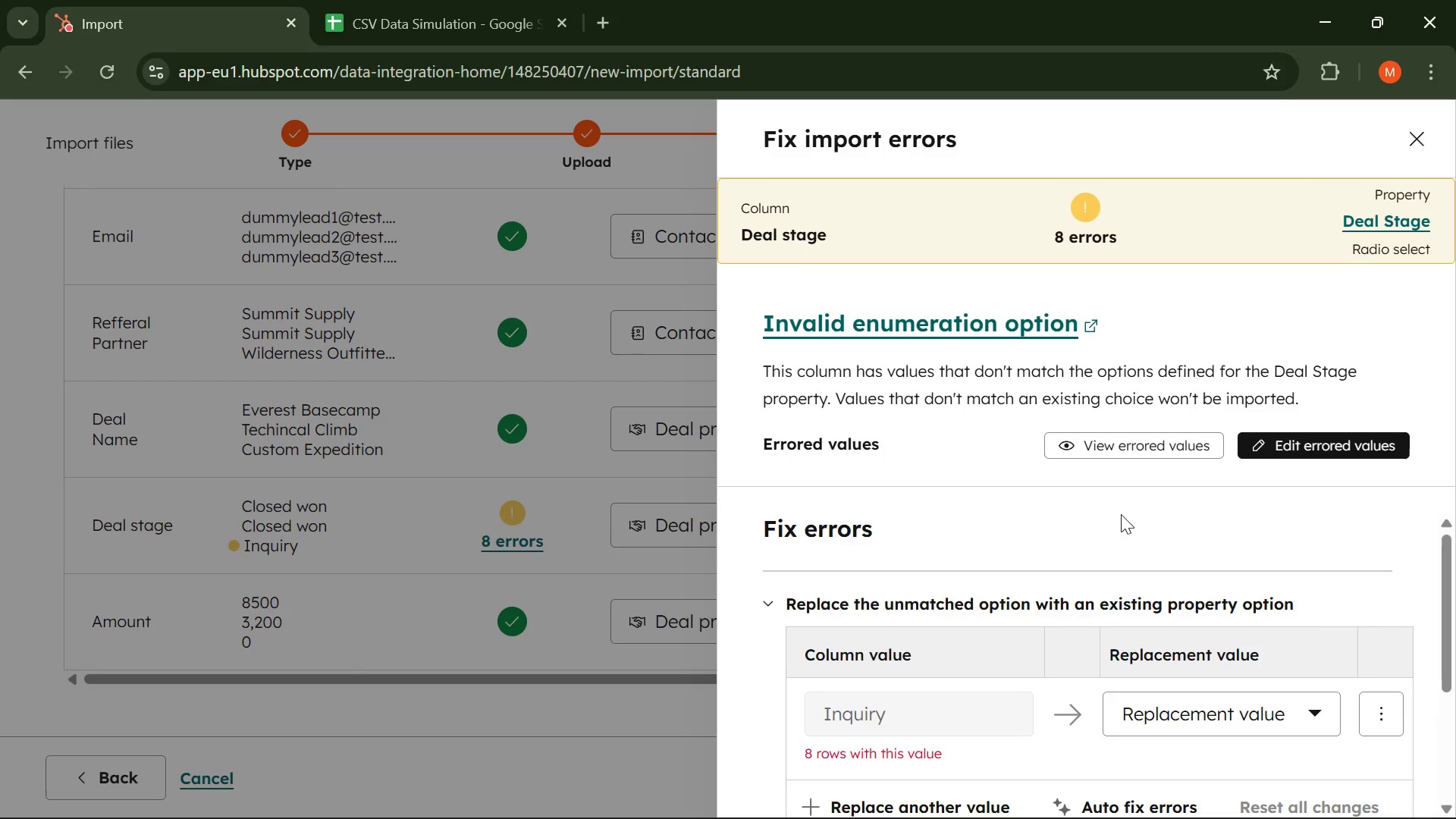 
scroll: coordinate [1115, 563], scroll_direction: down, amount: 4.0
 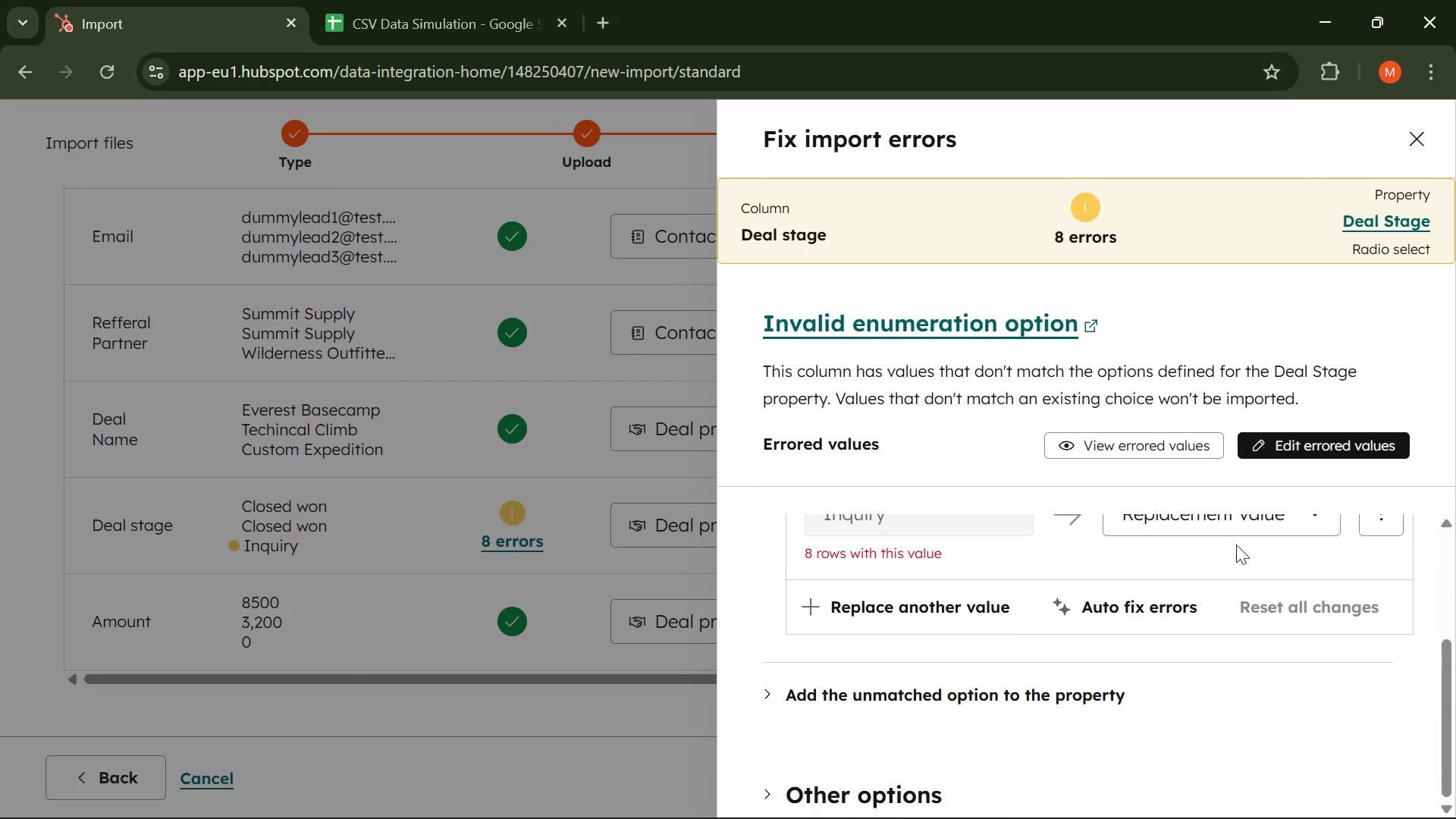 
scroll: coordinate [1236, 544], scroll_direction: none, amount: 0.0
 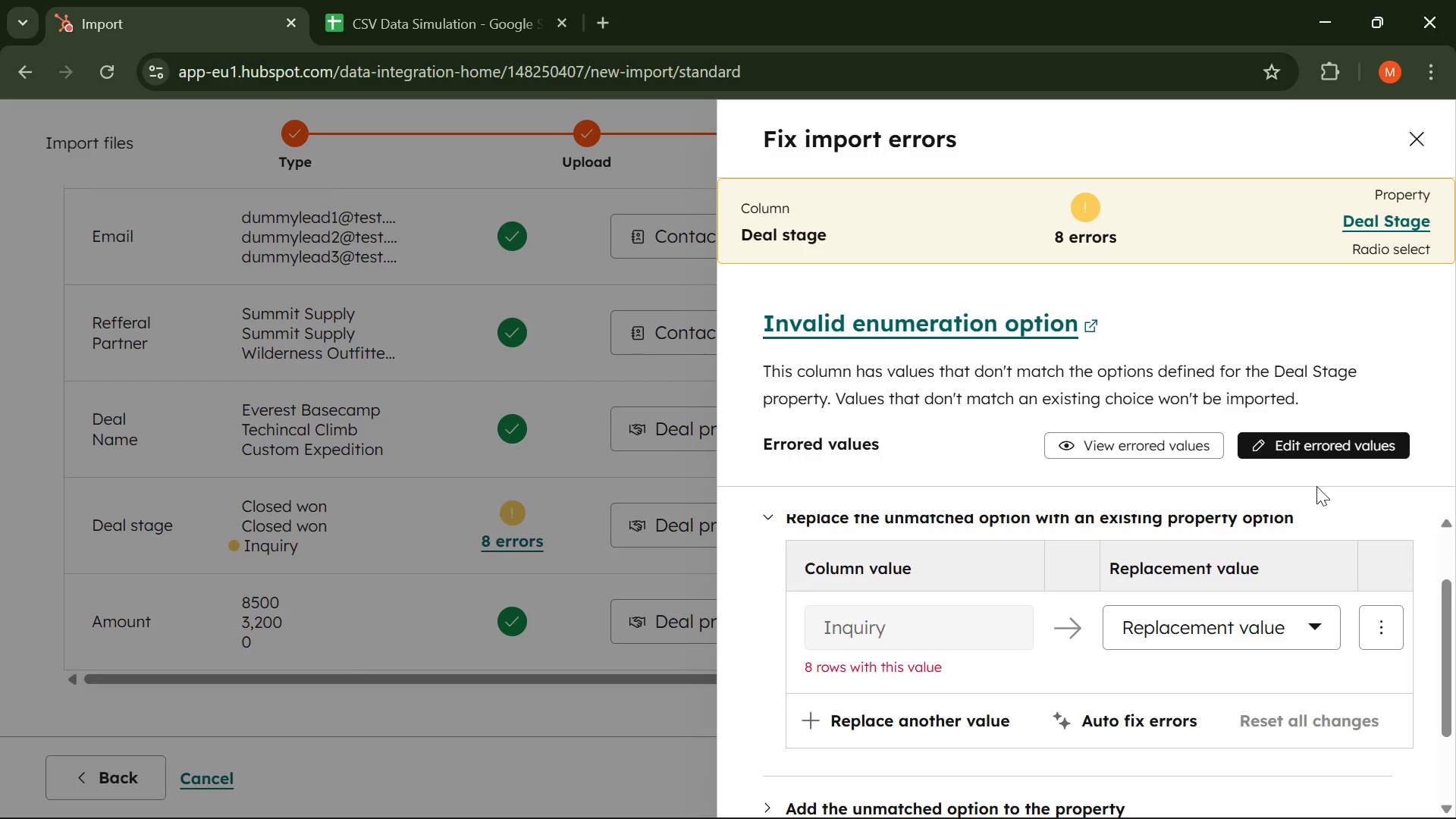 
left_click([1316, 453])
 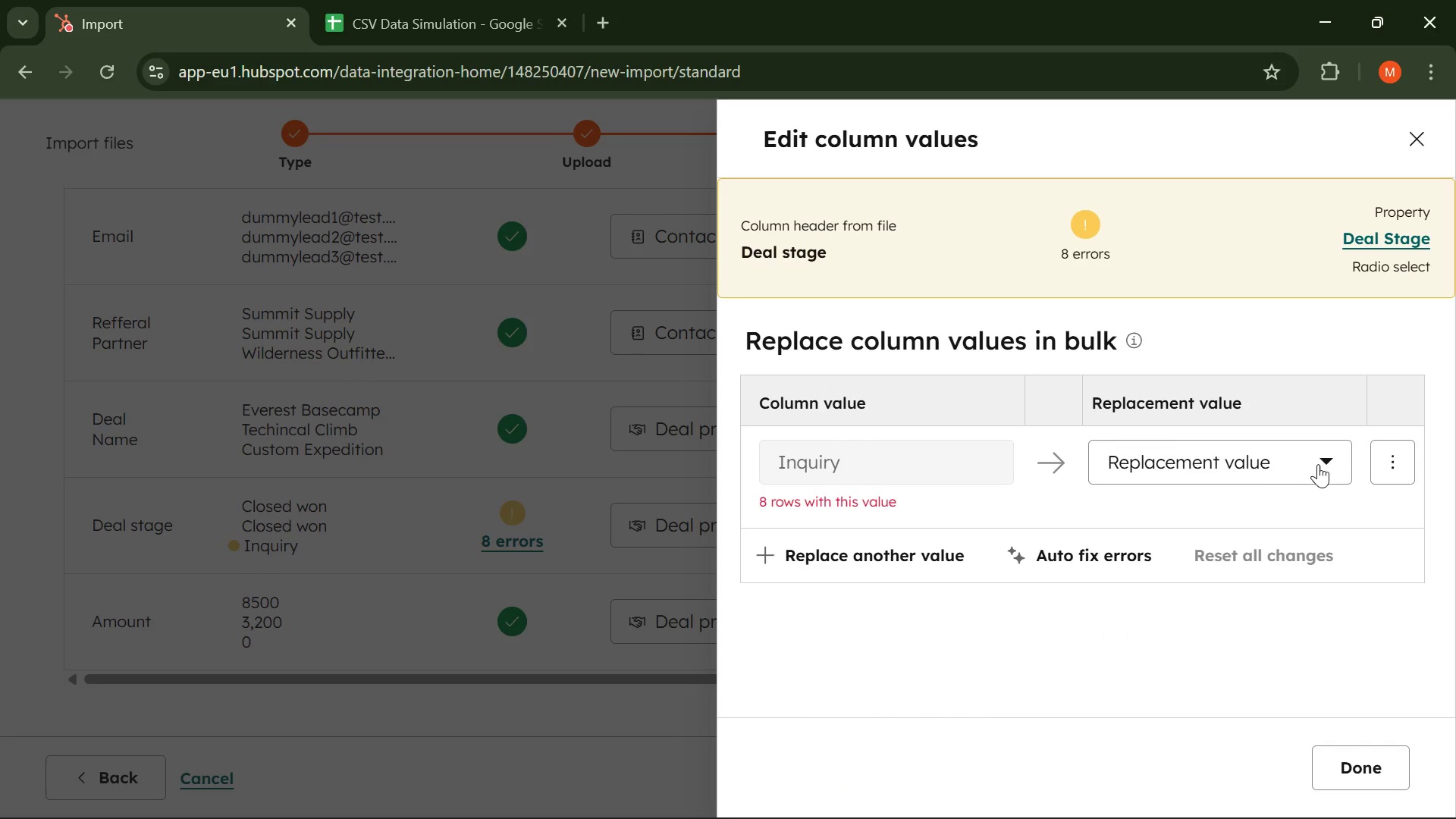 
left_click([1320, 464])
 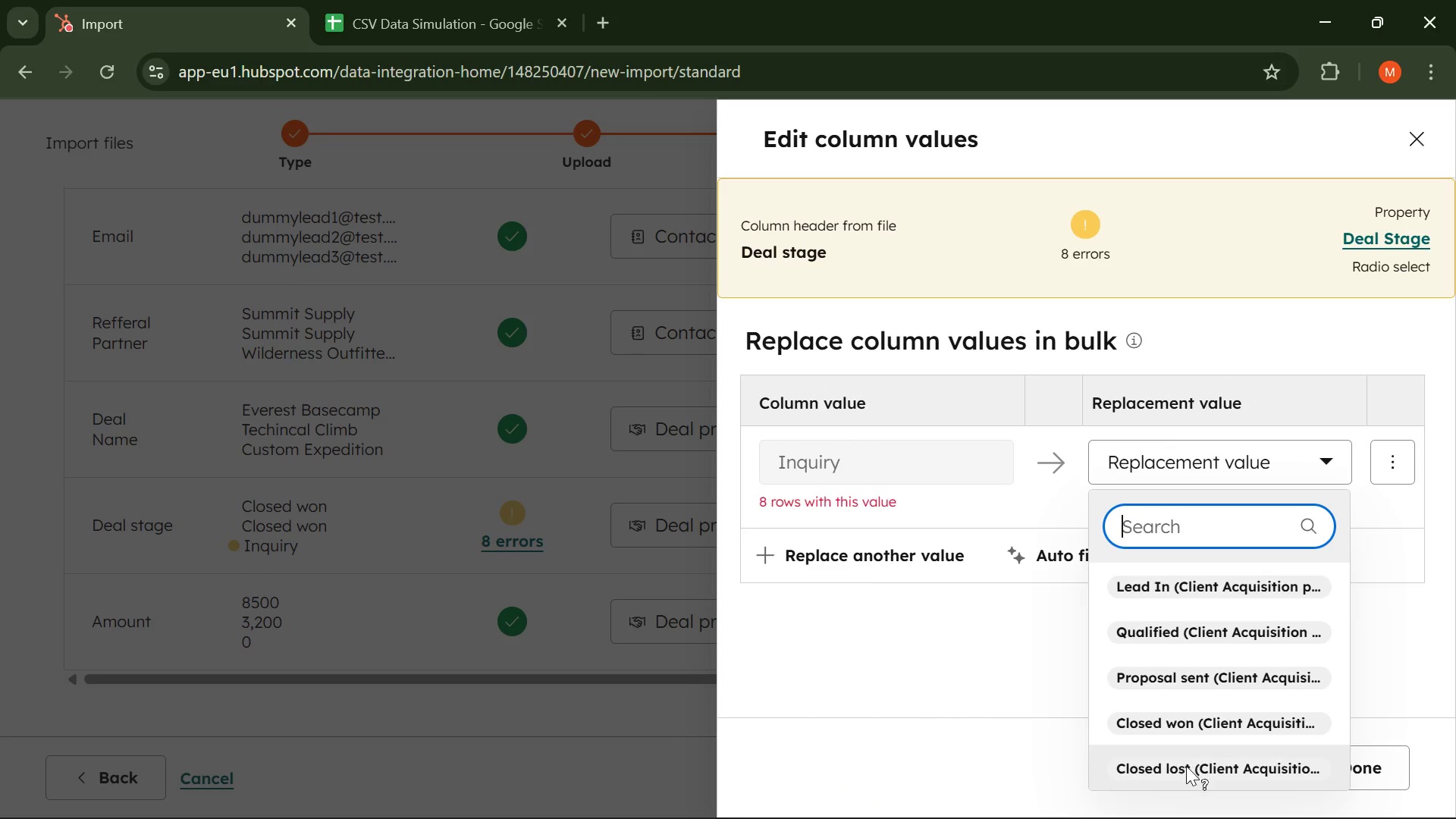 
mouse_move([1198, 614])
 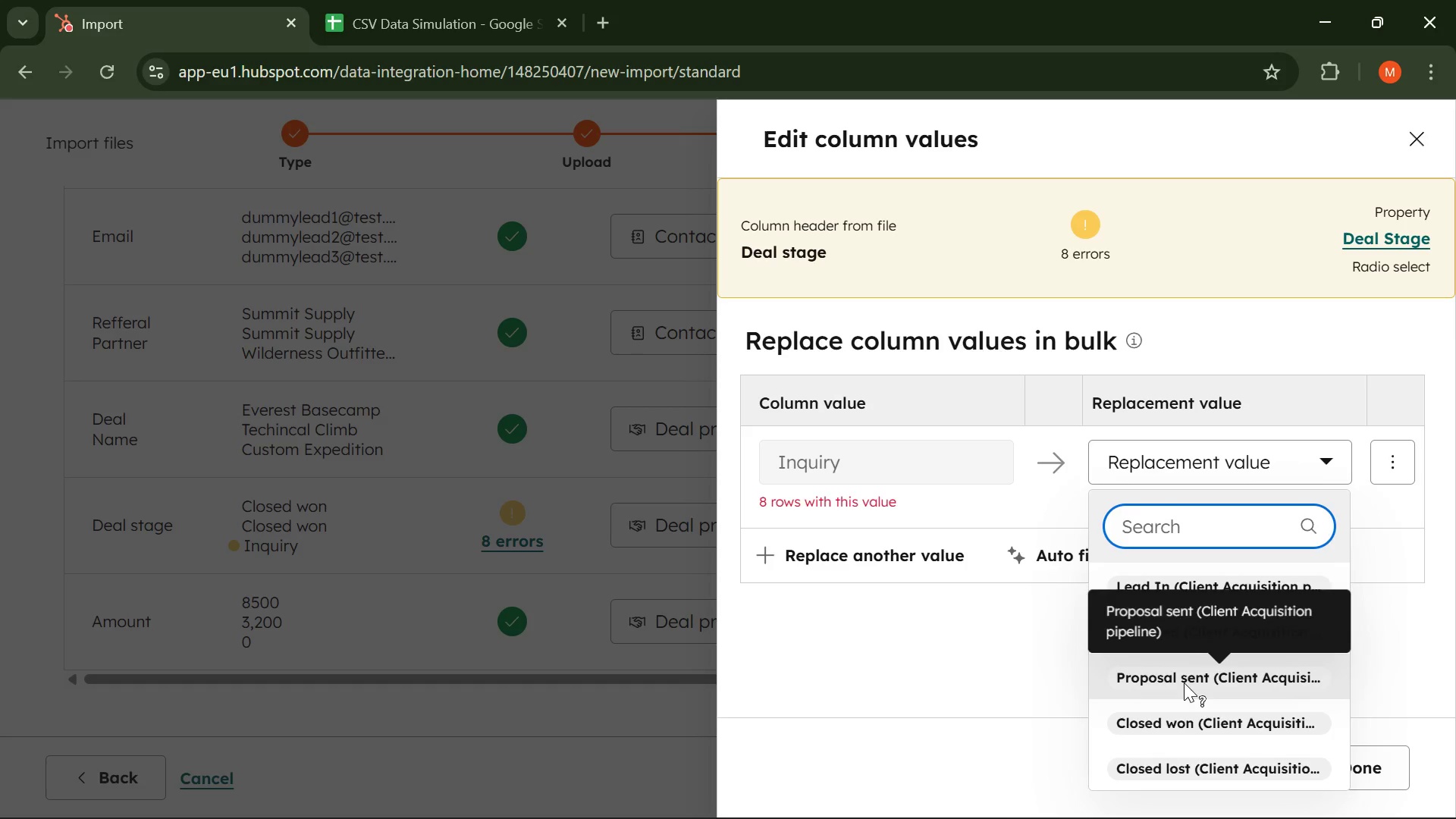 
left_click([1184, 682])
 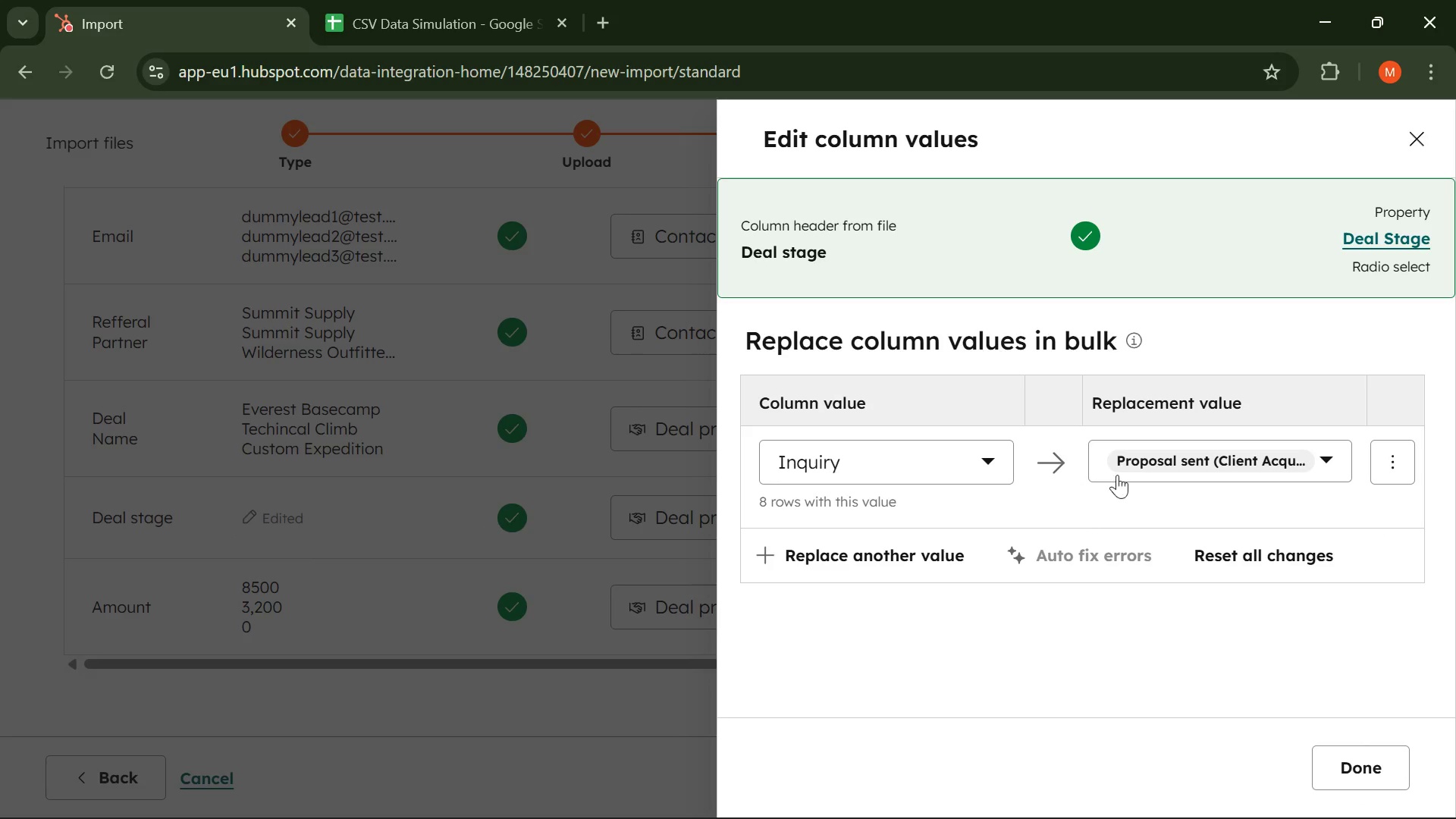 
wait(8.62)
 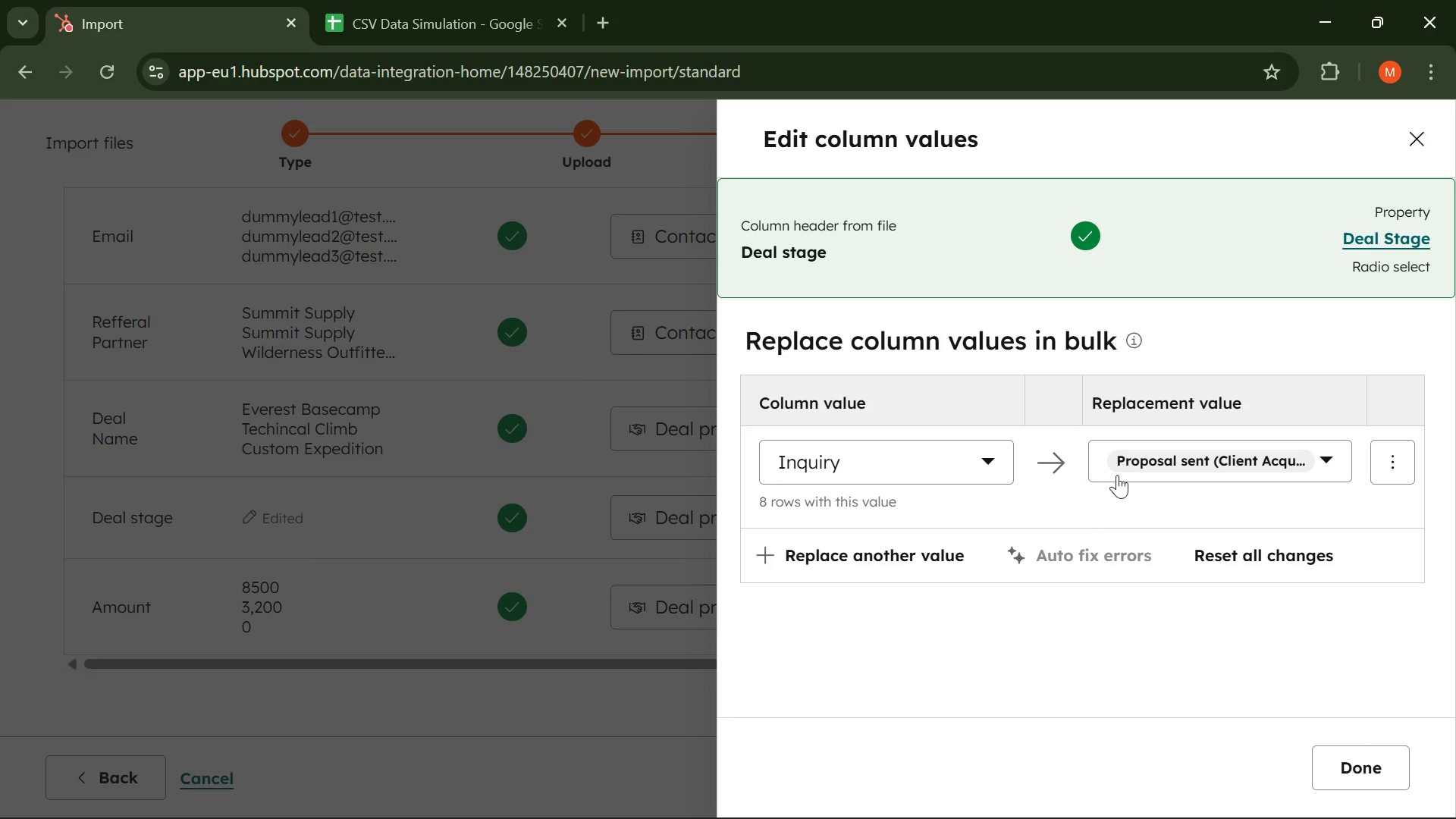 
left_click([281, 516])
 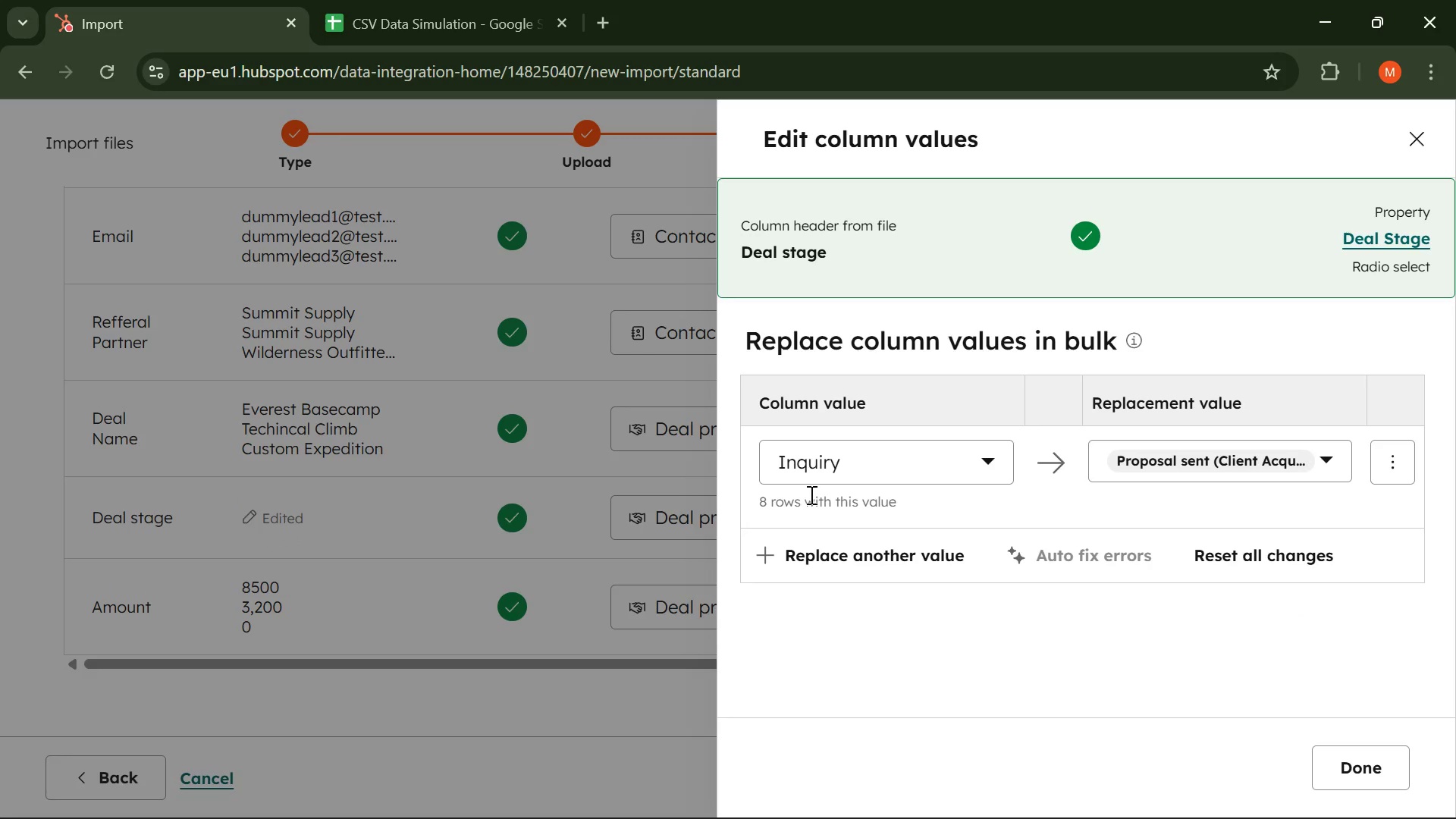 
left_click([1161, 465])
 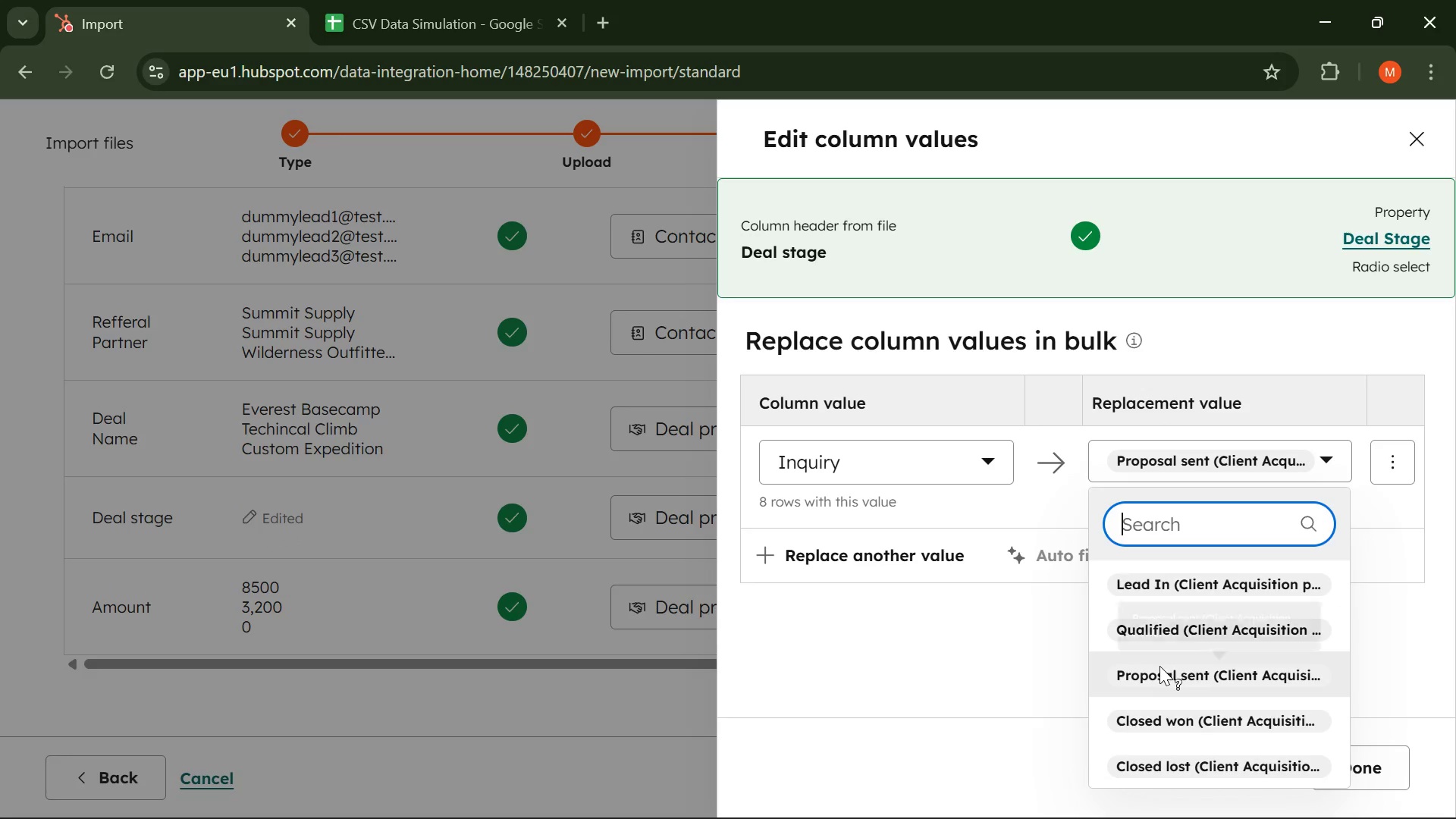 
left_click([1159, 666])
 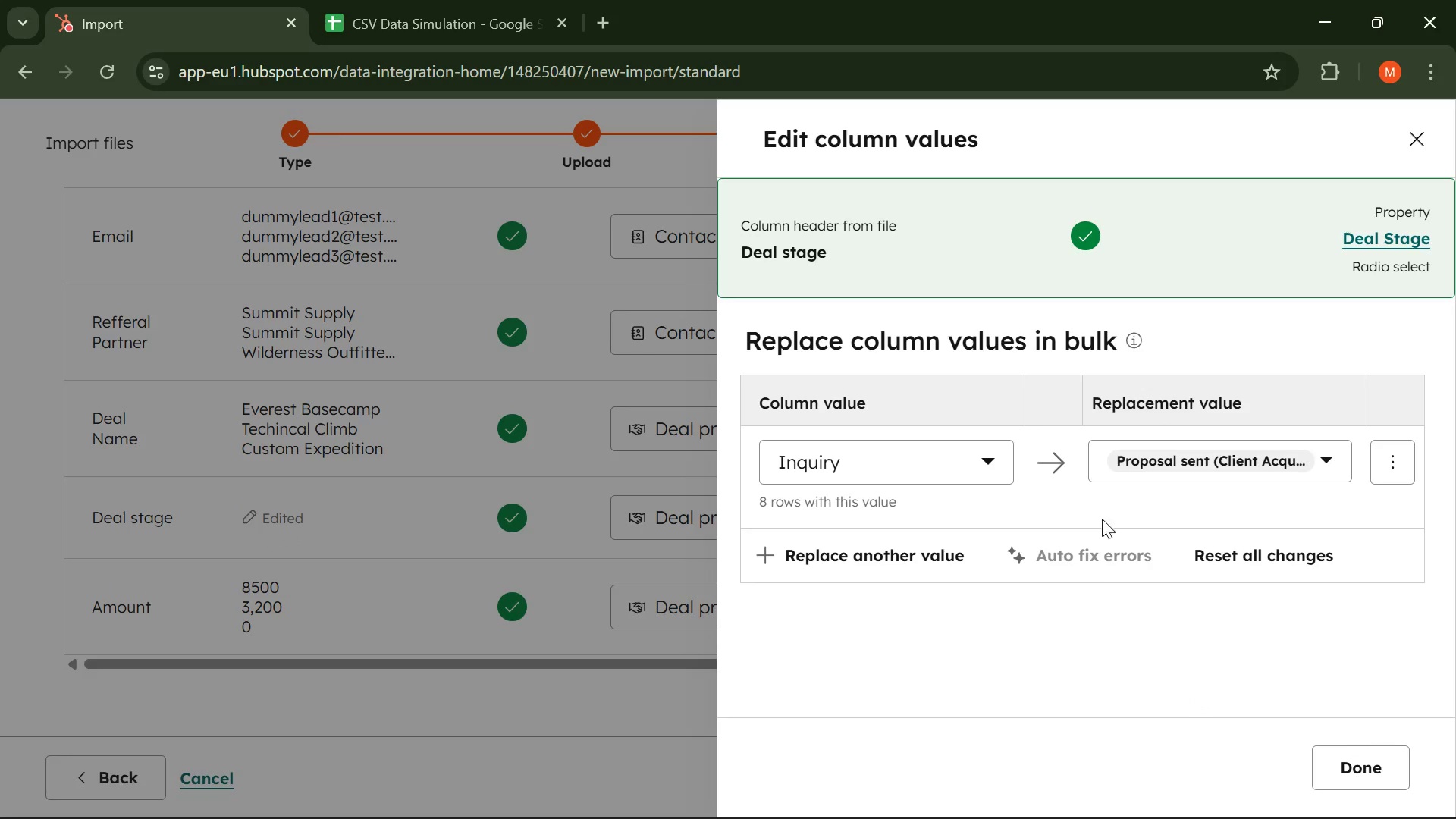 
left_click([987, 459])
 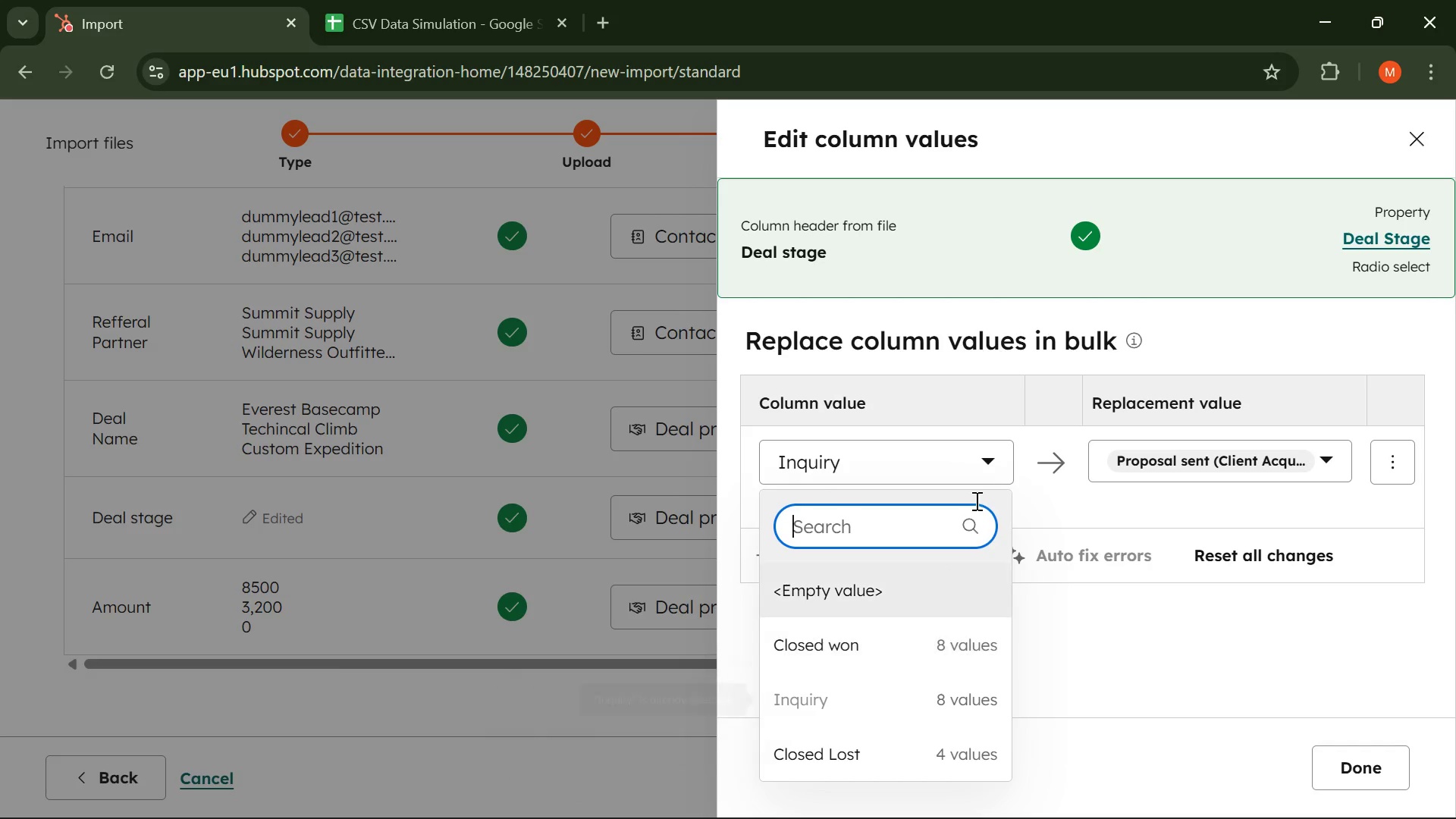 
left_click([993, 448])
 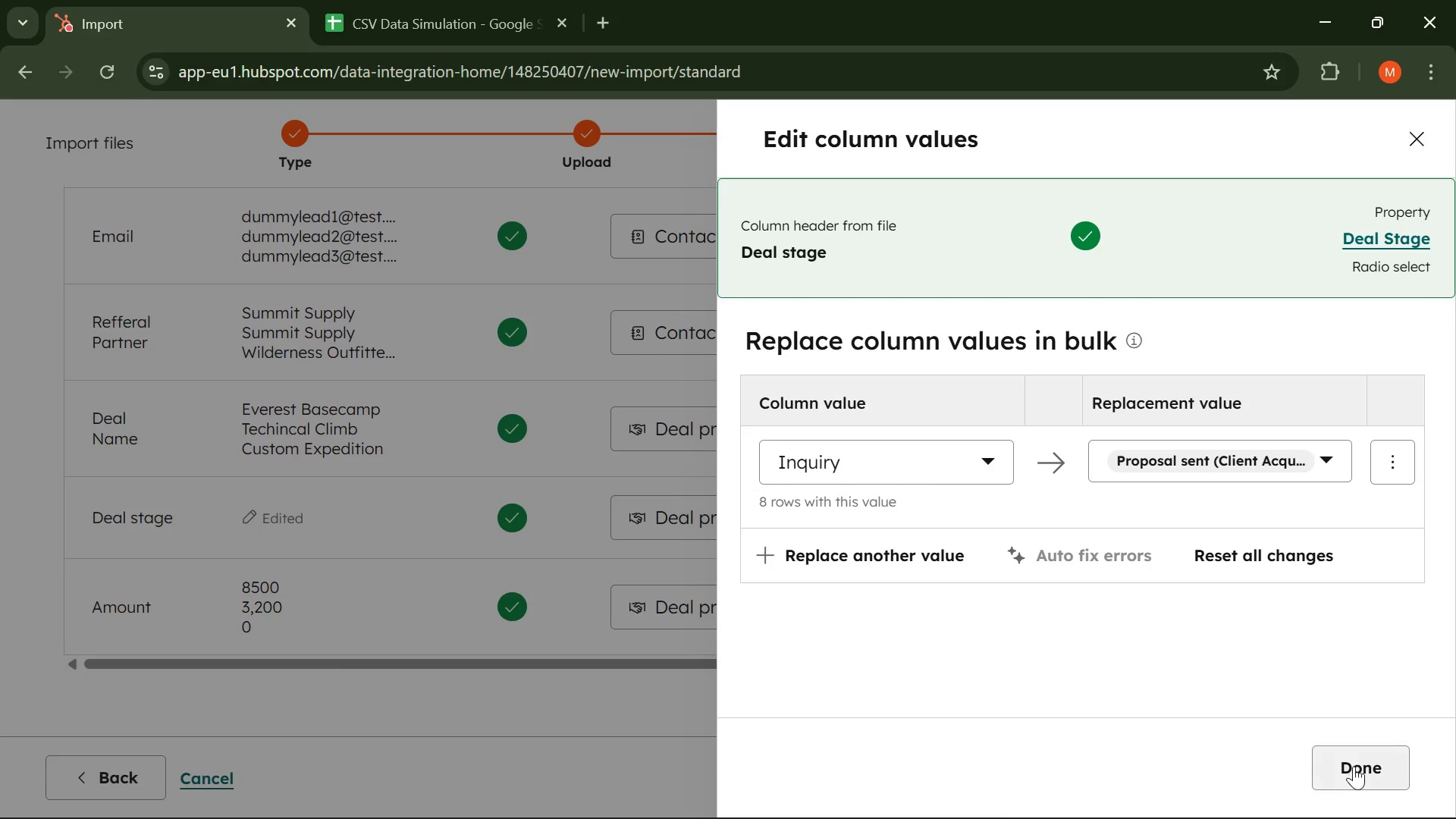 
left_click([1354, 766])
 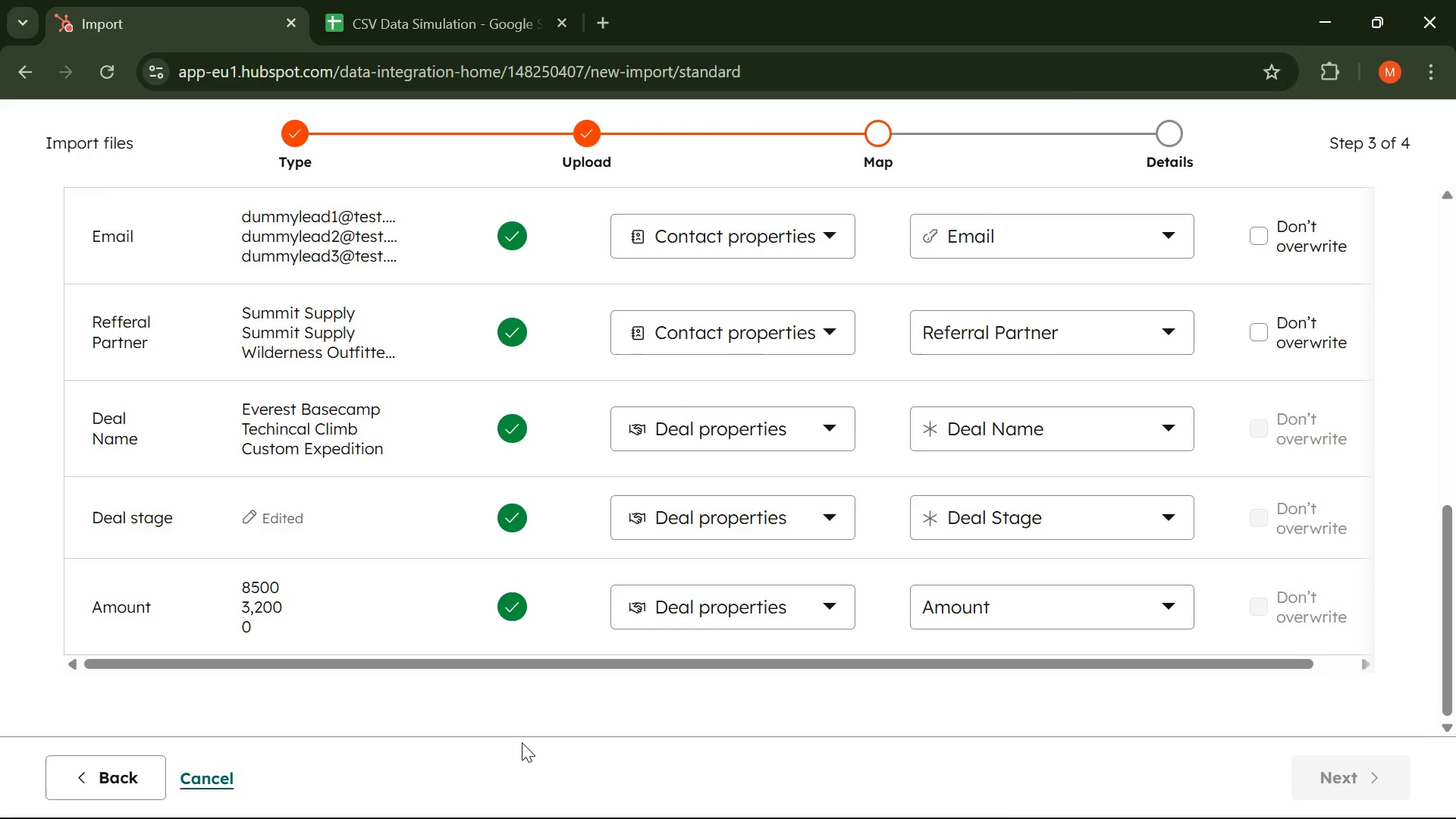 
wait(7.61)
 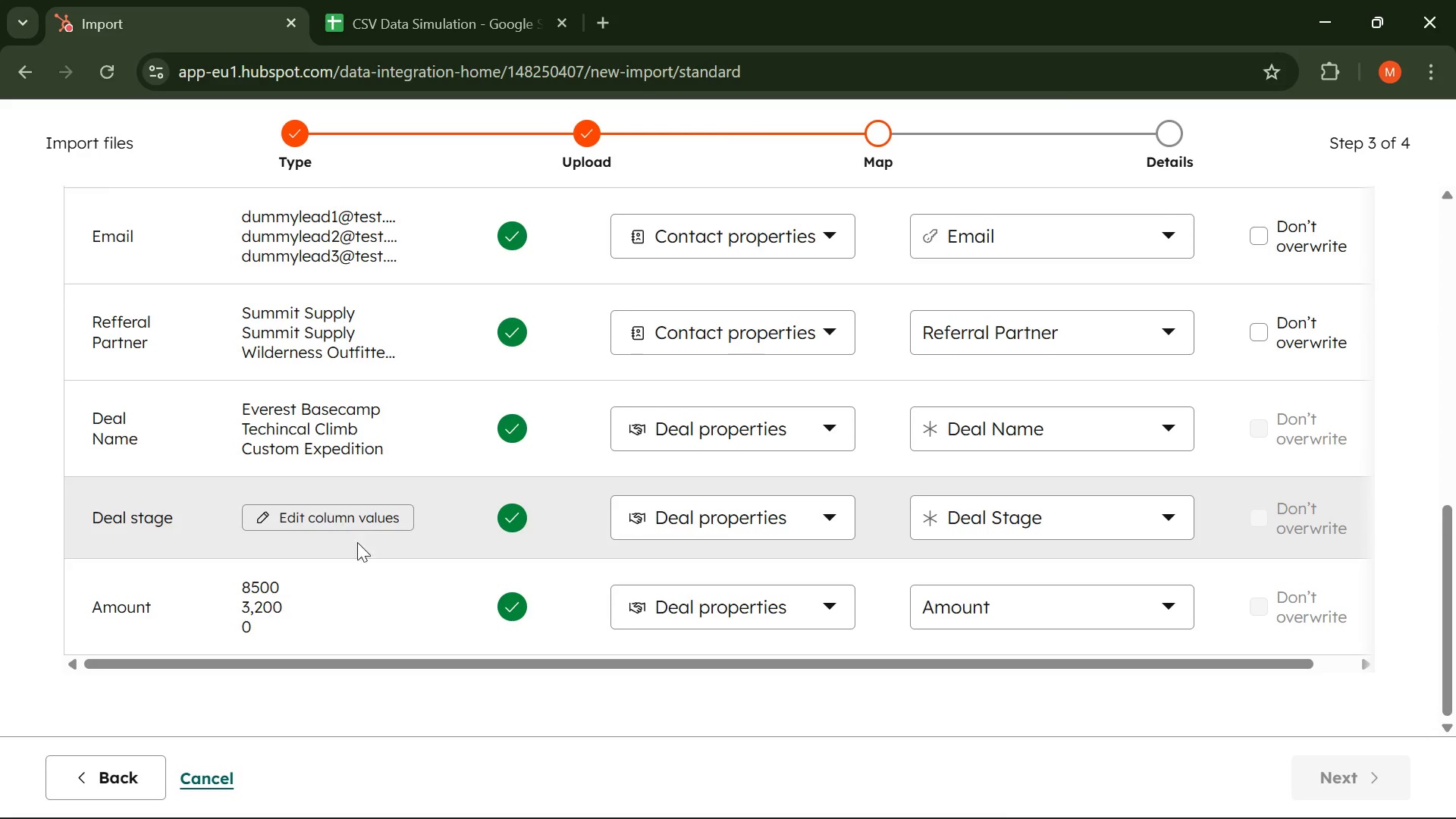 
scroll: coordinate [246, 494], scroll_direction: down, amount: 2.0
 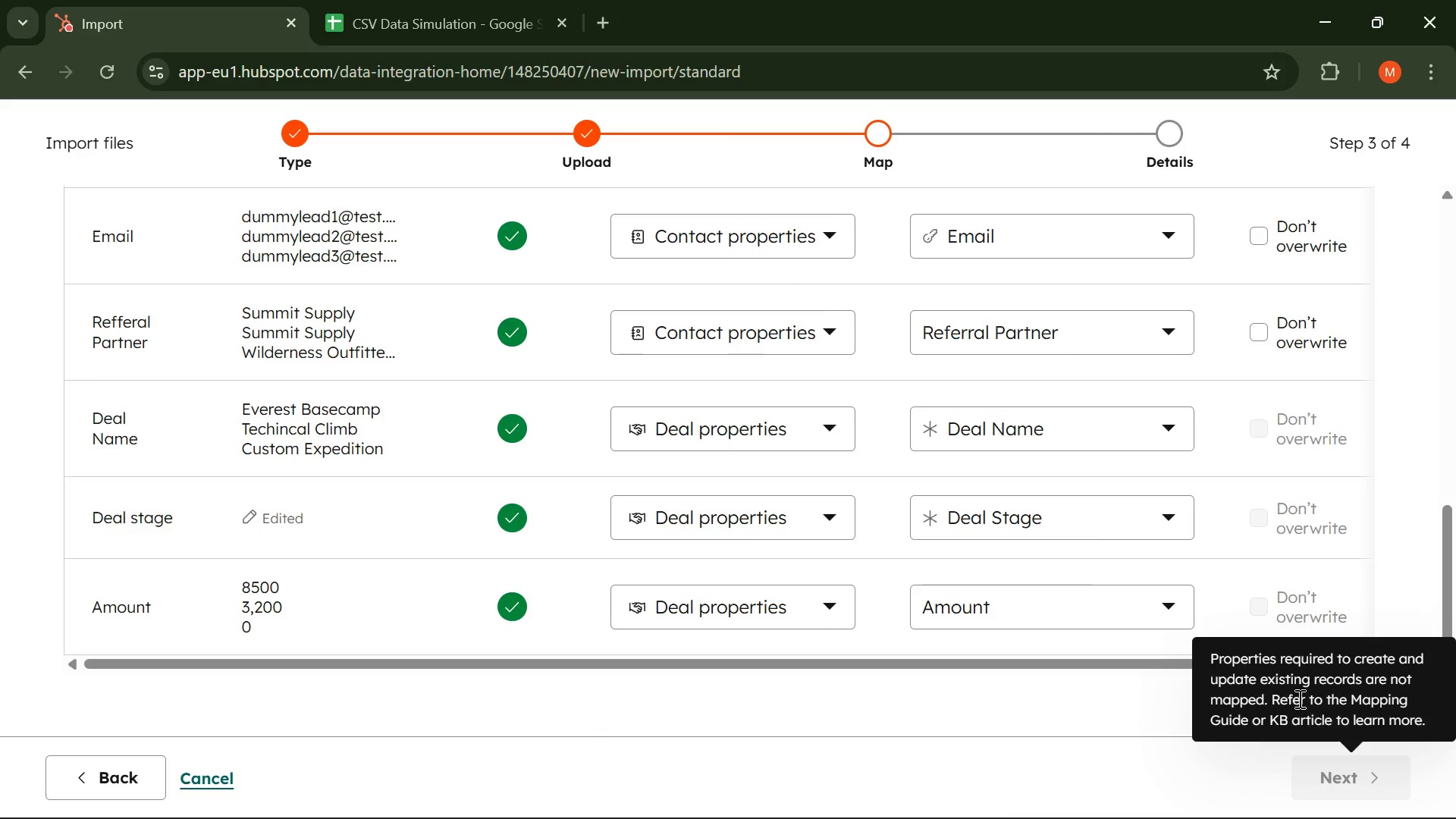 
scroll: coordinate [1258, 485], scroll_direction: up, amount: 7.0
 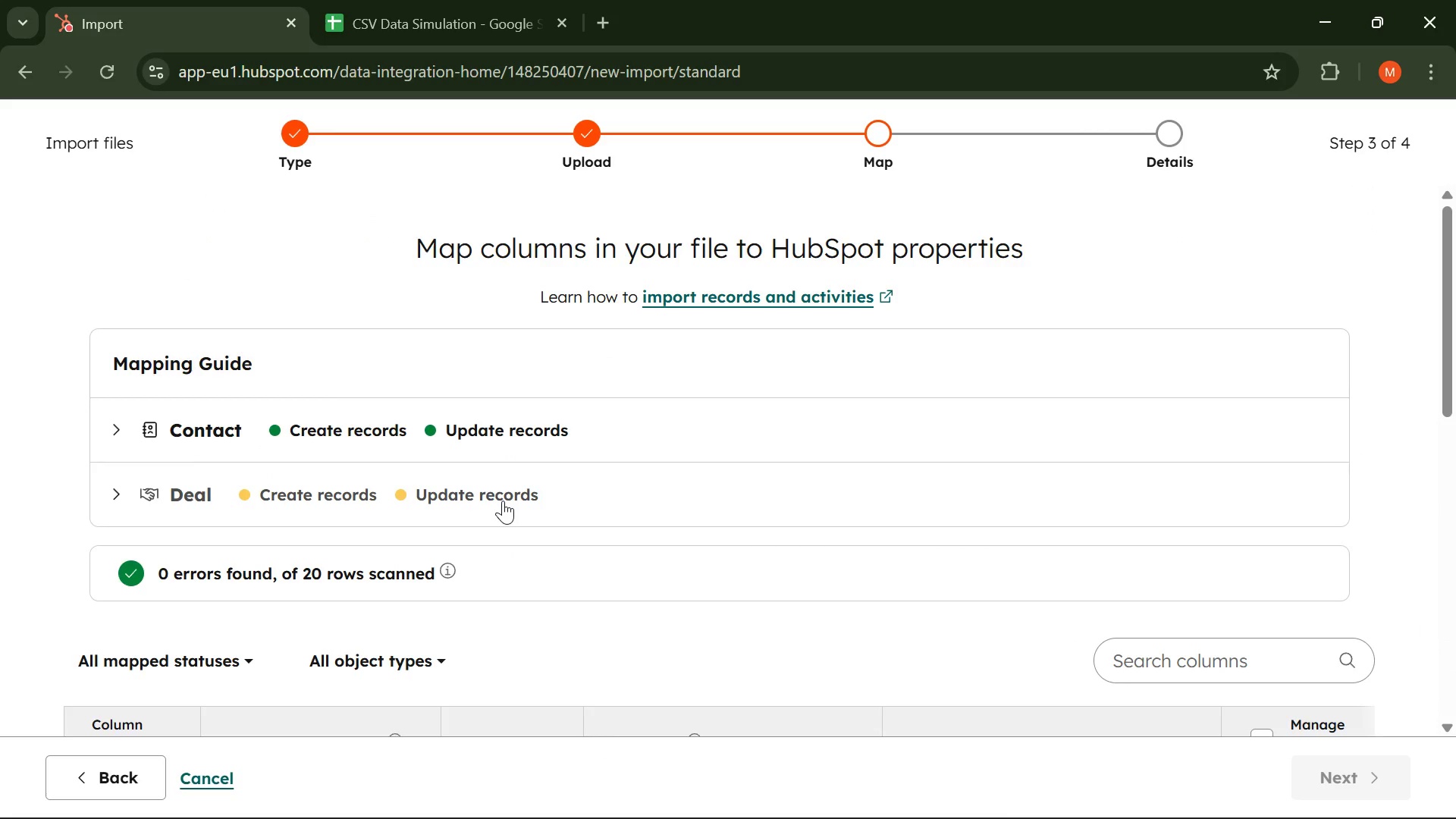 
wait(5.77)
 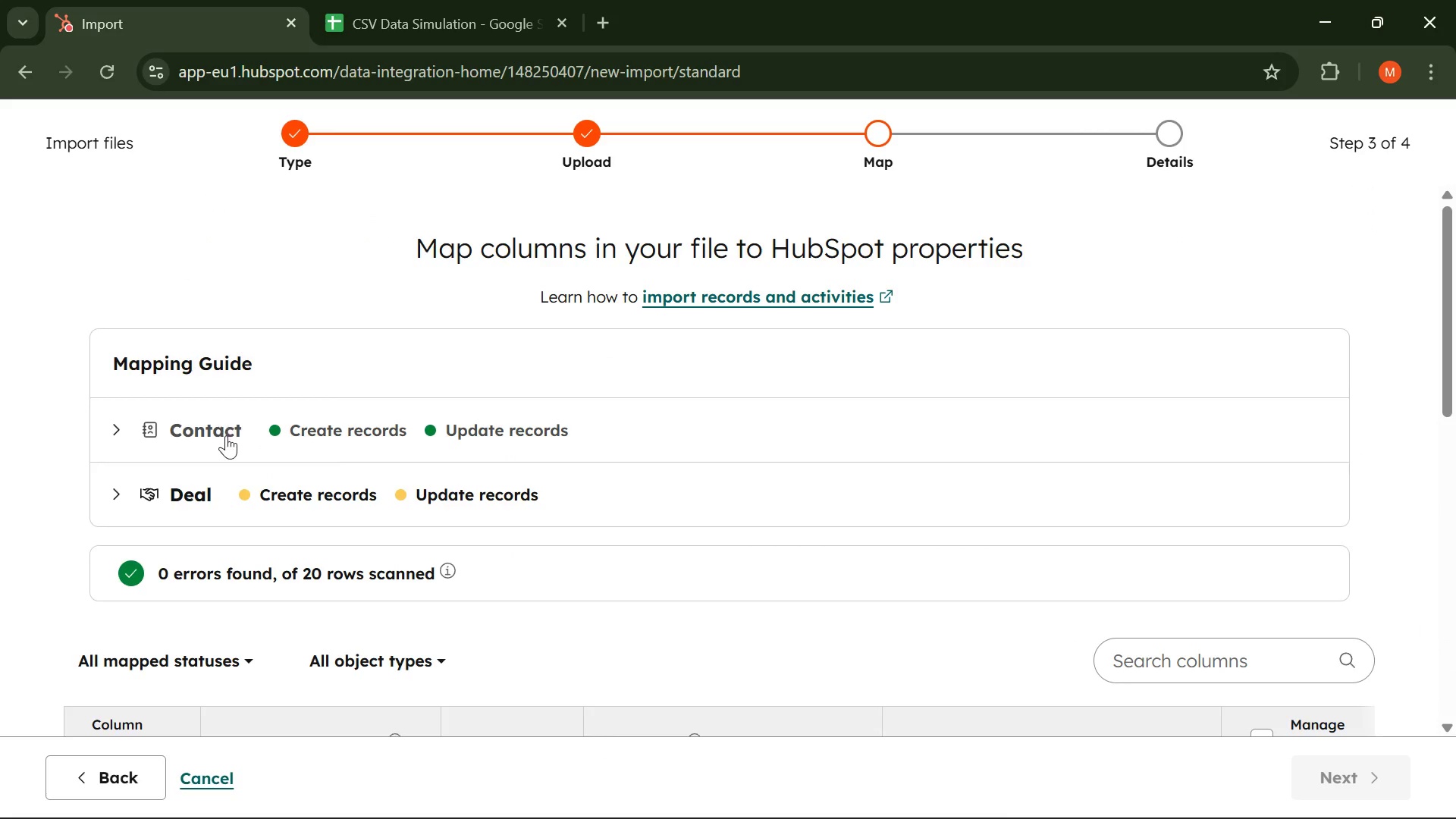 
scroll: coordinate [730, 519], scroll_direction: down, amount: 5.0
 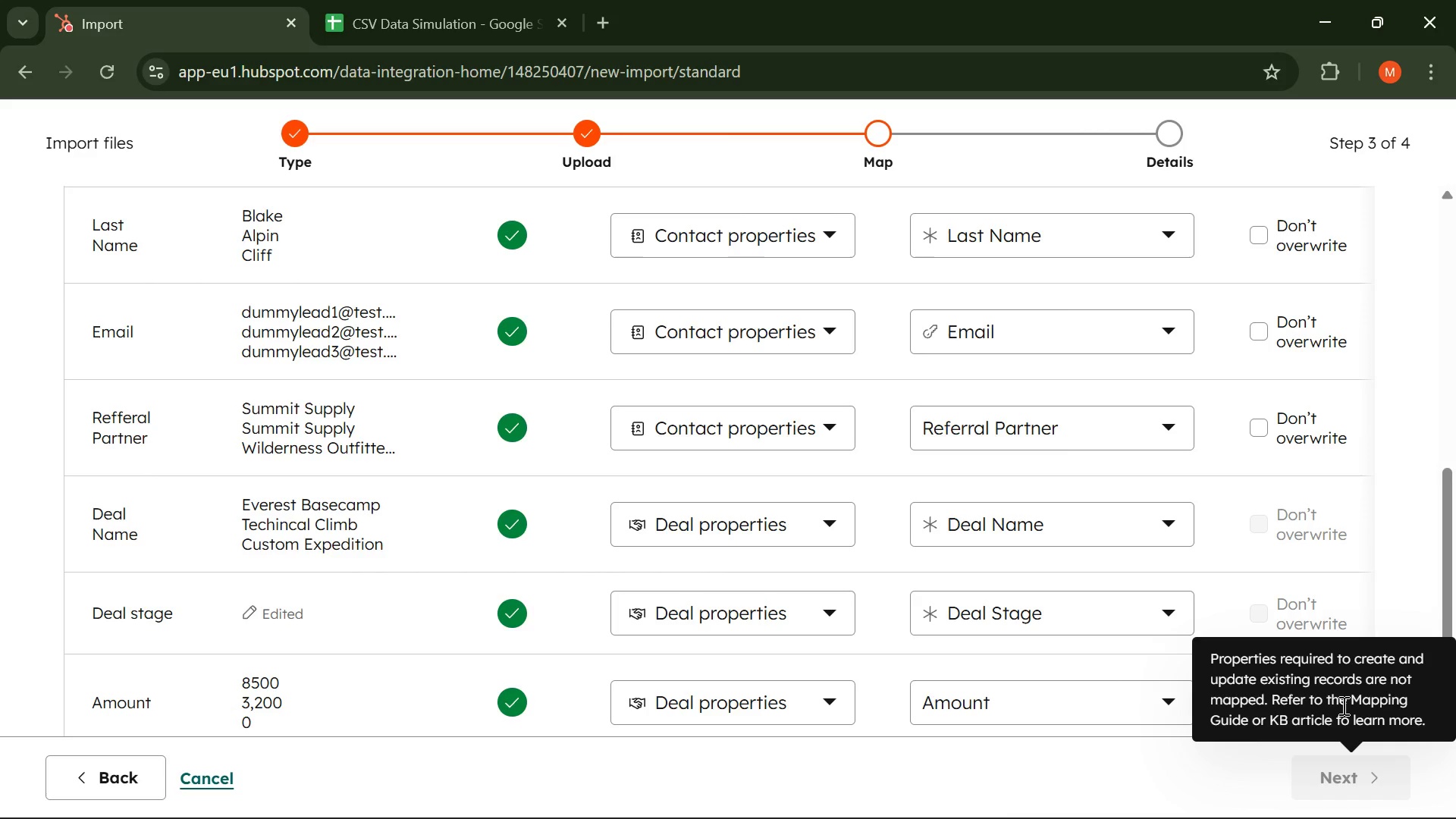 
wait(47.61)
 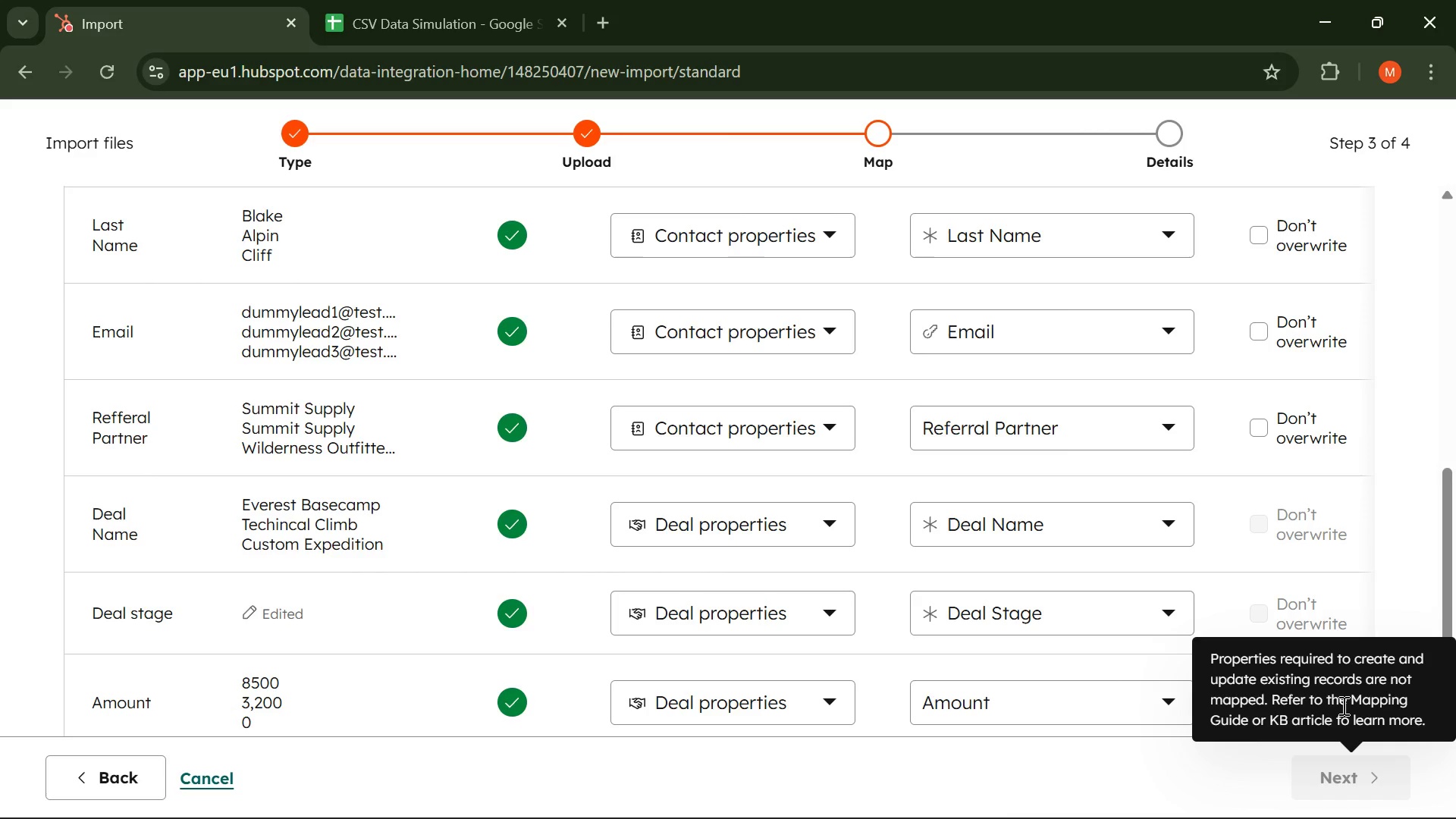 
scroll: coordinate [623, 425], scroll_direction: up, amount: 1.0
 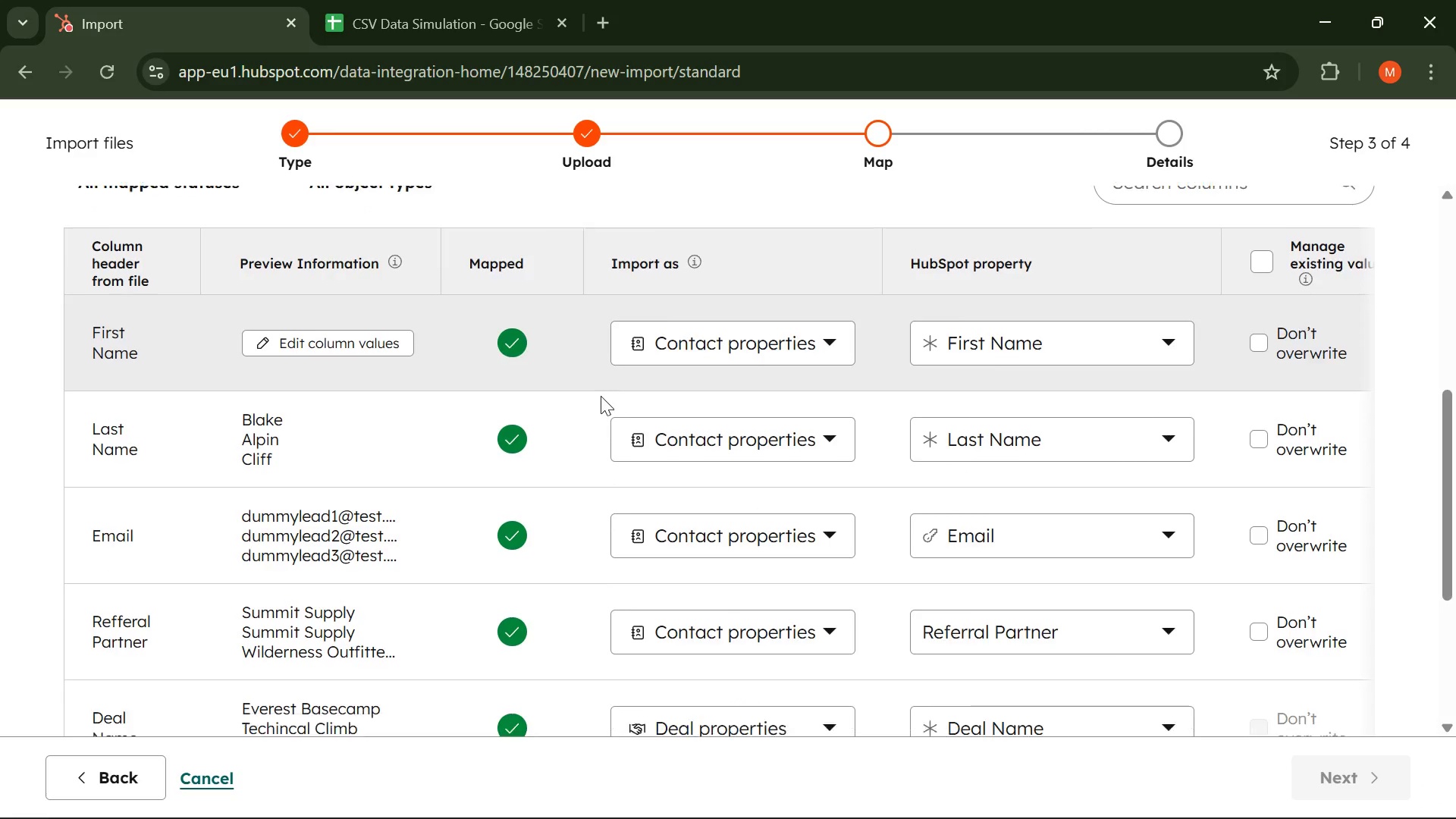 
scroll: coordinate [598, 394], scroll_direction: down, amount: 4.0
 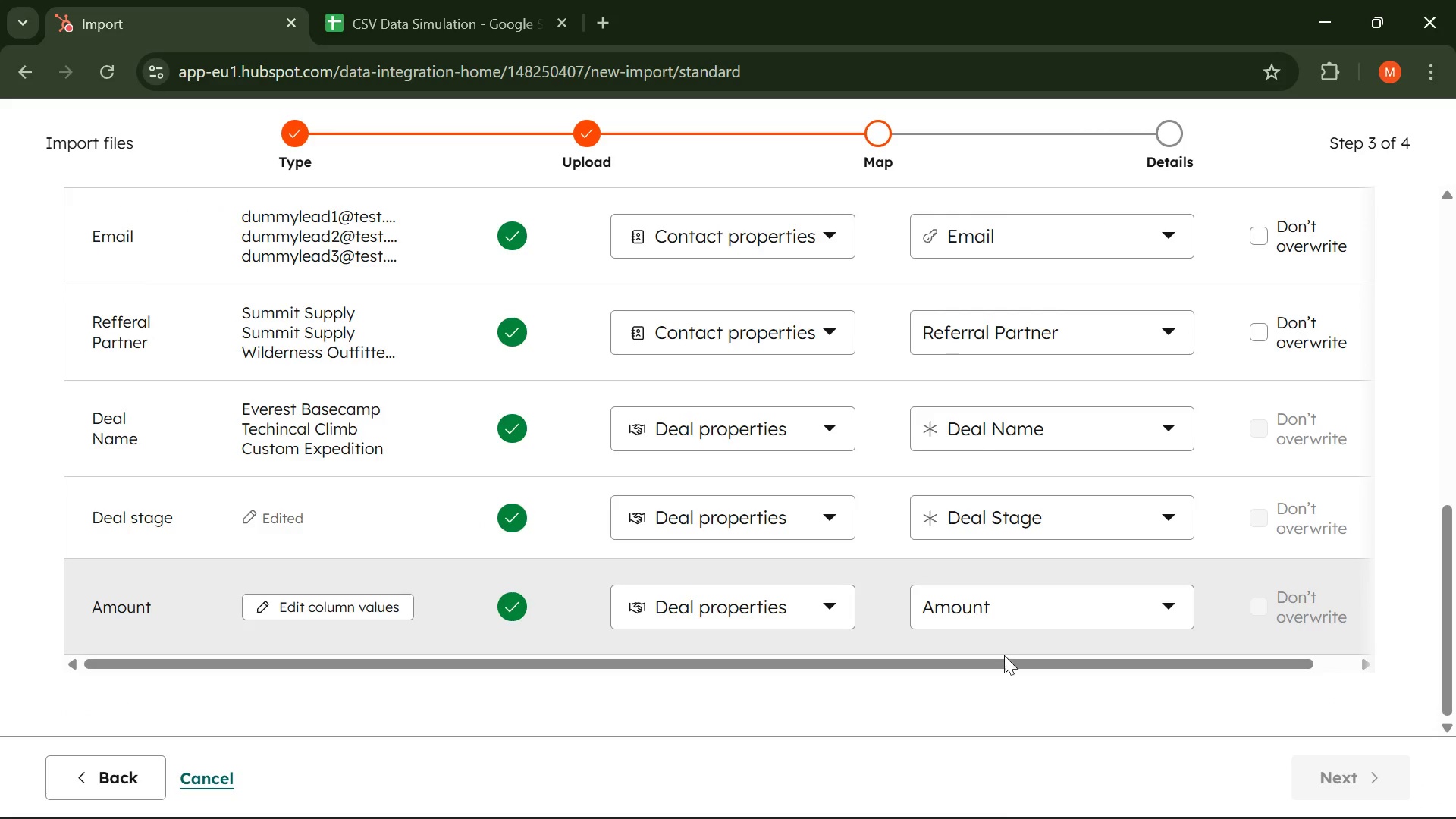 
left_click_drag(start_coordinate=[1004, 659], to_coordinate=[1151, 698])
 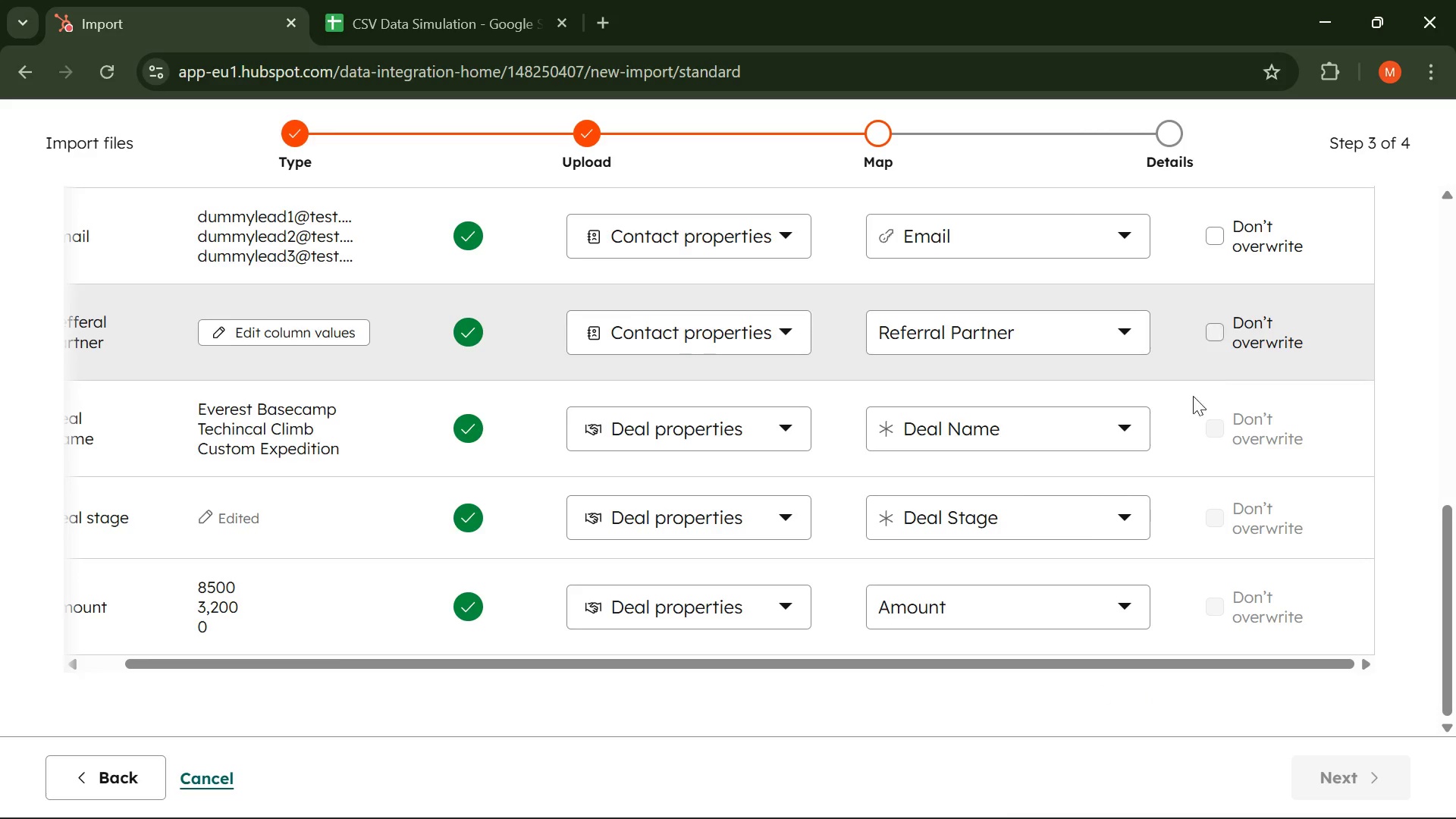 
left_click([1104, 417])
 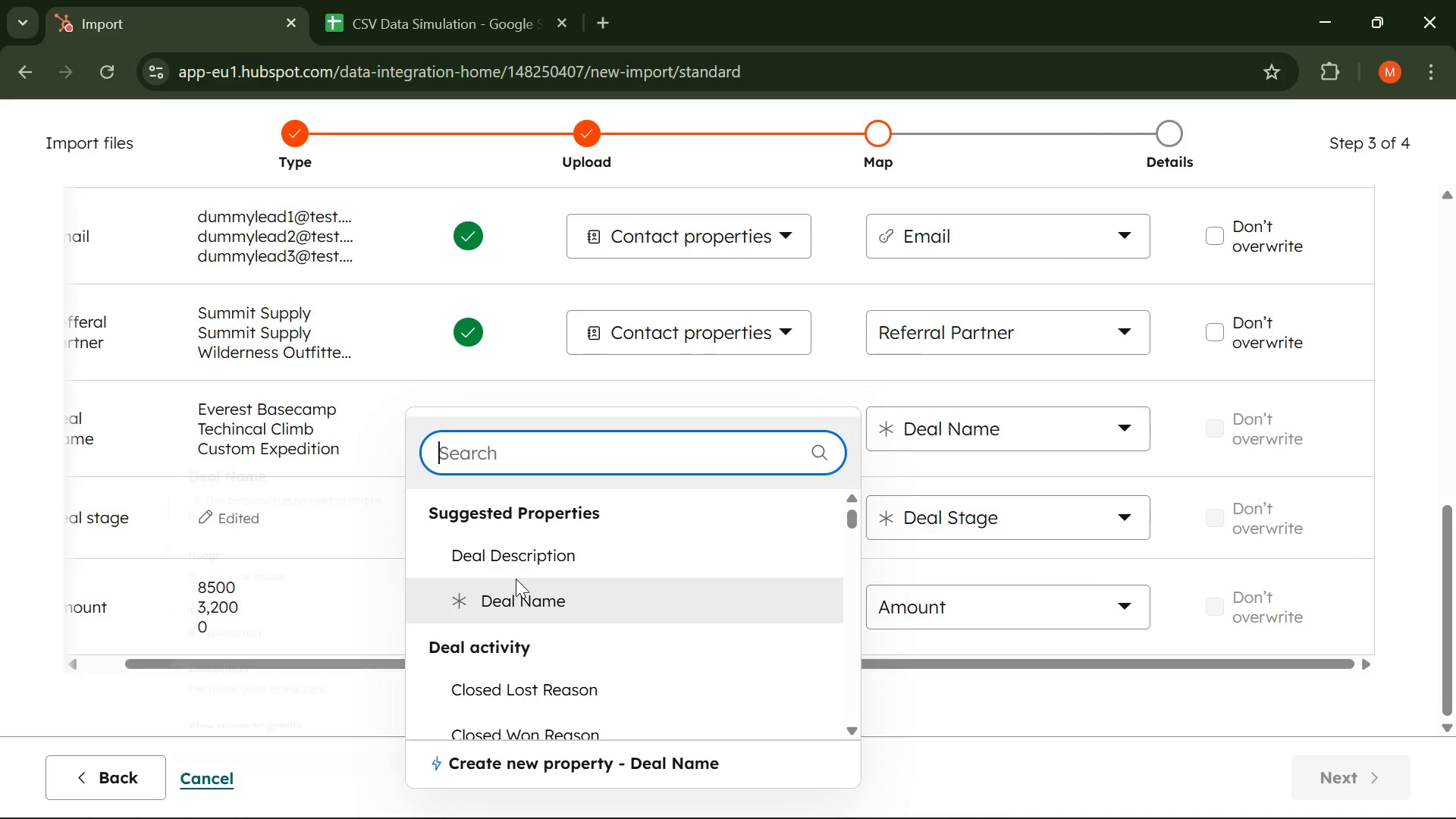 
left_click([521, 597])
 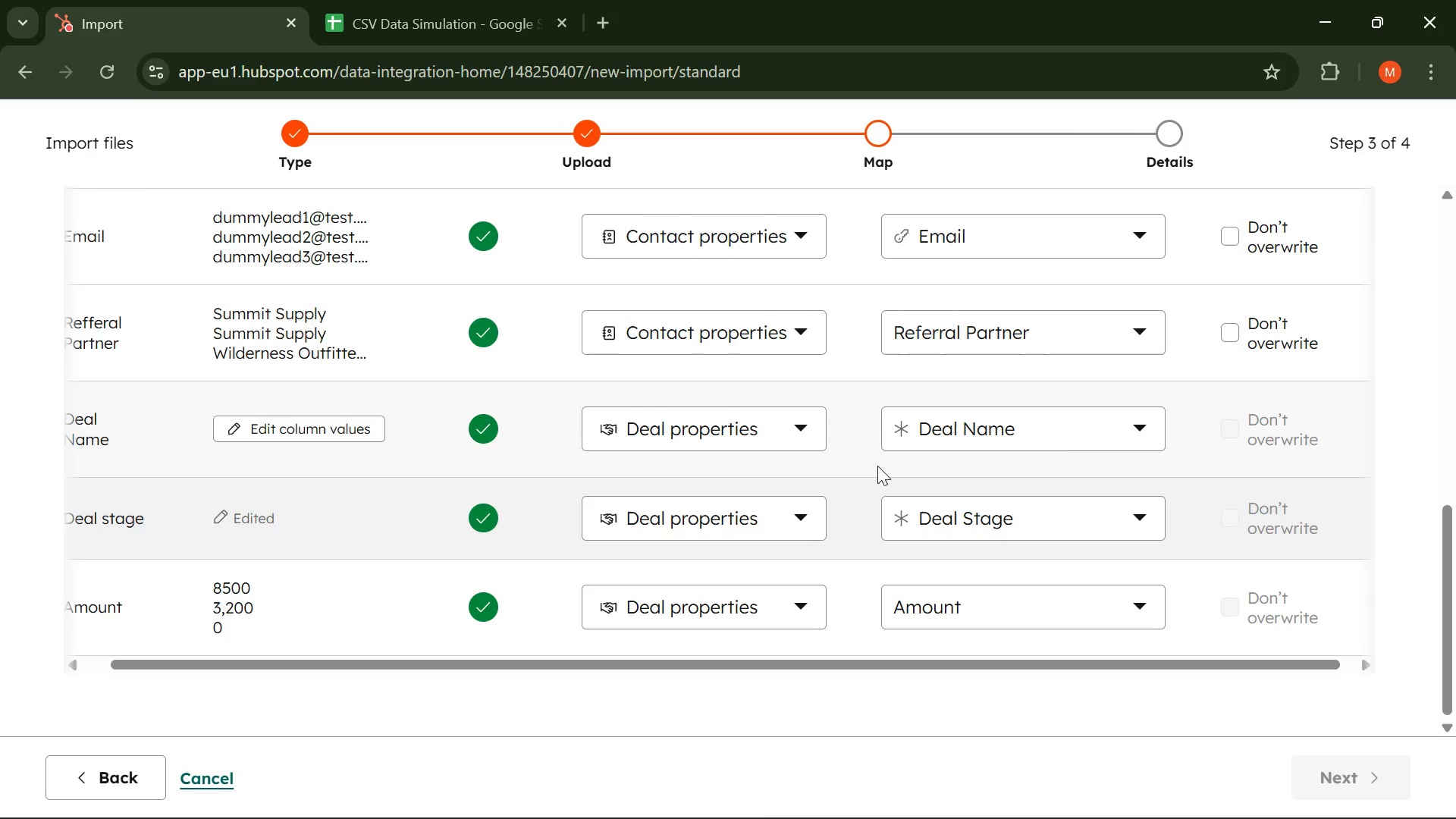 
left_click([776, 434])
 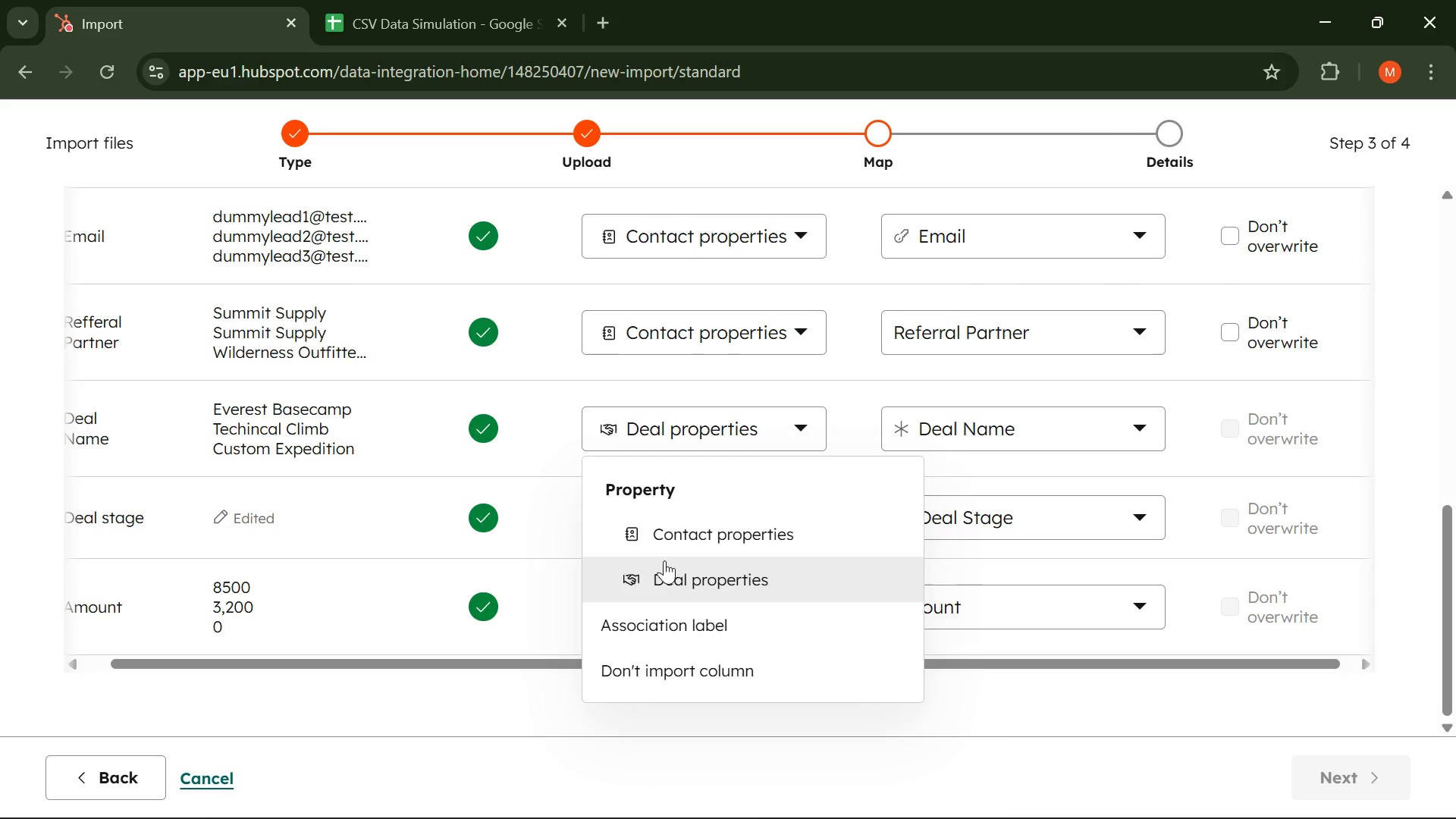 
left_click([664, 560])
 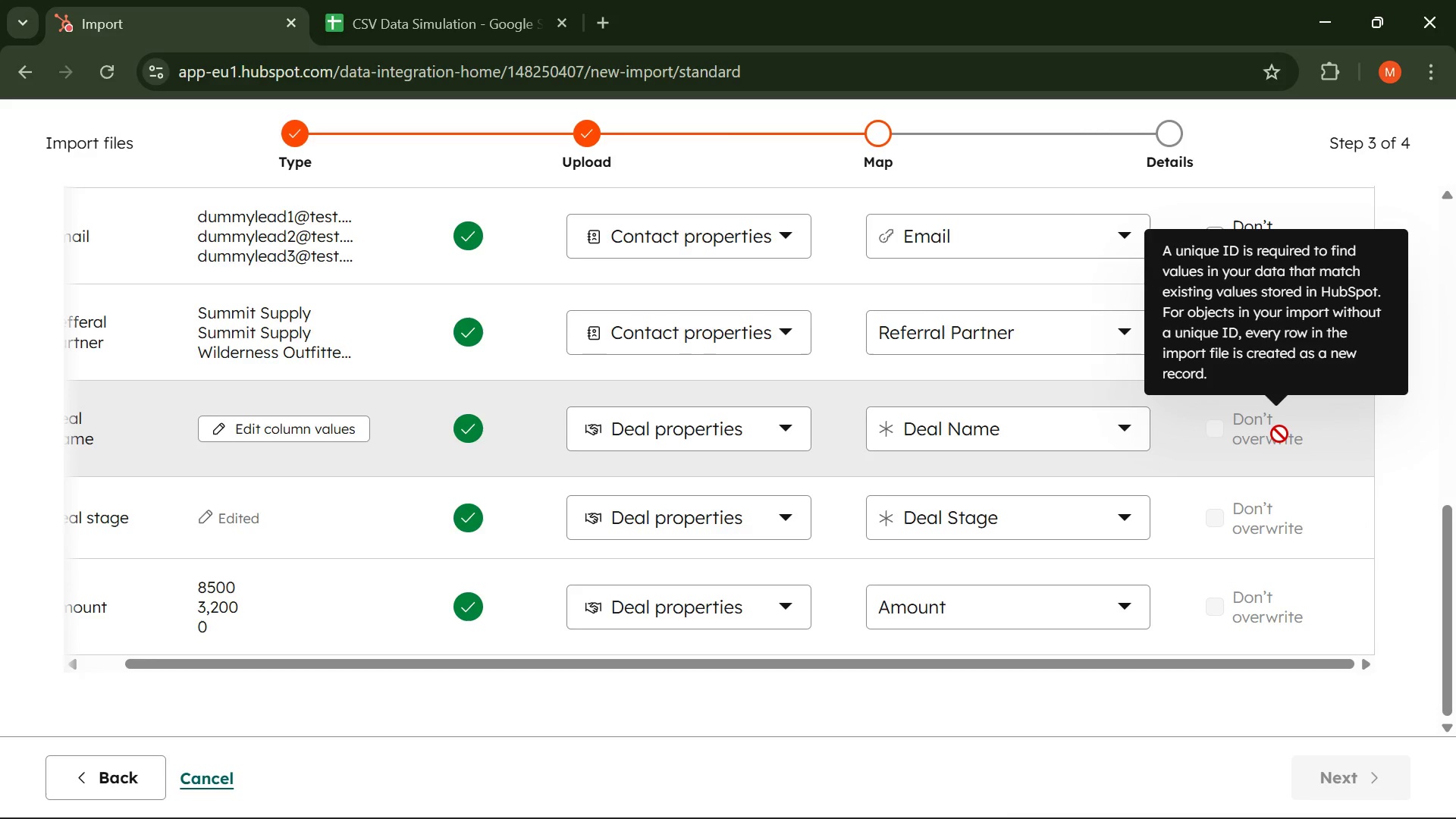 
wait(58.06)
 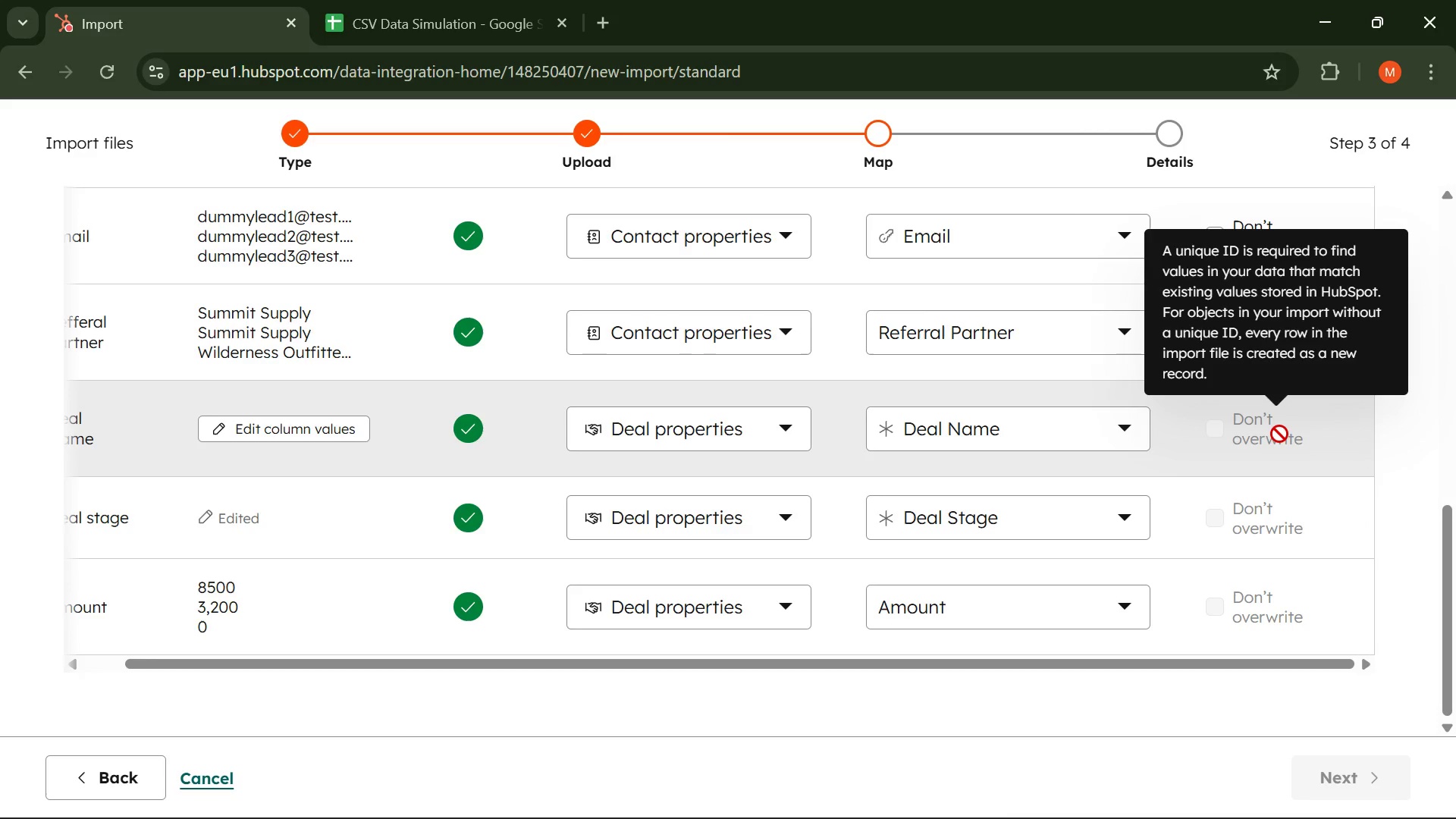 
left_click([768, 435])
 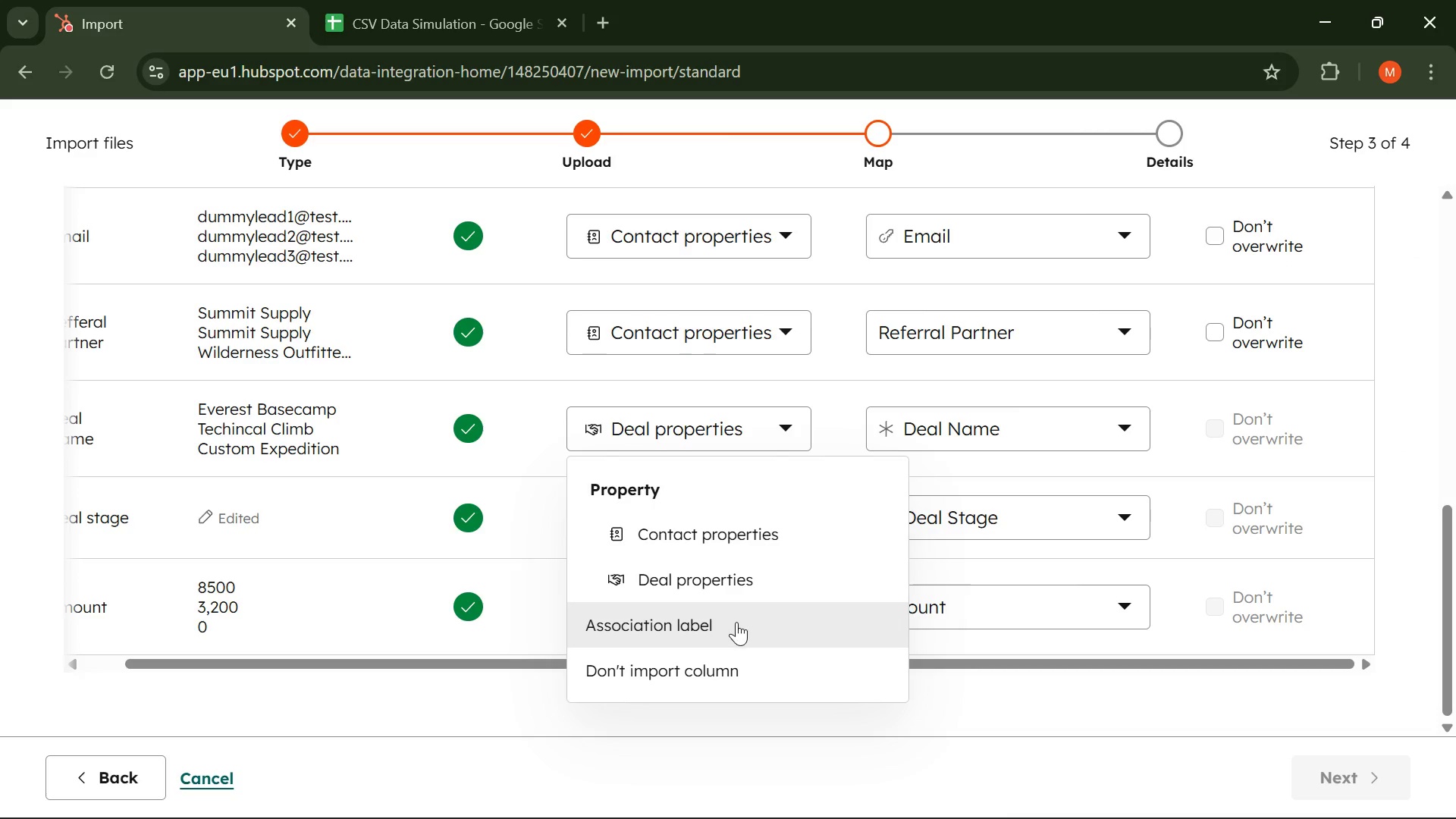 
left_click([736, 623])
 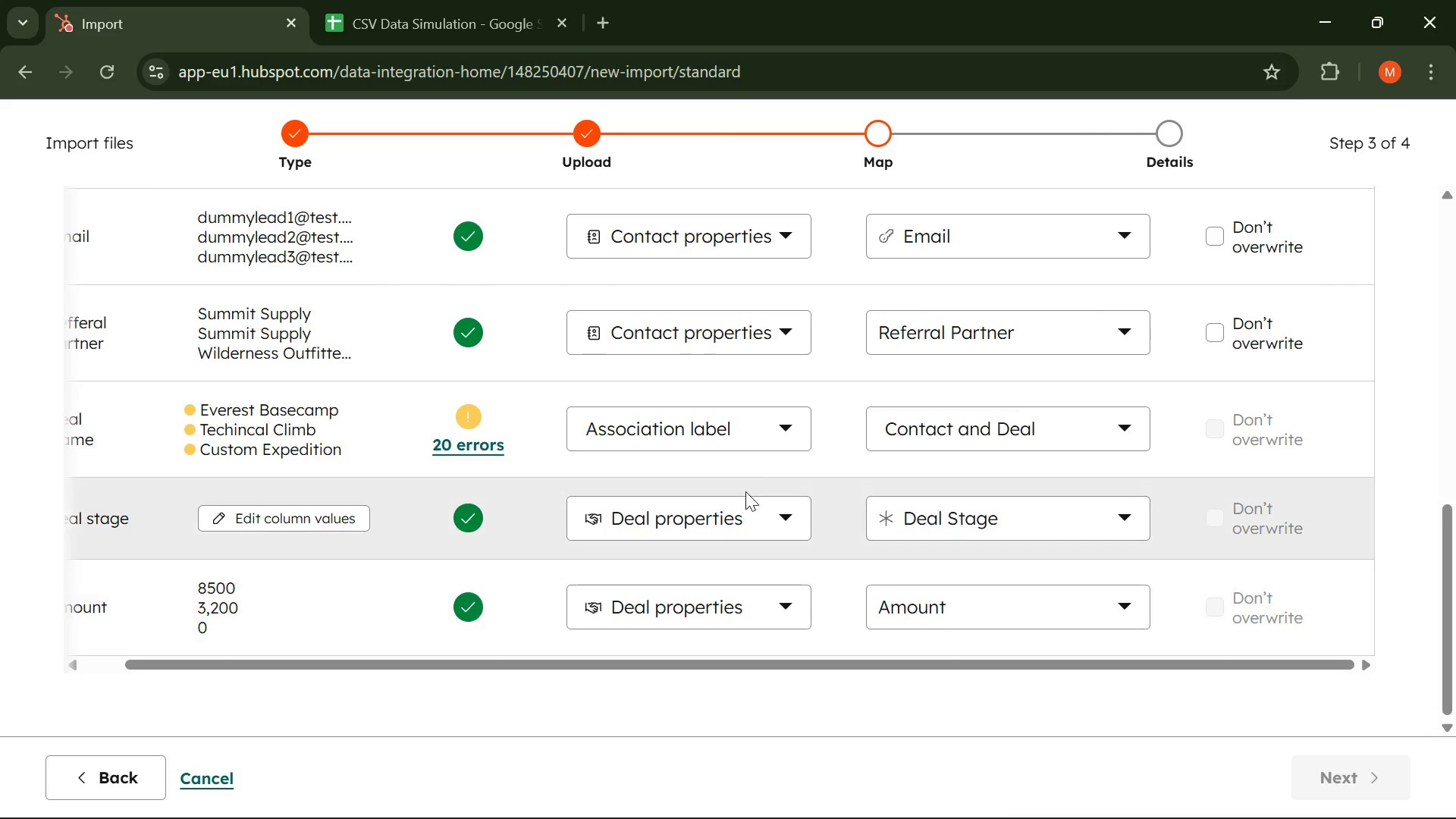 
left_click([774, 442])
 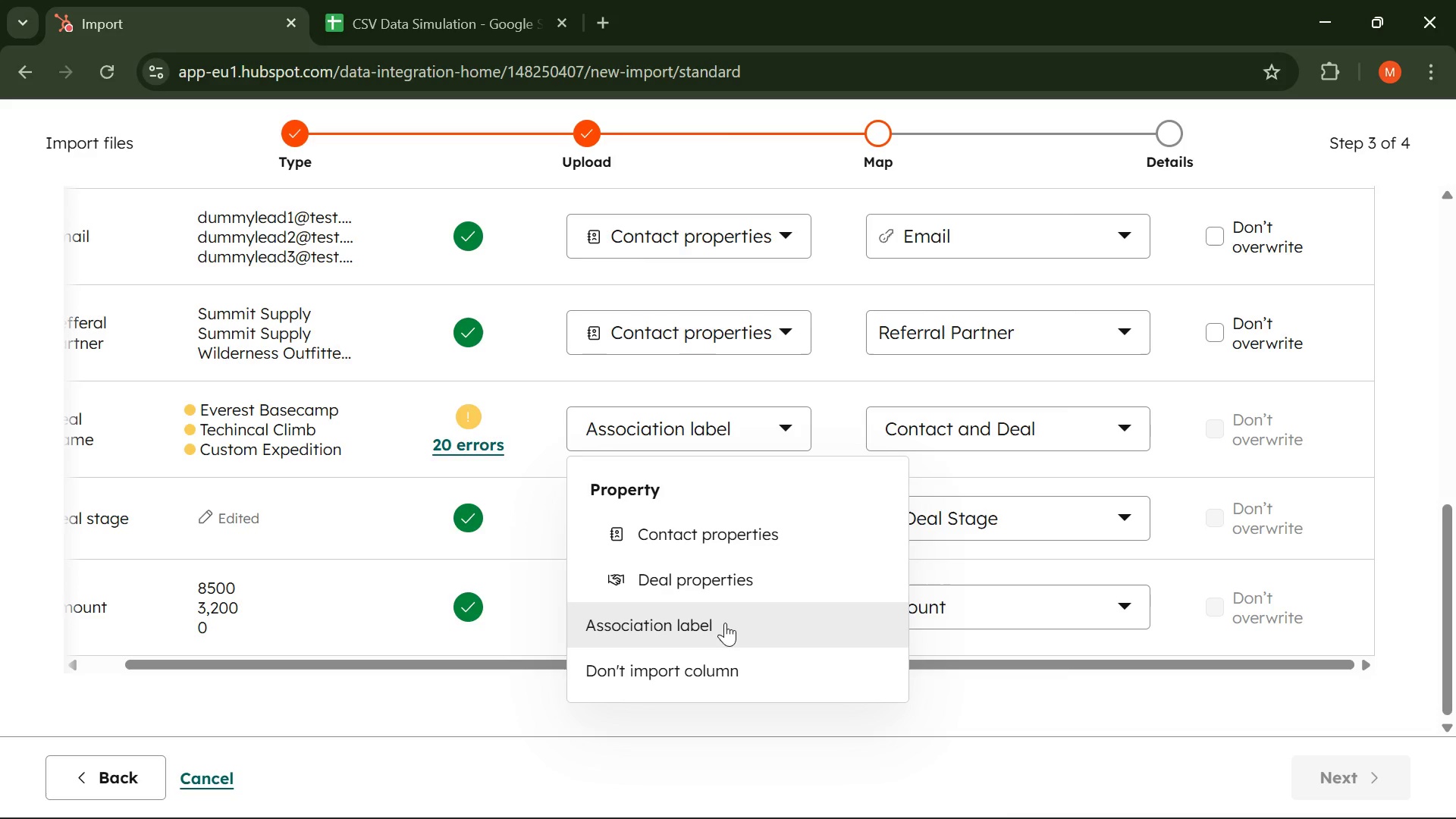 
left_click([728, 587])
 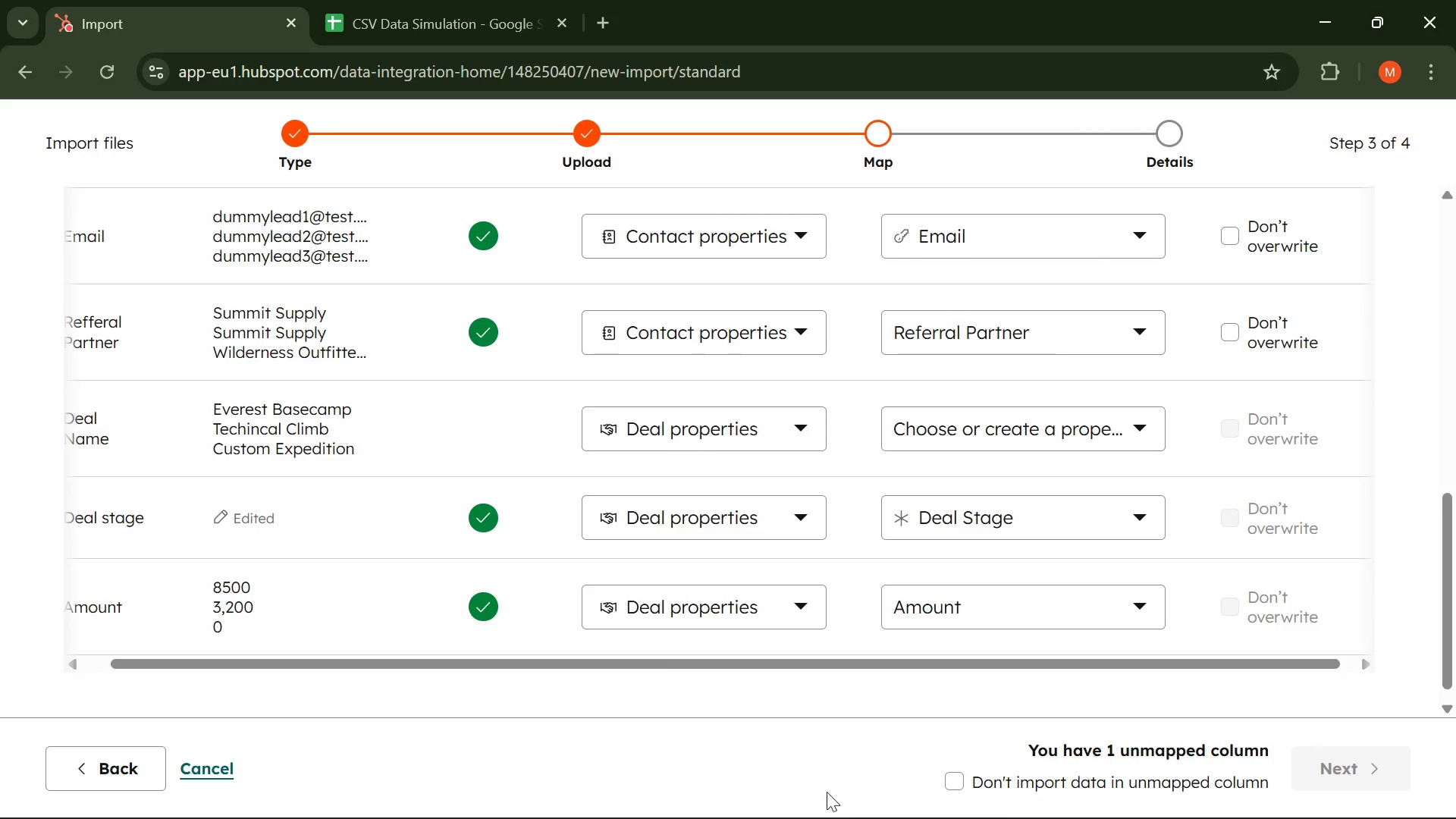 
wait(5.81)
 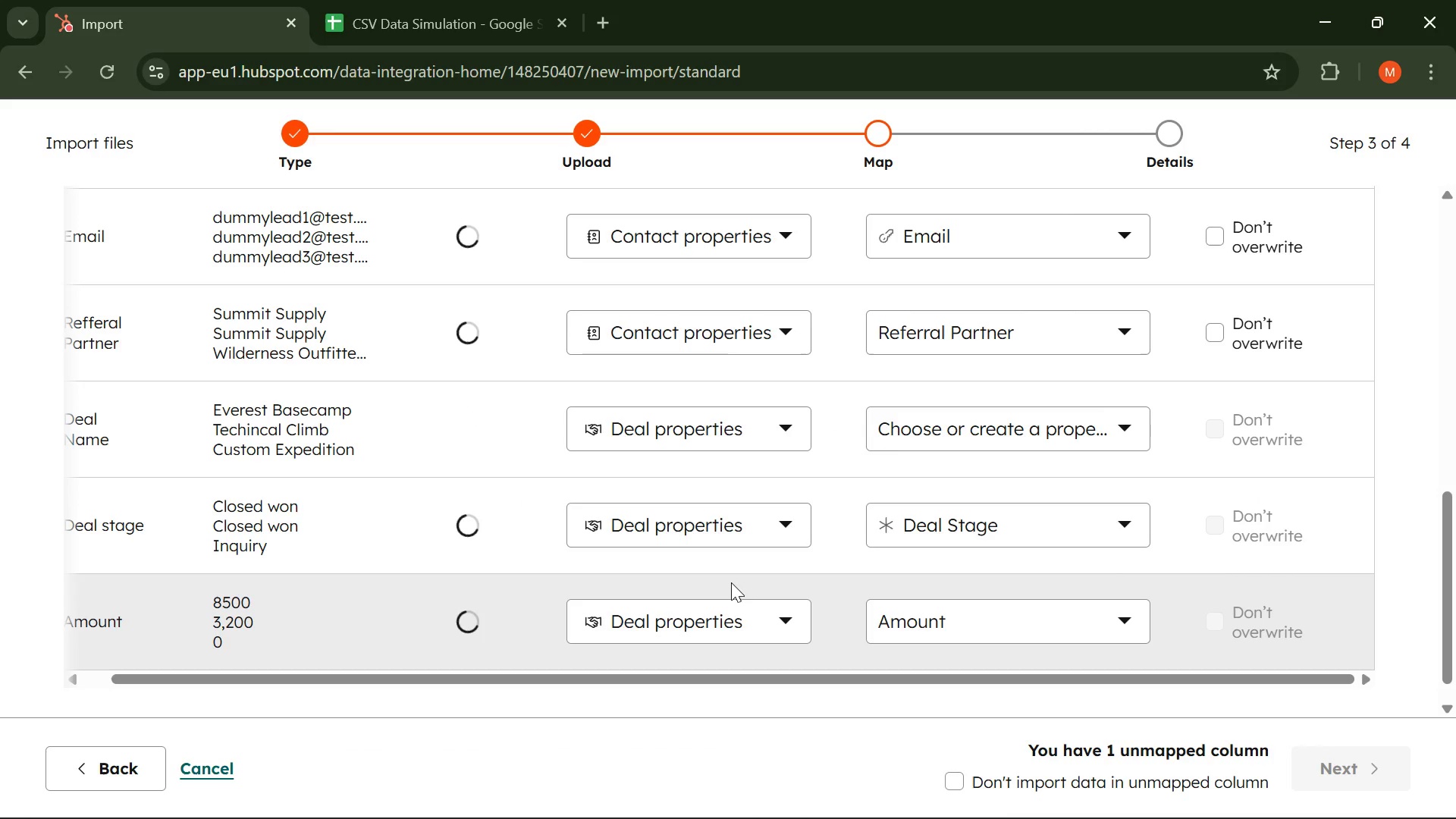 
left_click([1129, 409])
 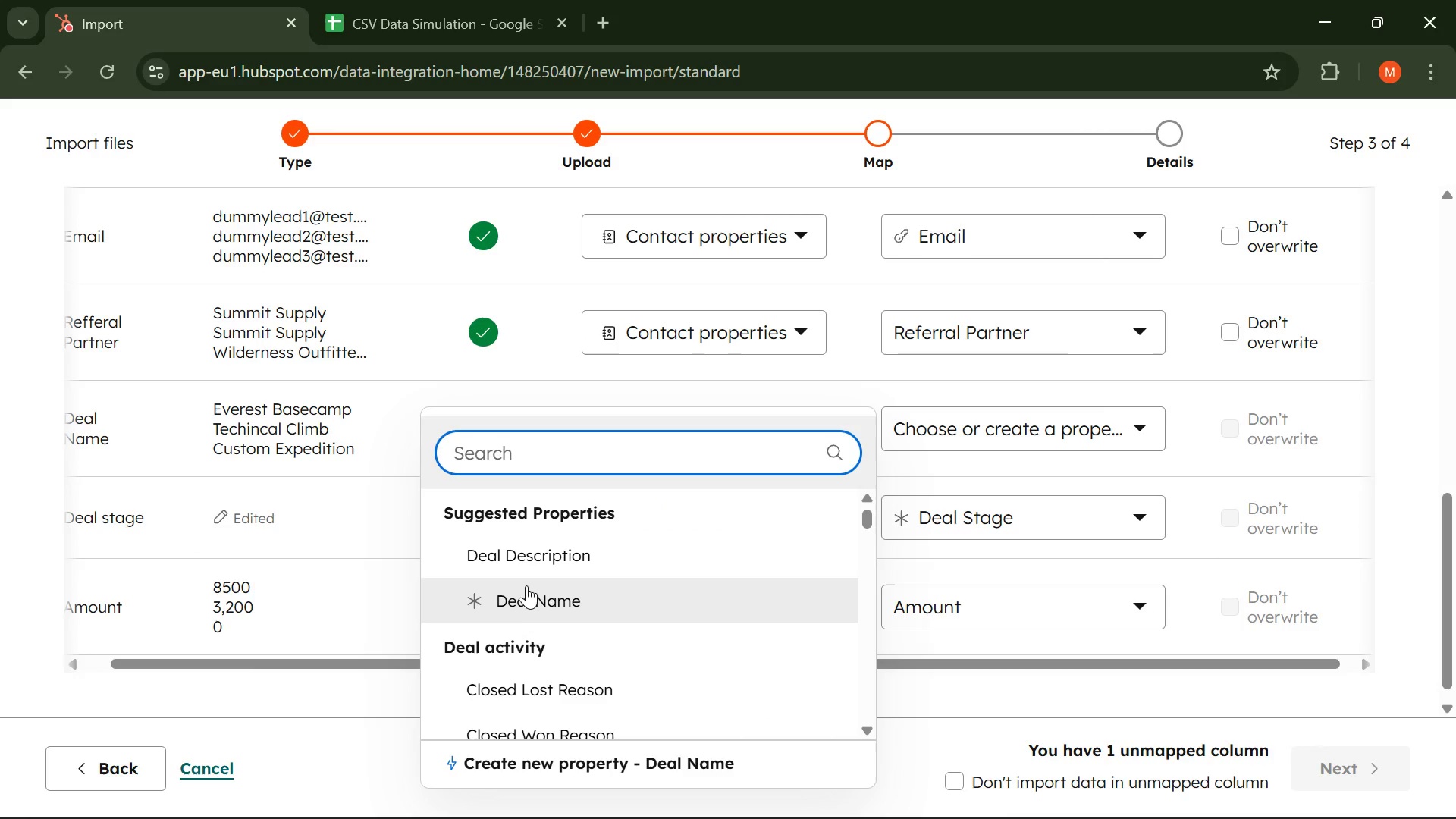 
mouse_move([533, 585])
 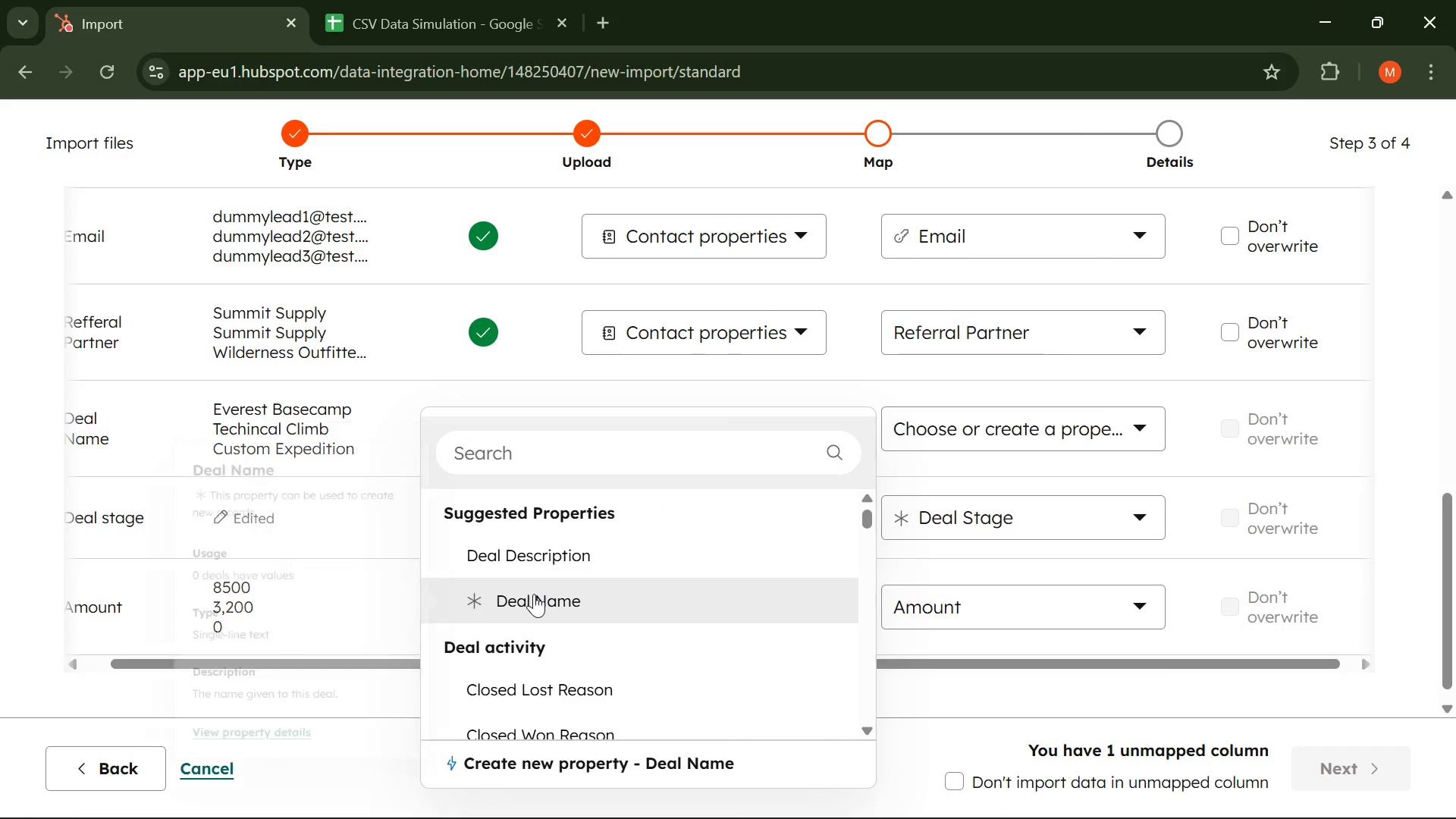 
left_click([534, 594])
 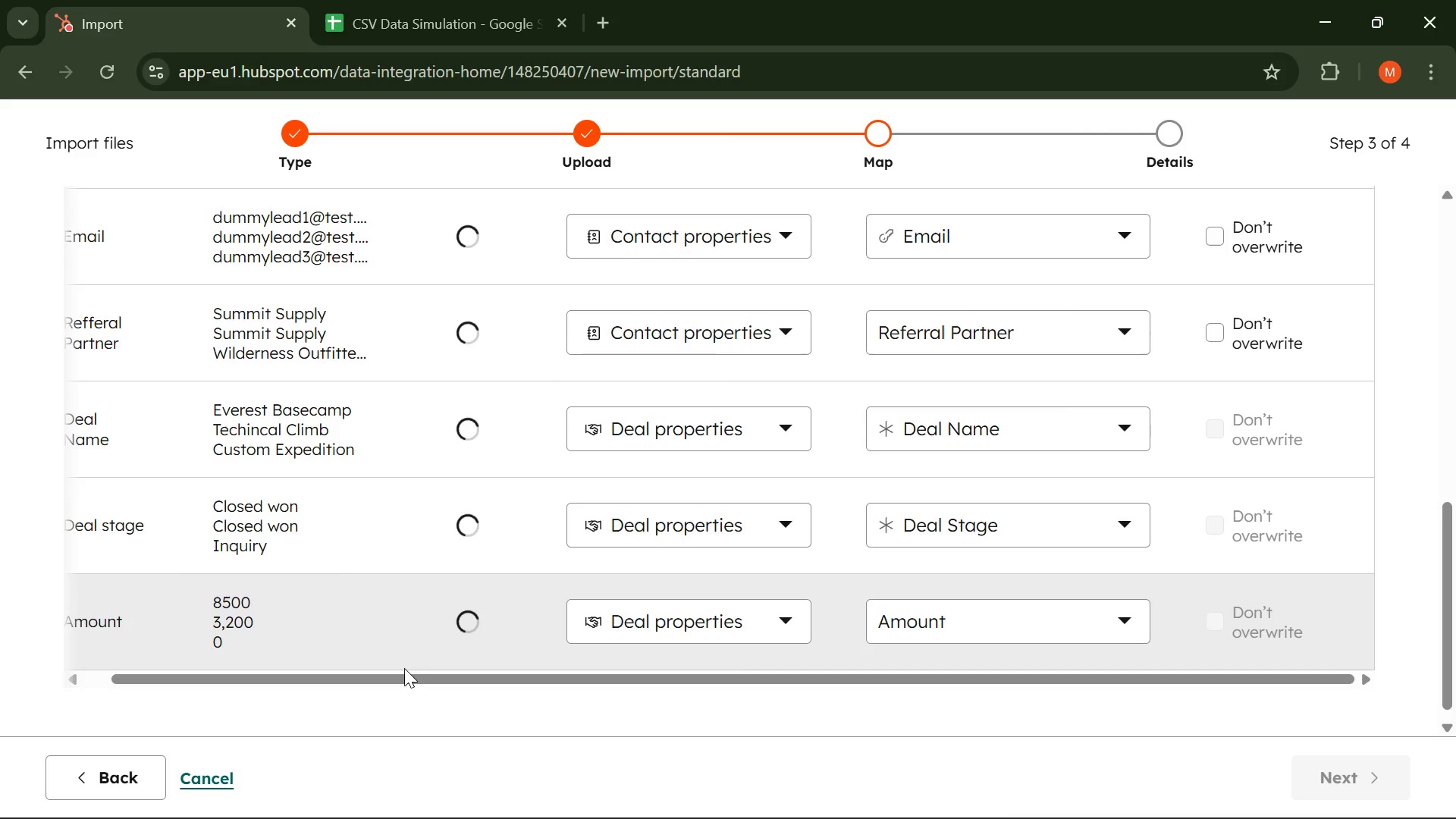 
left_click_drag(start_coordinate=[404, 675], to_coordinate=[229, 670])
 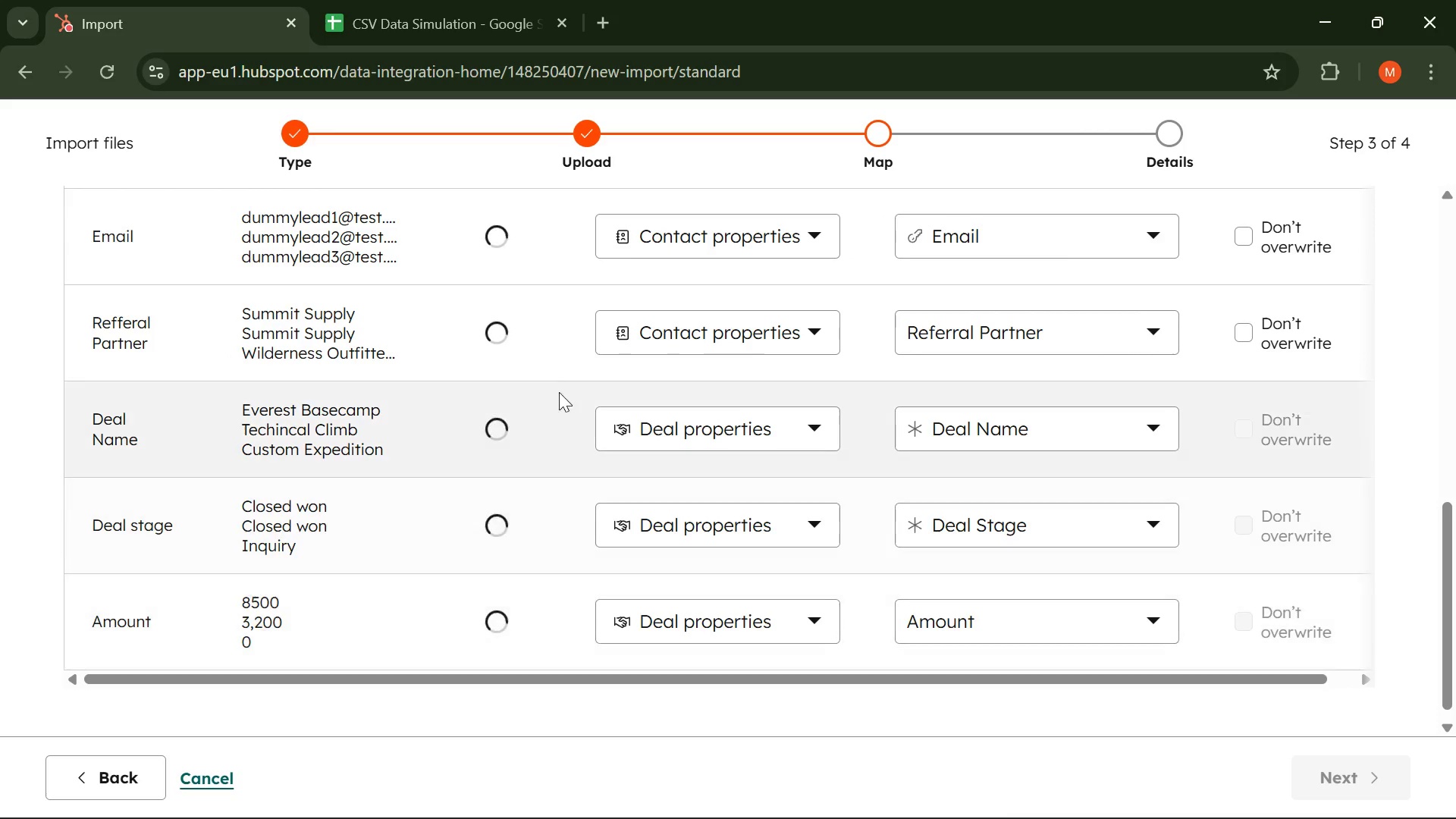 
scroll: coordinate [527, 354], scroll_direction: up, amount: 3.0
 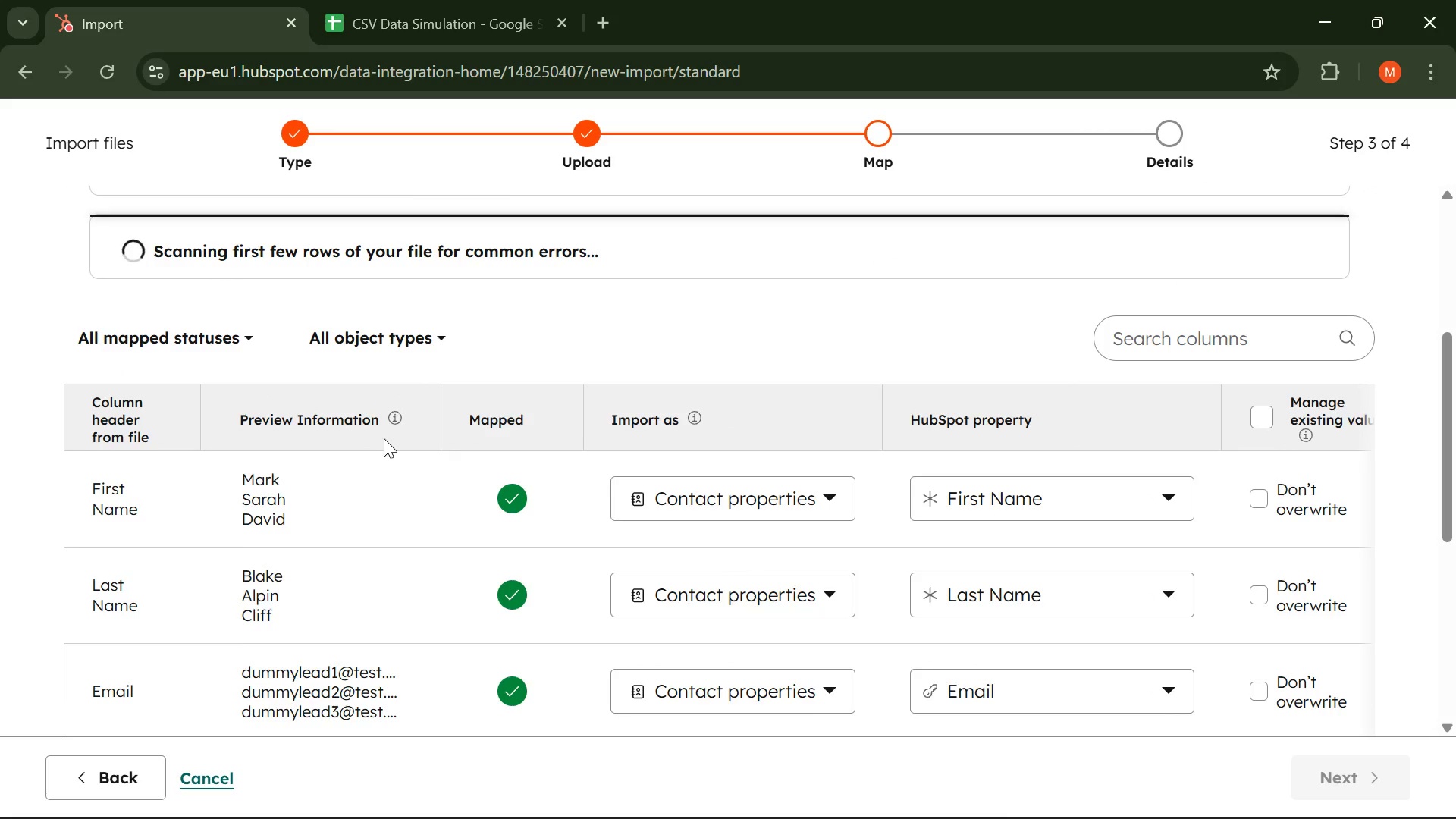 
scroll: coordinate [591, 405], scroll_direction: down, amount: 4.0
 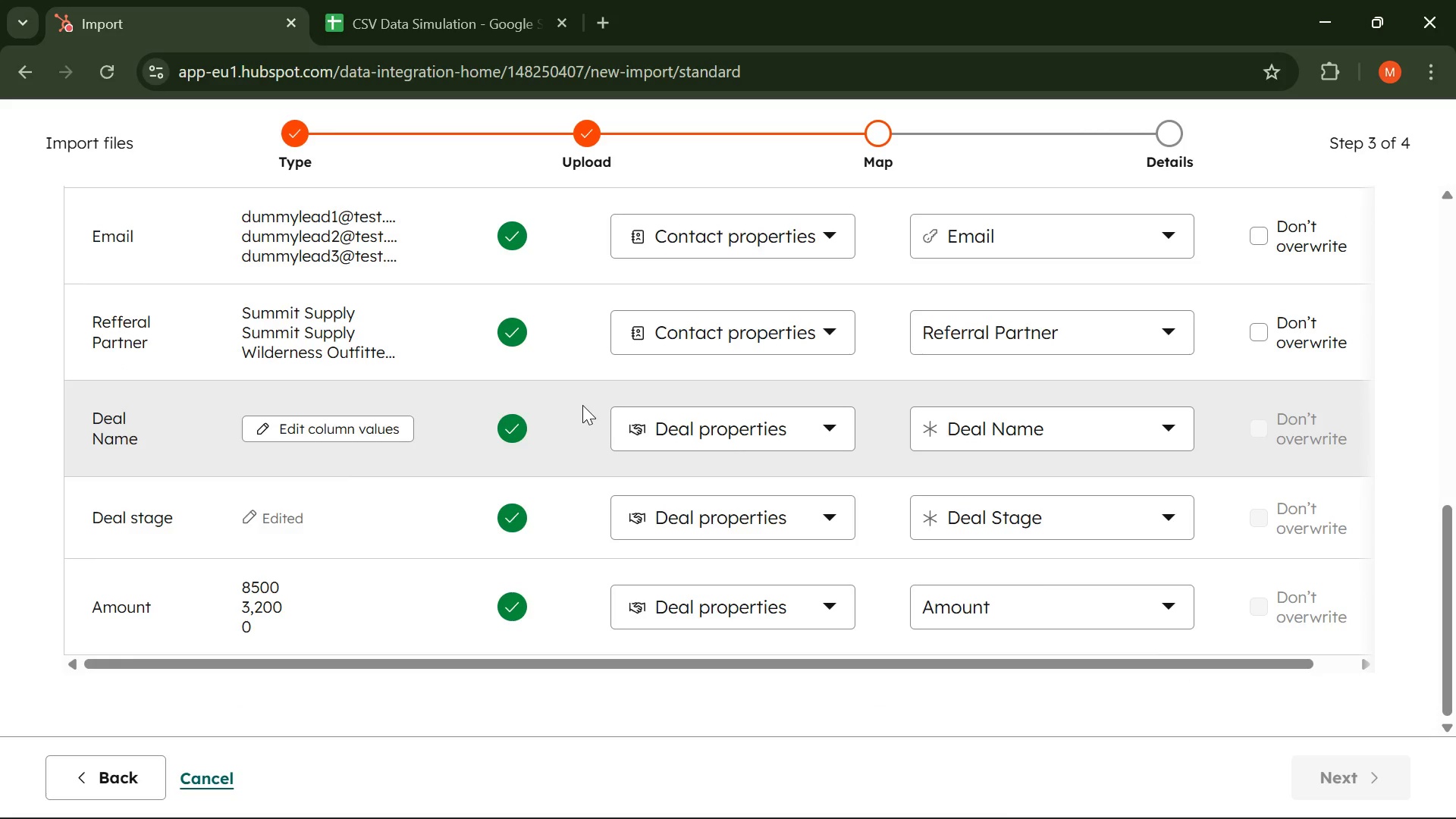 
scroll: coordinate [582, 405], scroll_direction: up, amount: 2.0
 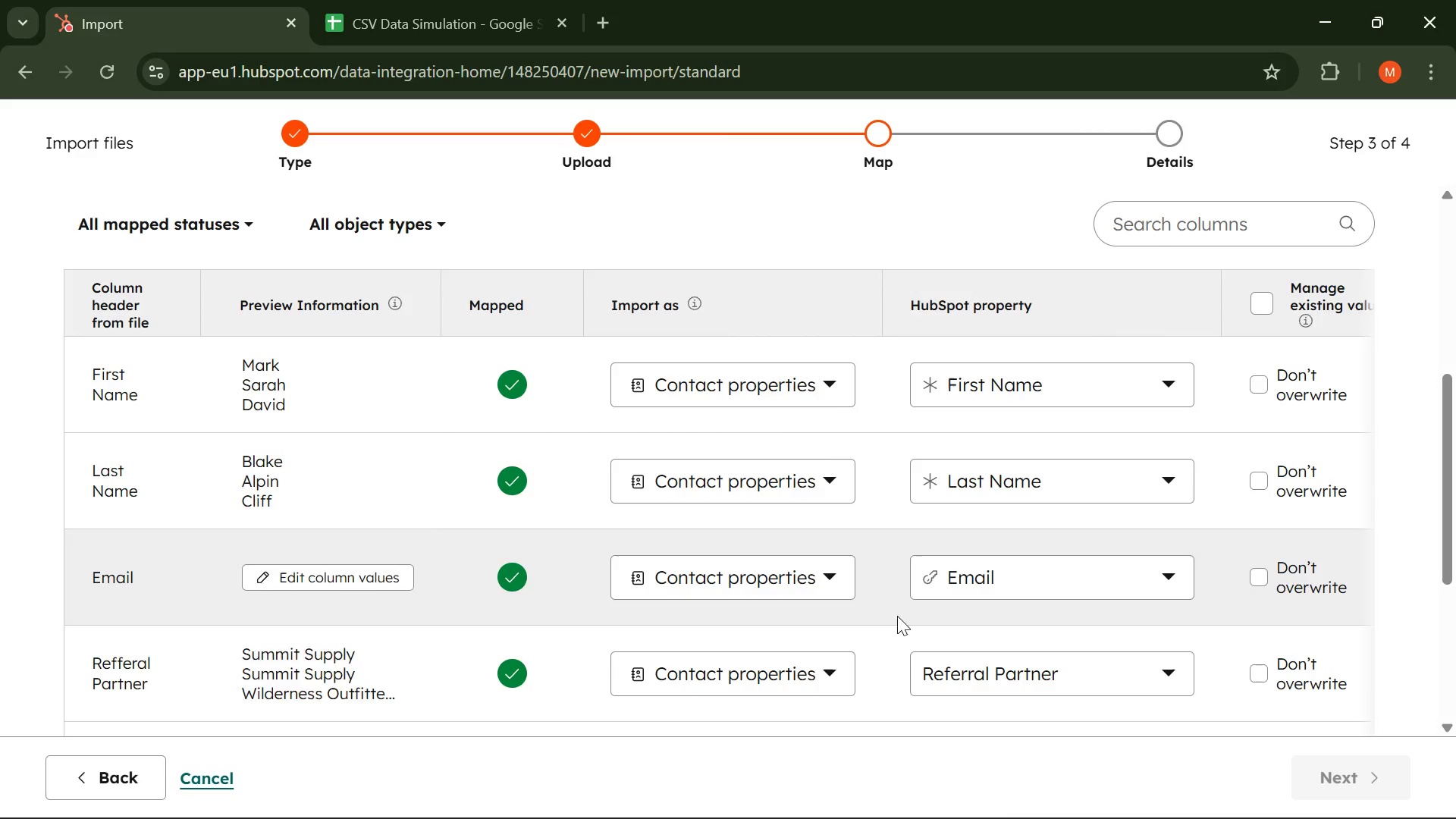 
scroll: coordinate [775, 495], scroll_direction: down, amount: 7.0
 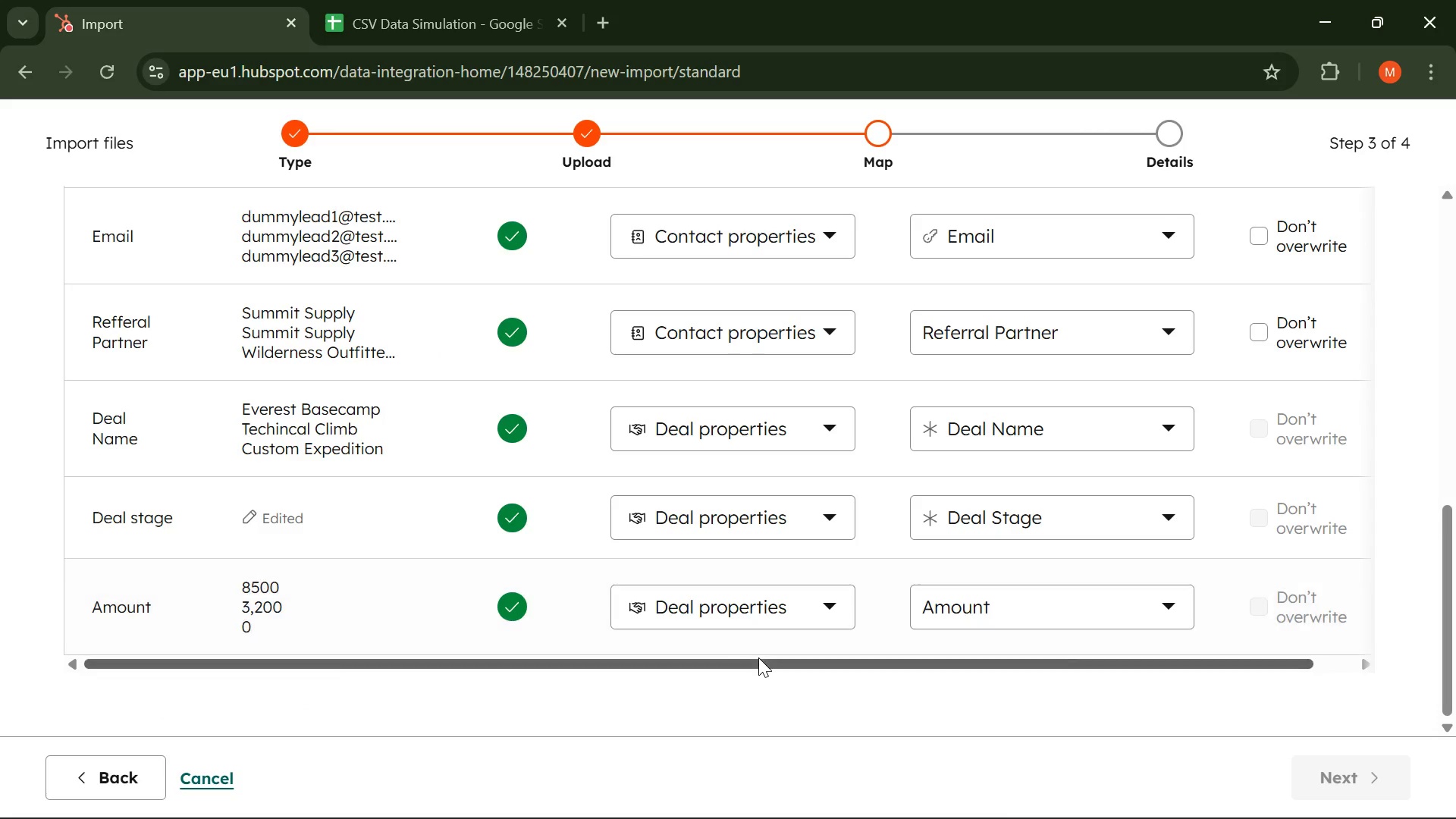 
left_click_drag(start_coordinate=[758, 657], to_coordinate=[1003, 673])
 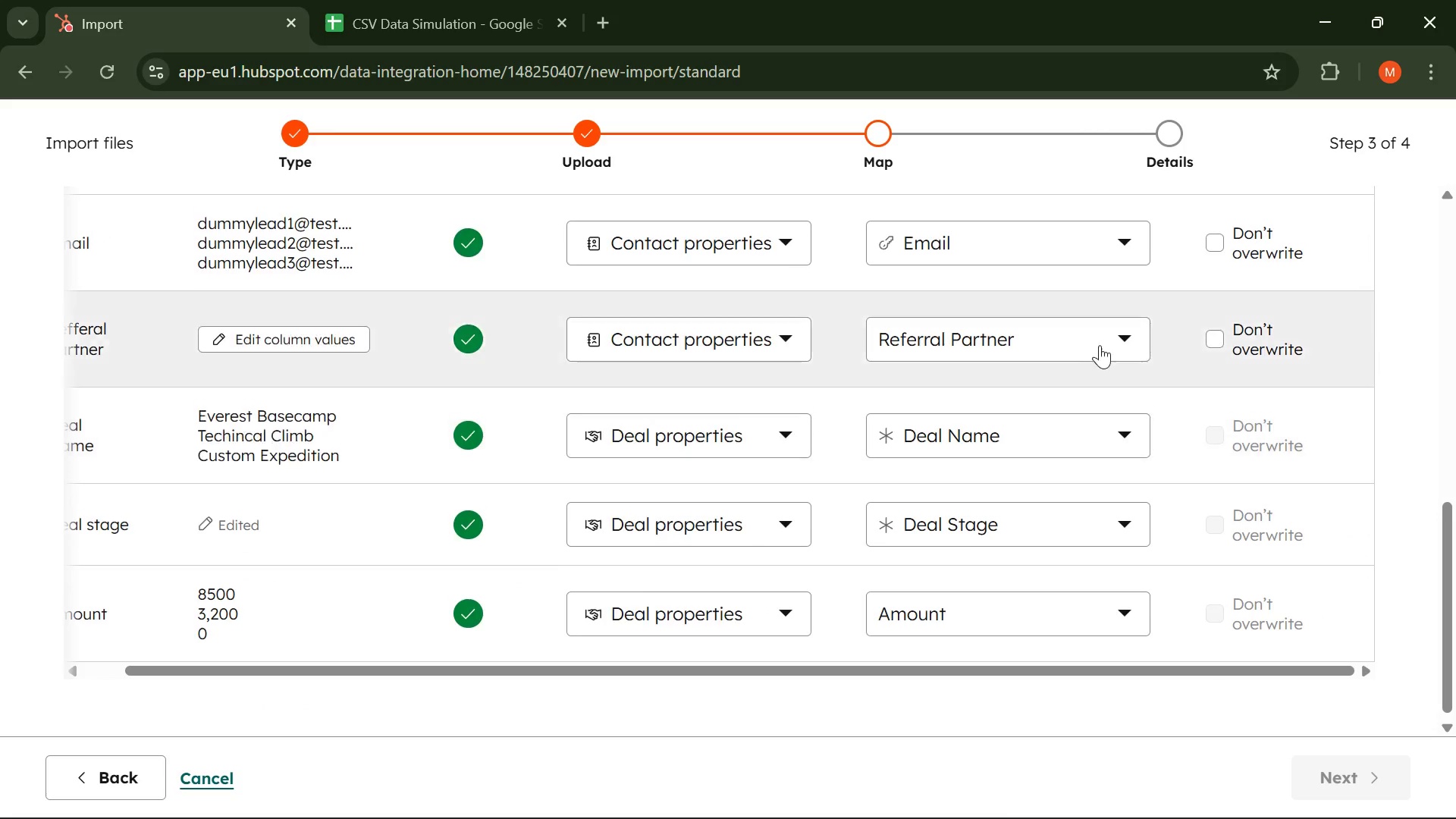 
scroll: coordinate [1090, 323], scroll_direction: up, amount: 2.0
 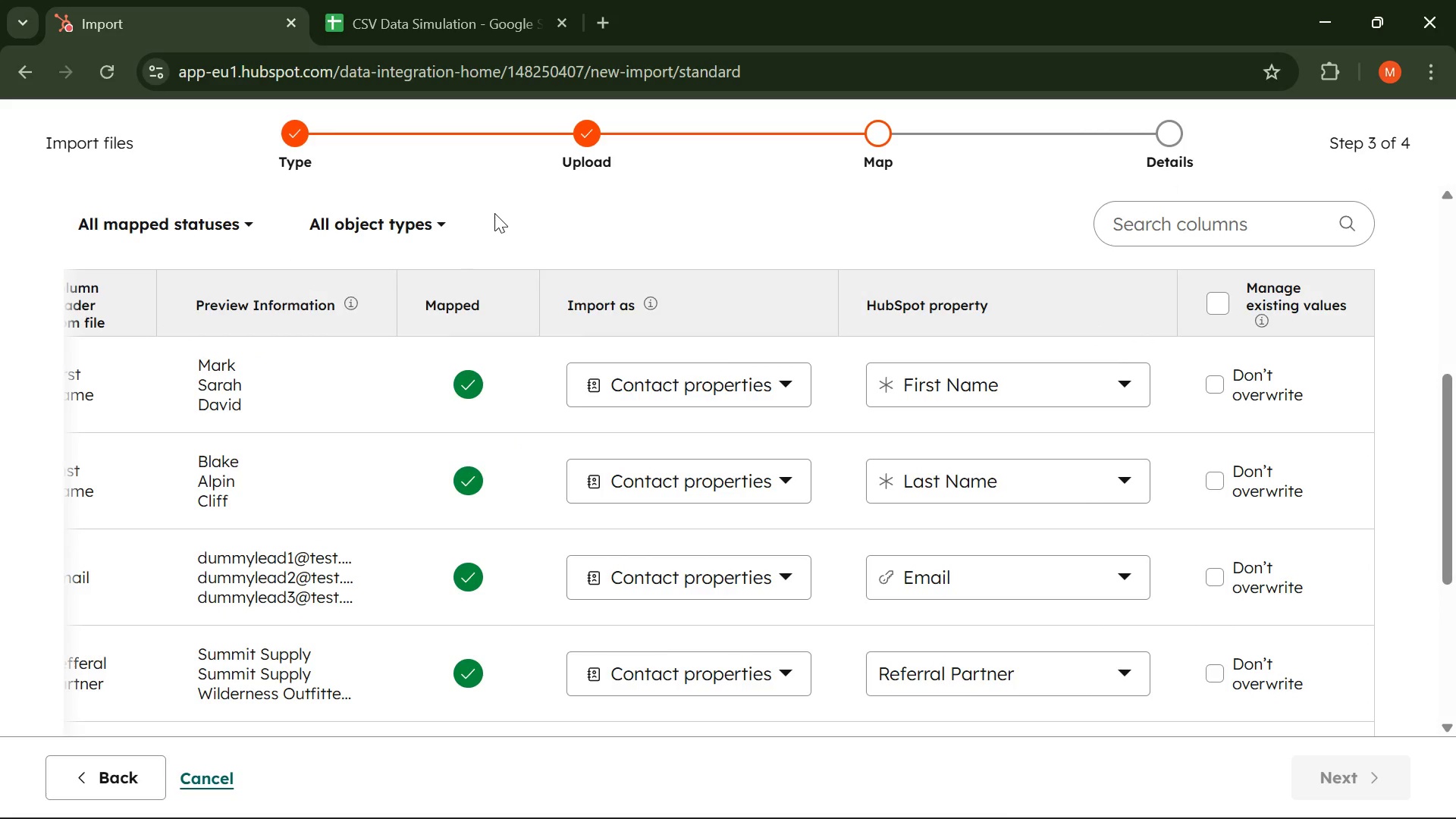 
wait(8.84)
 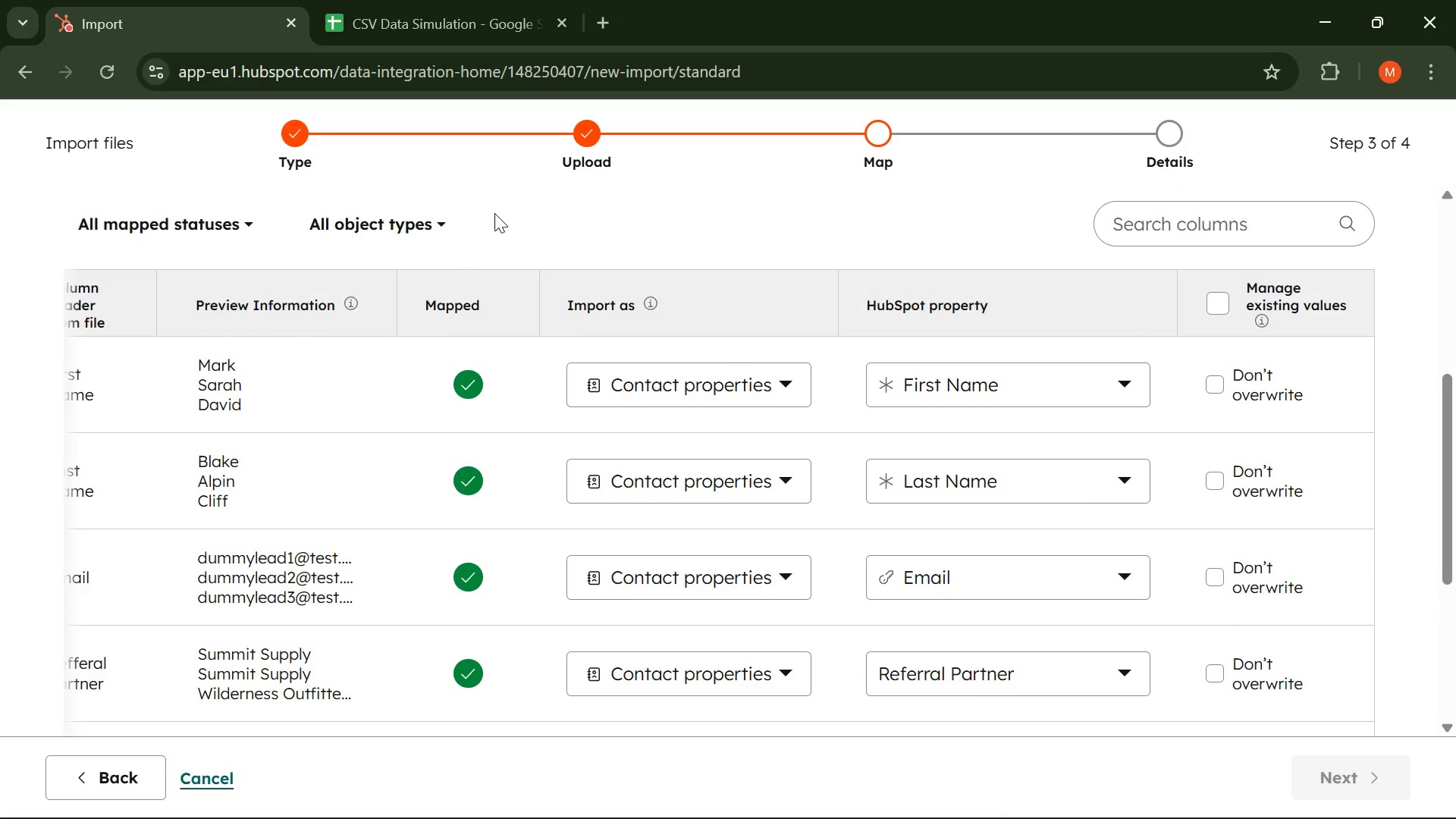 
scroll: coordinate [509, 367], scroll_direction: down, amount: 2.0
 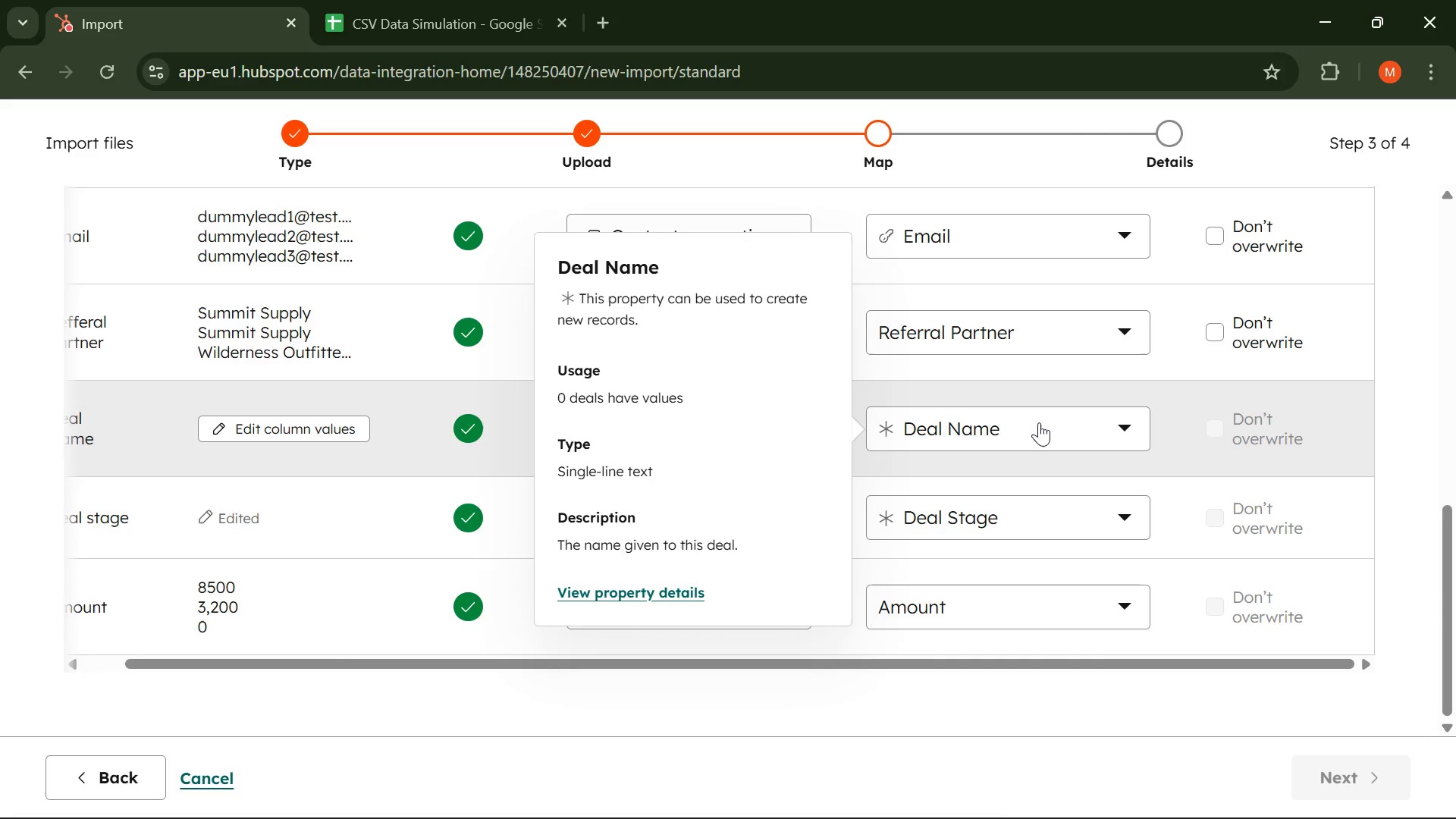 
wait(14.71)
 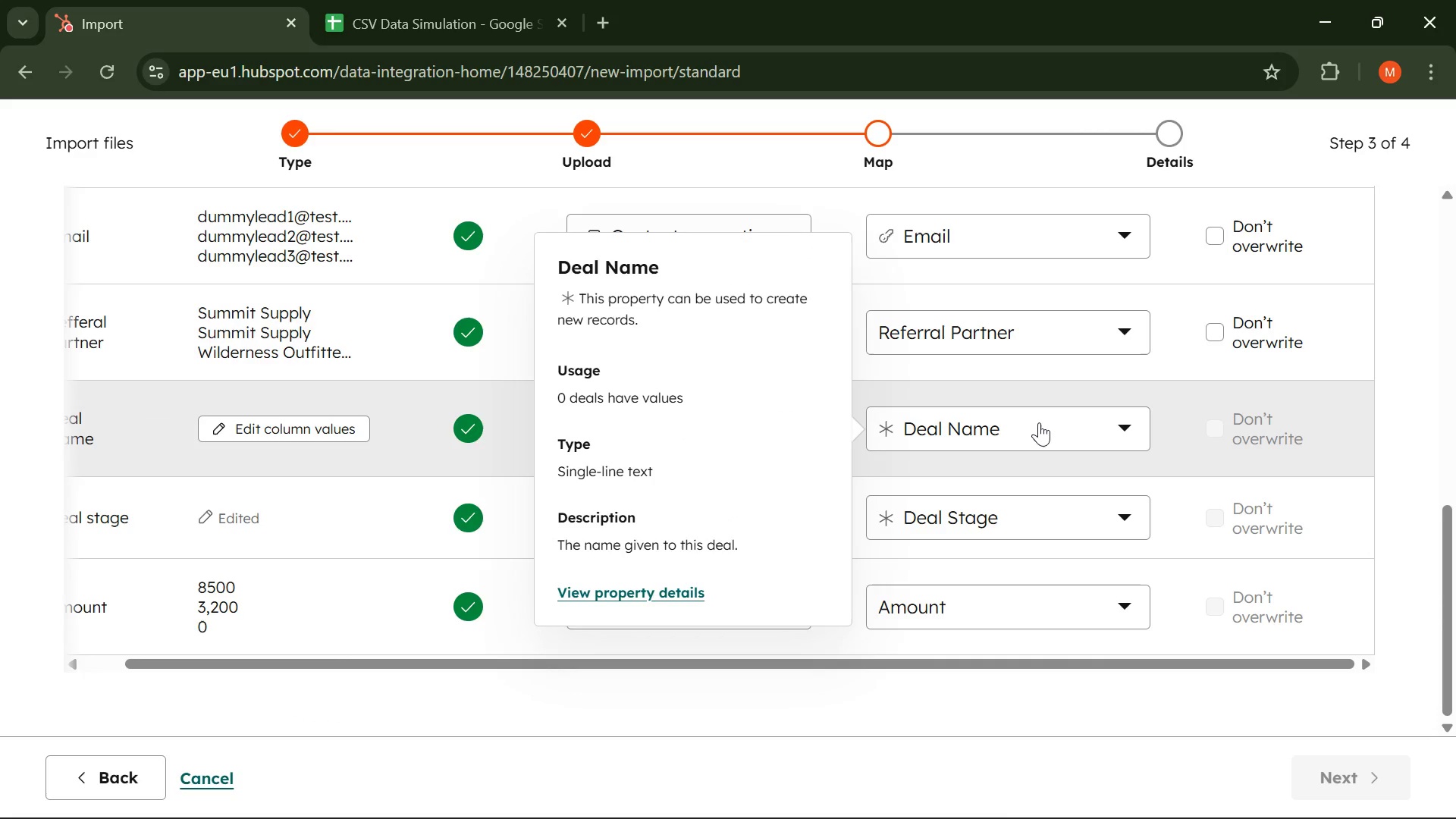 
left_click_drag(start_coordinate=[470, 665], to_coordinate=[327, 675])
 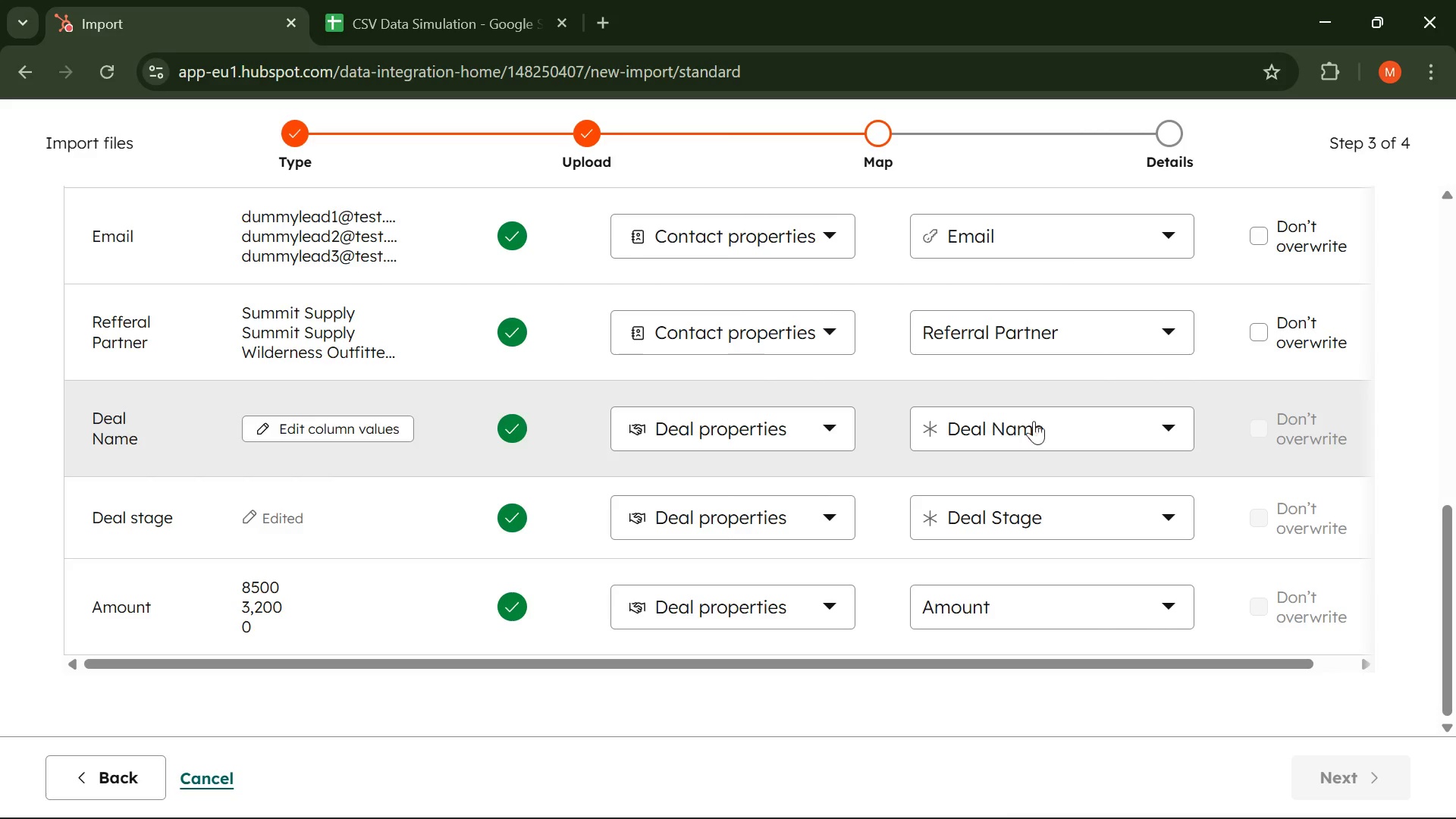 
left_click([1044, 423])
 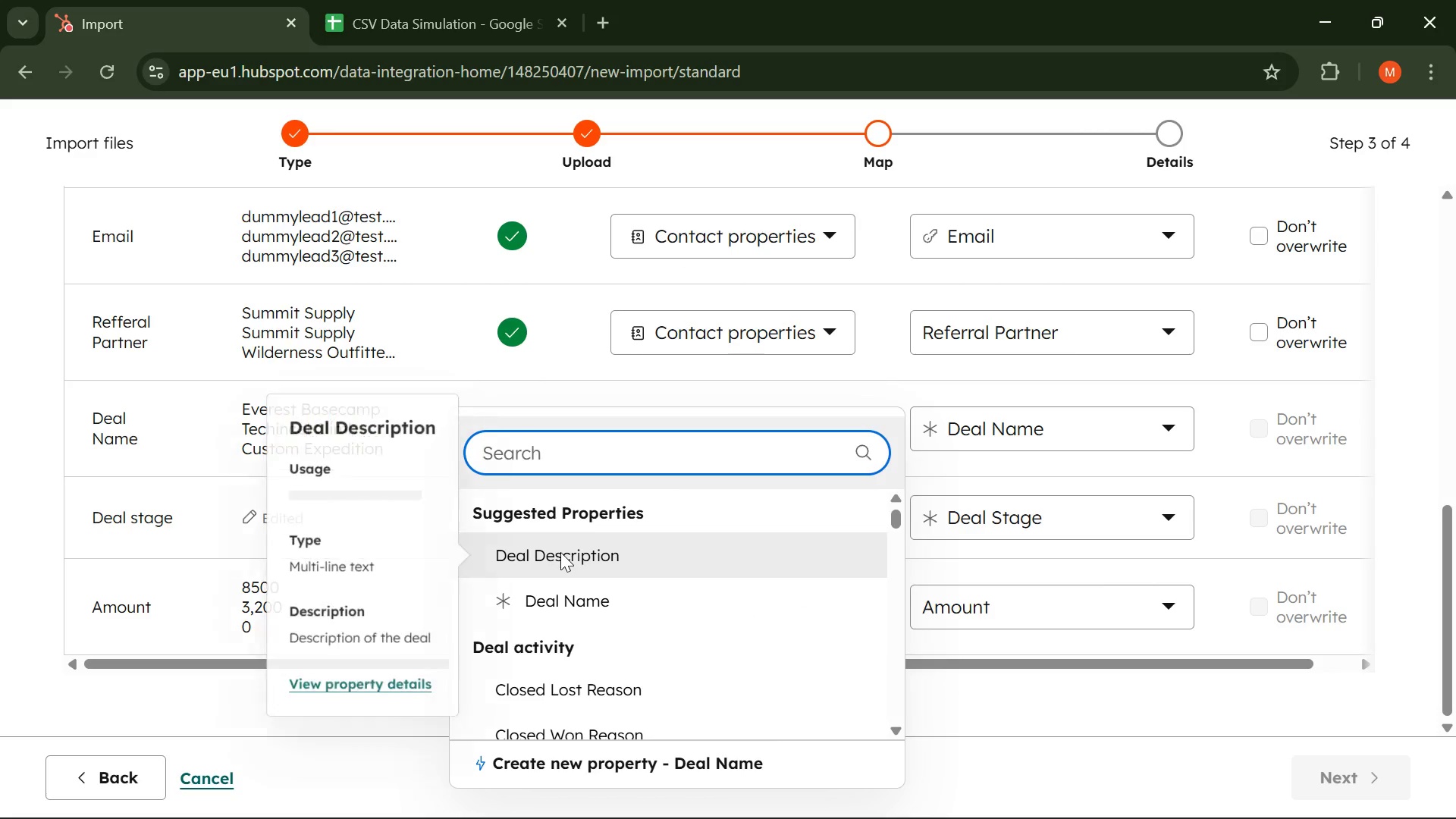 
scroll: coordinate [579, 617], scroll_direction: down, amount: 3.0
 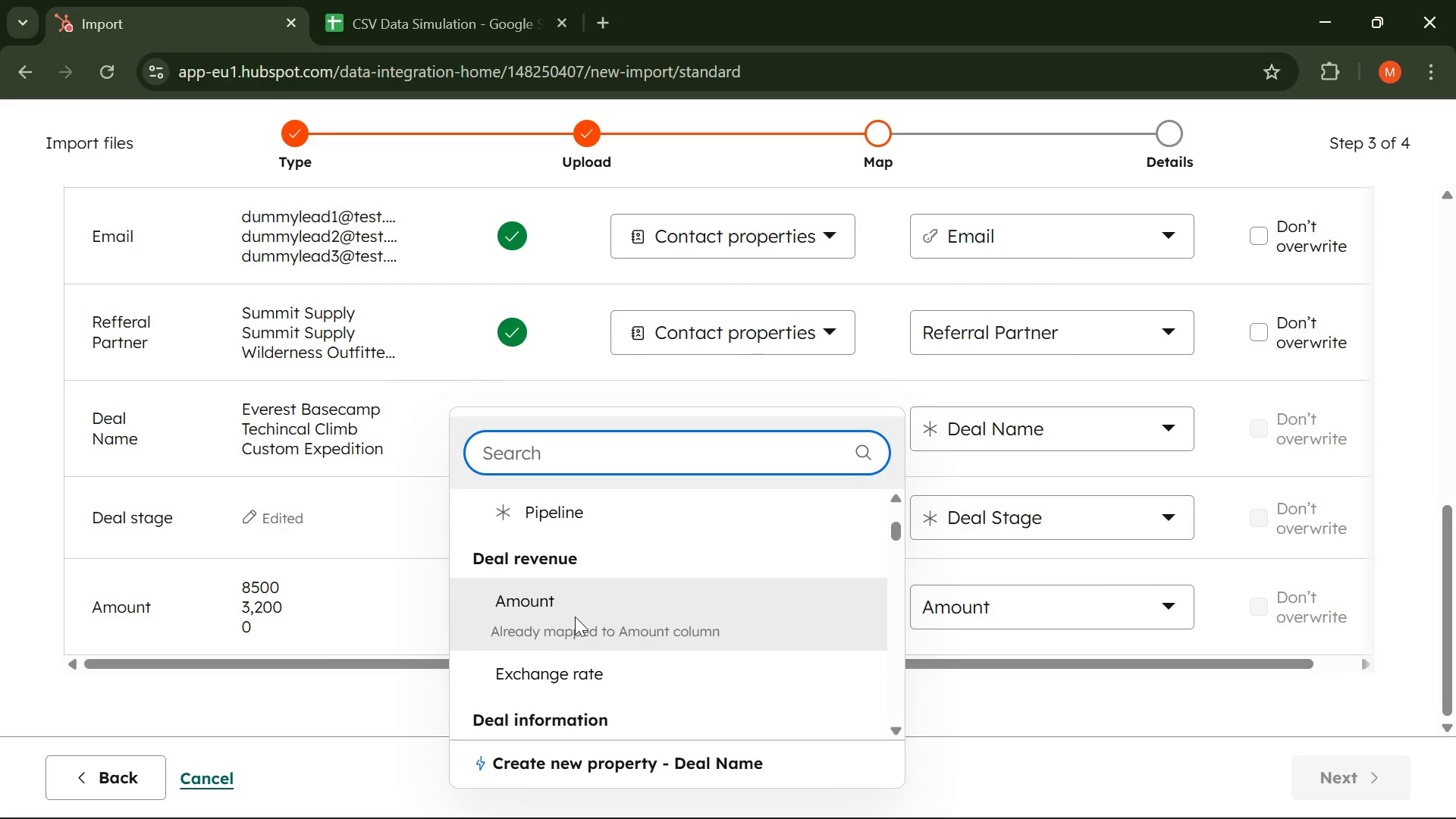 
scroll: coordinate [575, 617], scroll_direction: none, amount: 0.0
 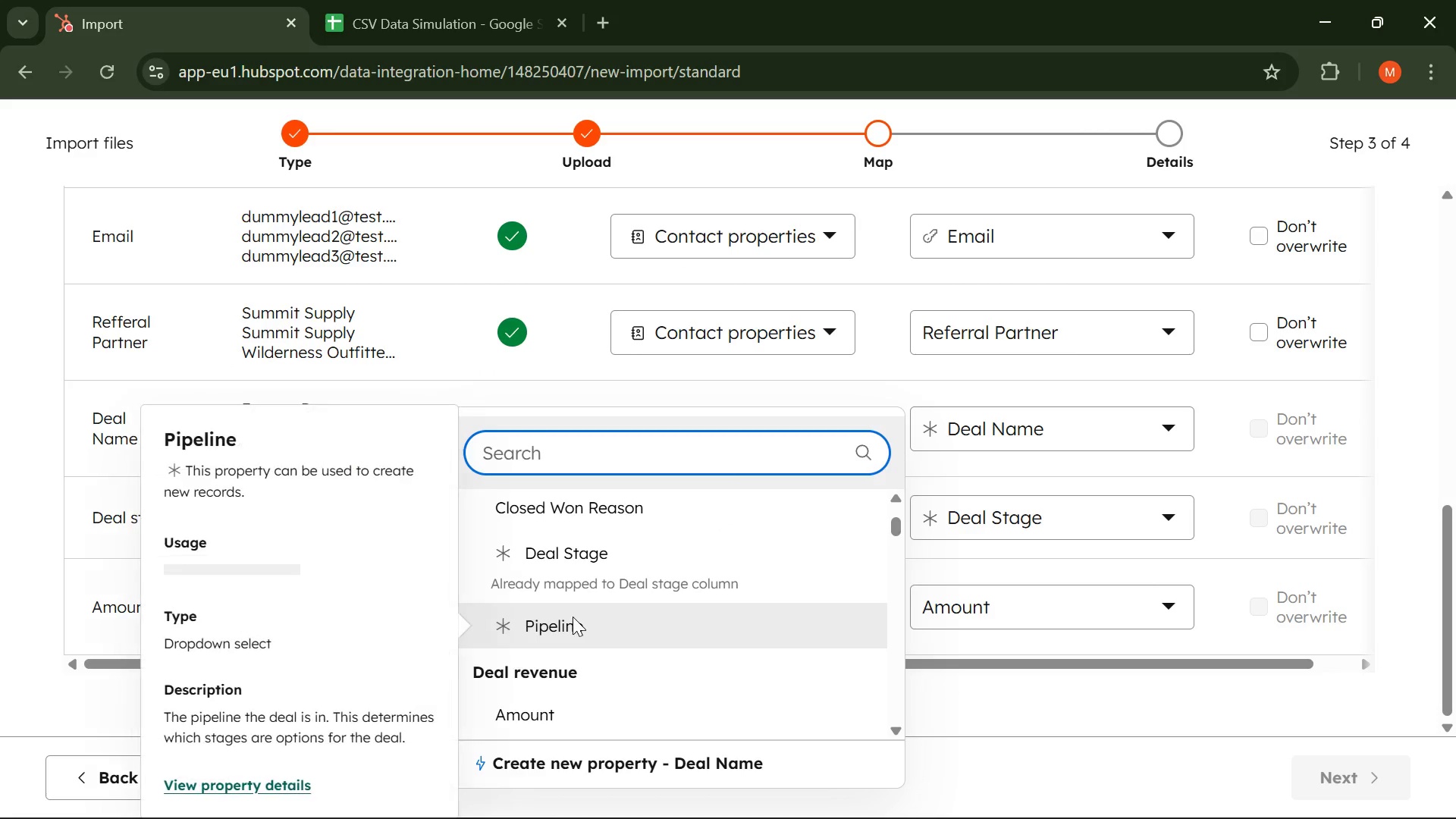 
left_click([573, 617])
 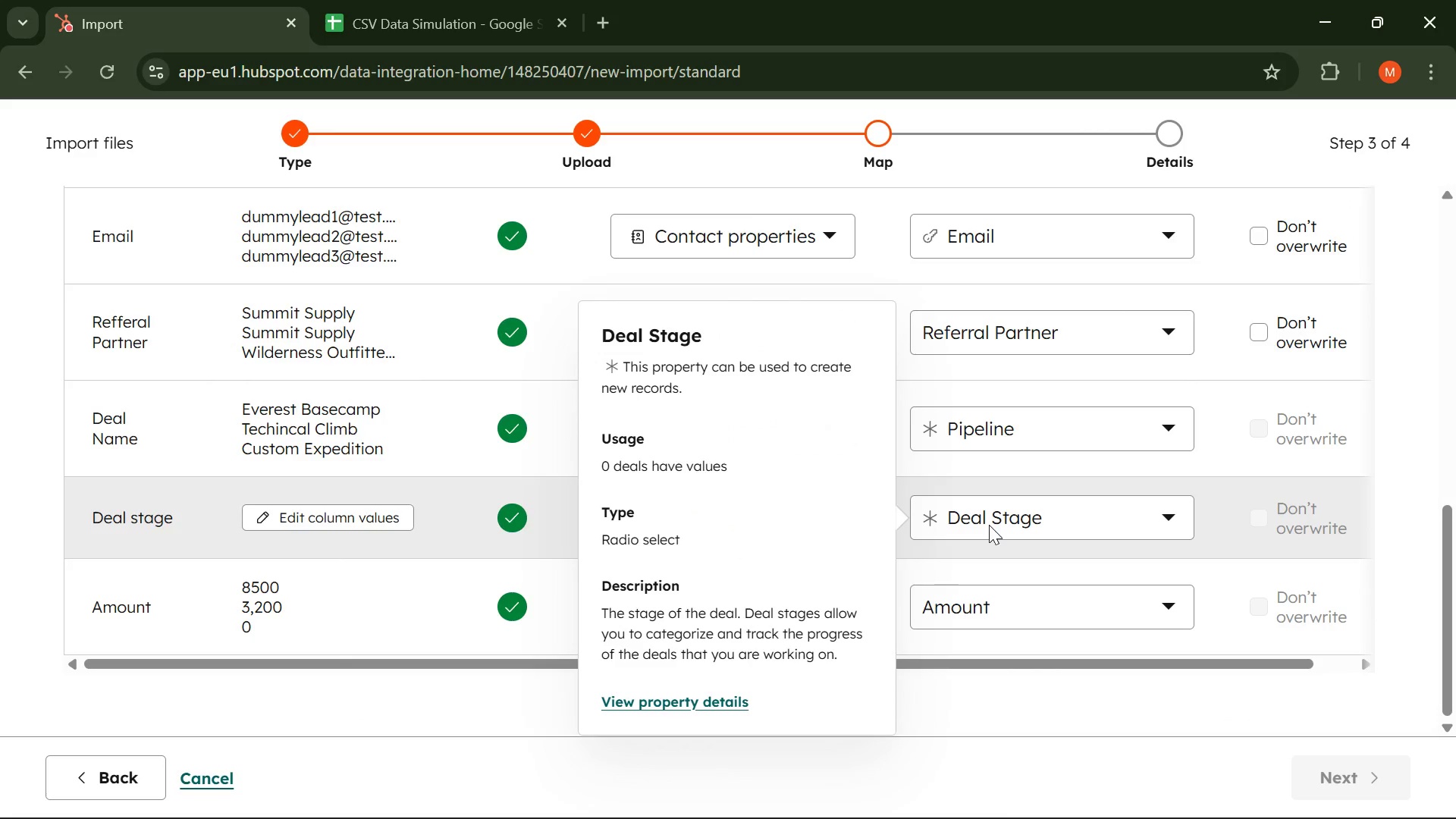 
left_click([989, 525])
 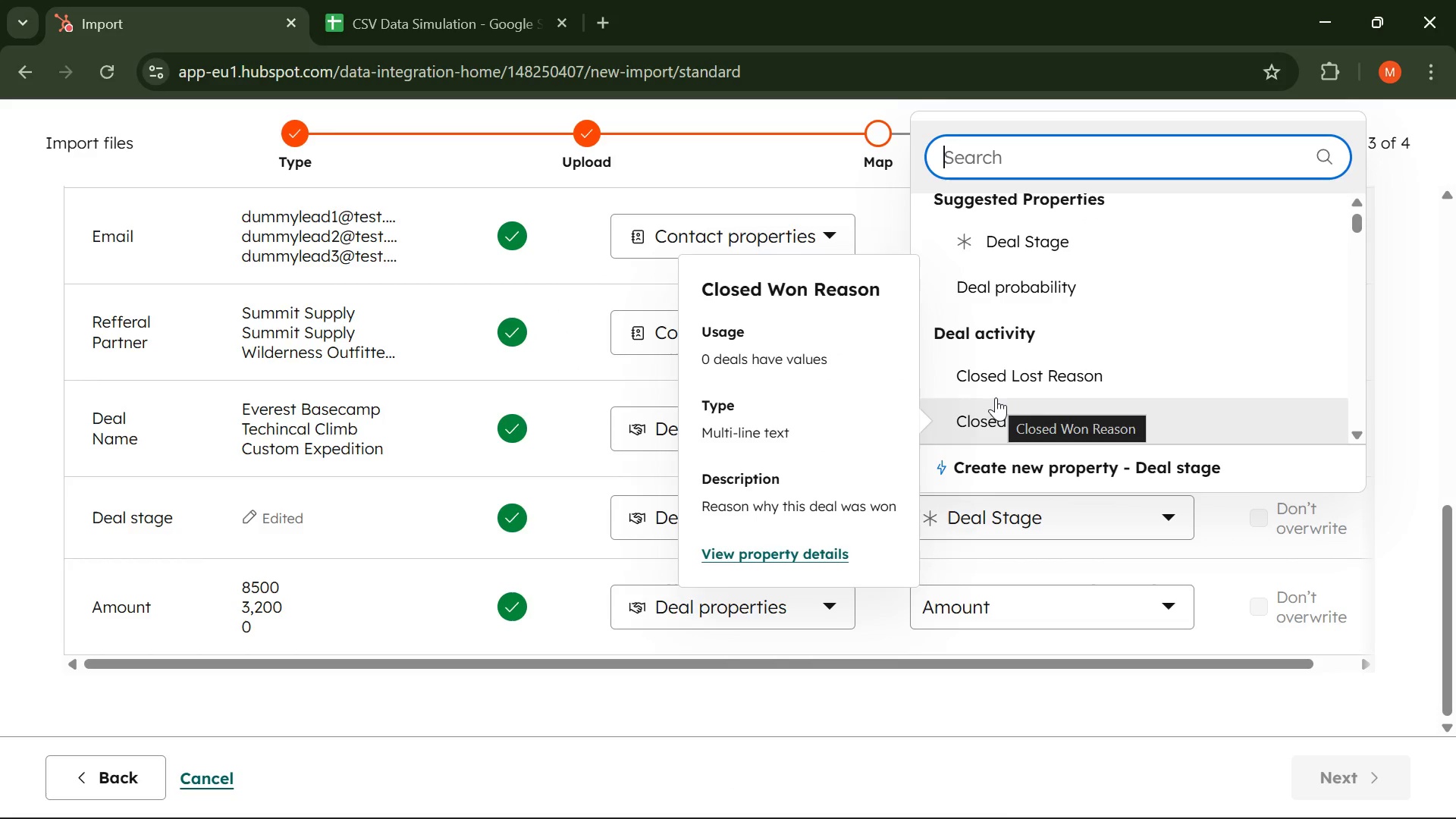 
wait(6.31)
 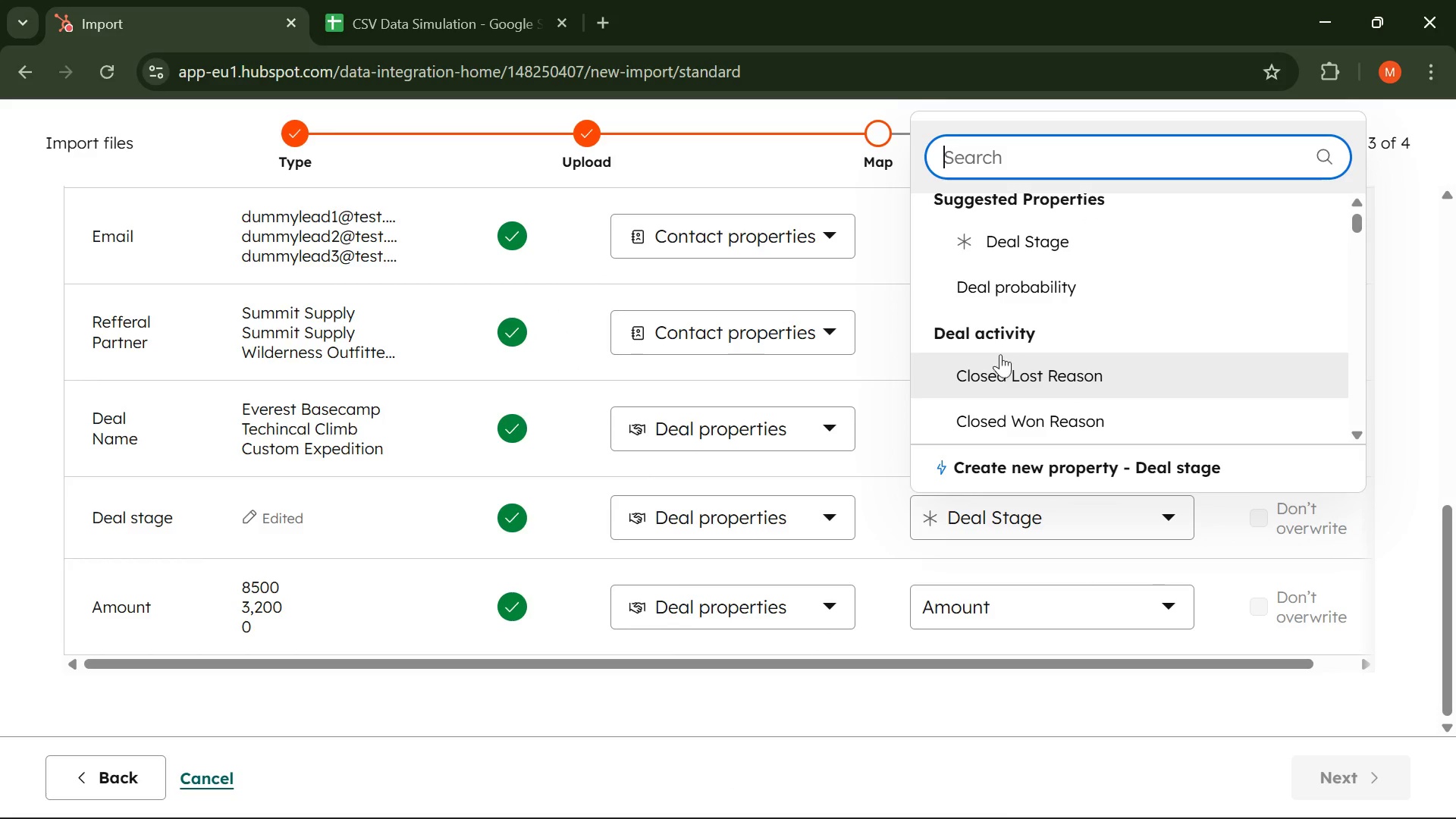 
mouse_move([1063, 342])
 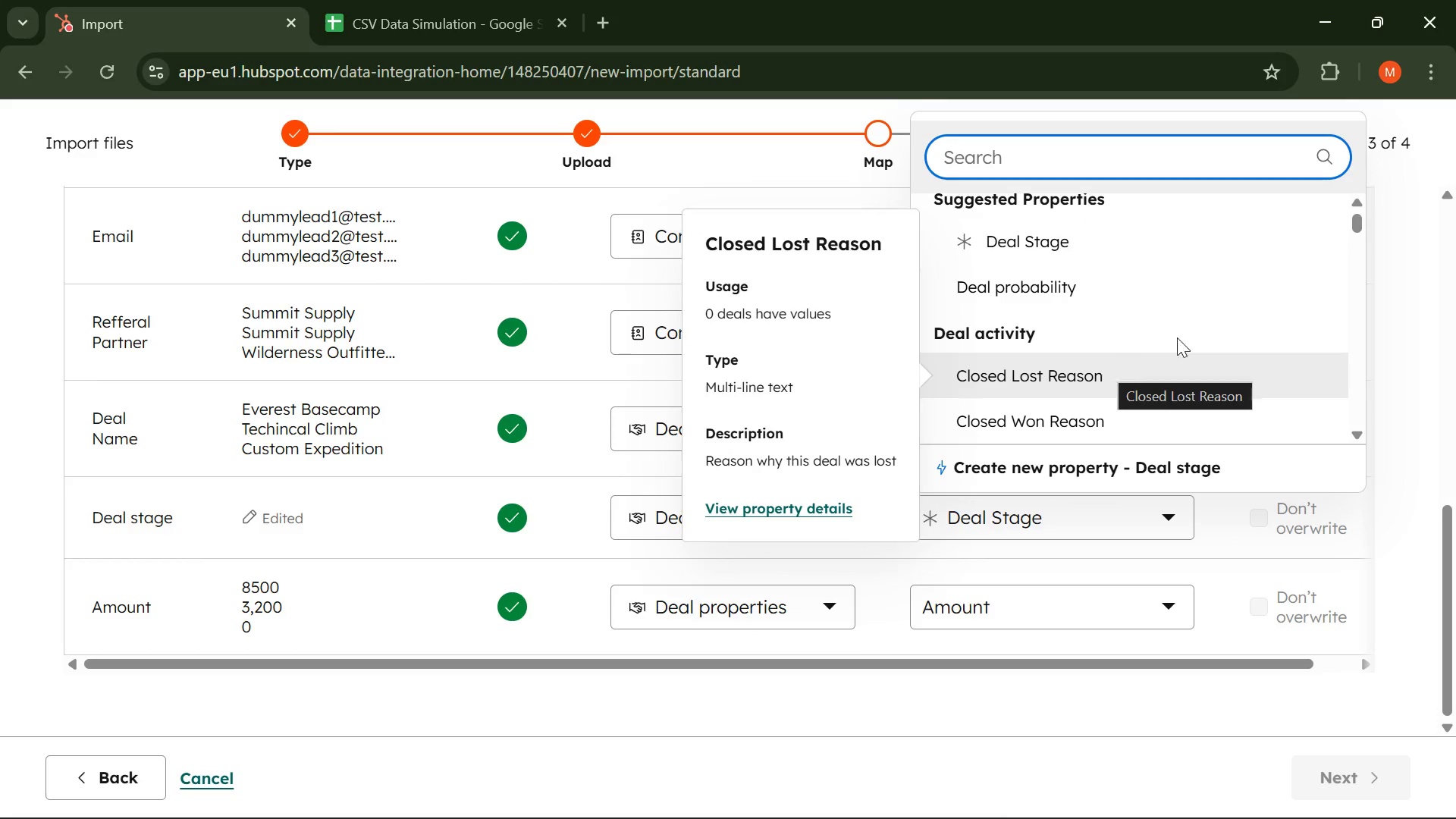 
scroll: coordinate [1176, 344], scroll_direction: down, amount: 2.0
 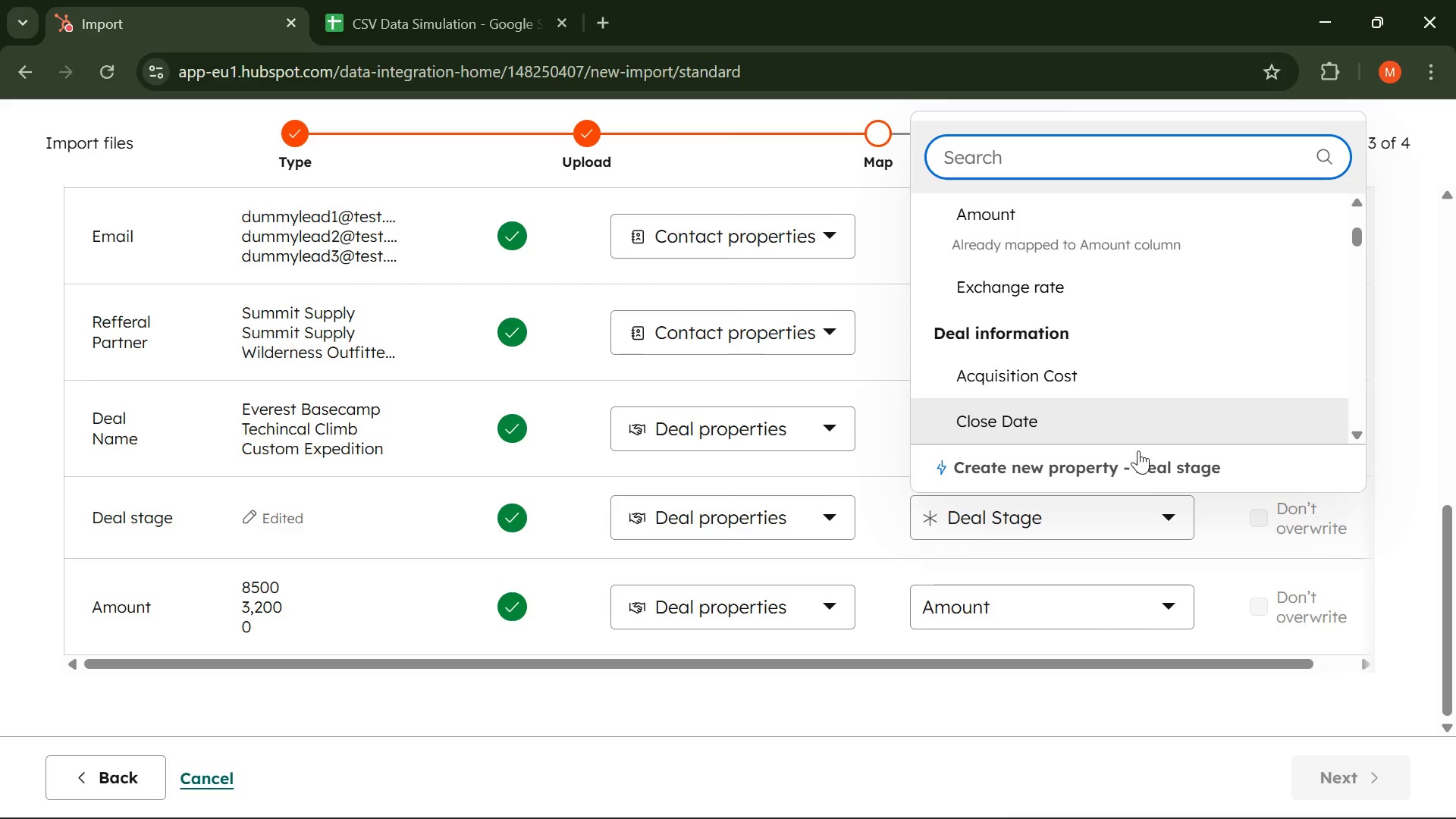 
scroll: coordinate [1125, 441], scroll_direction: up, amount: 5.0
 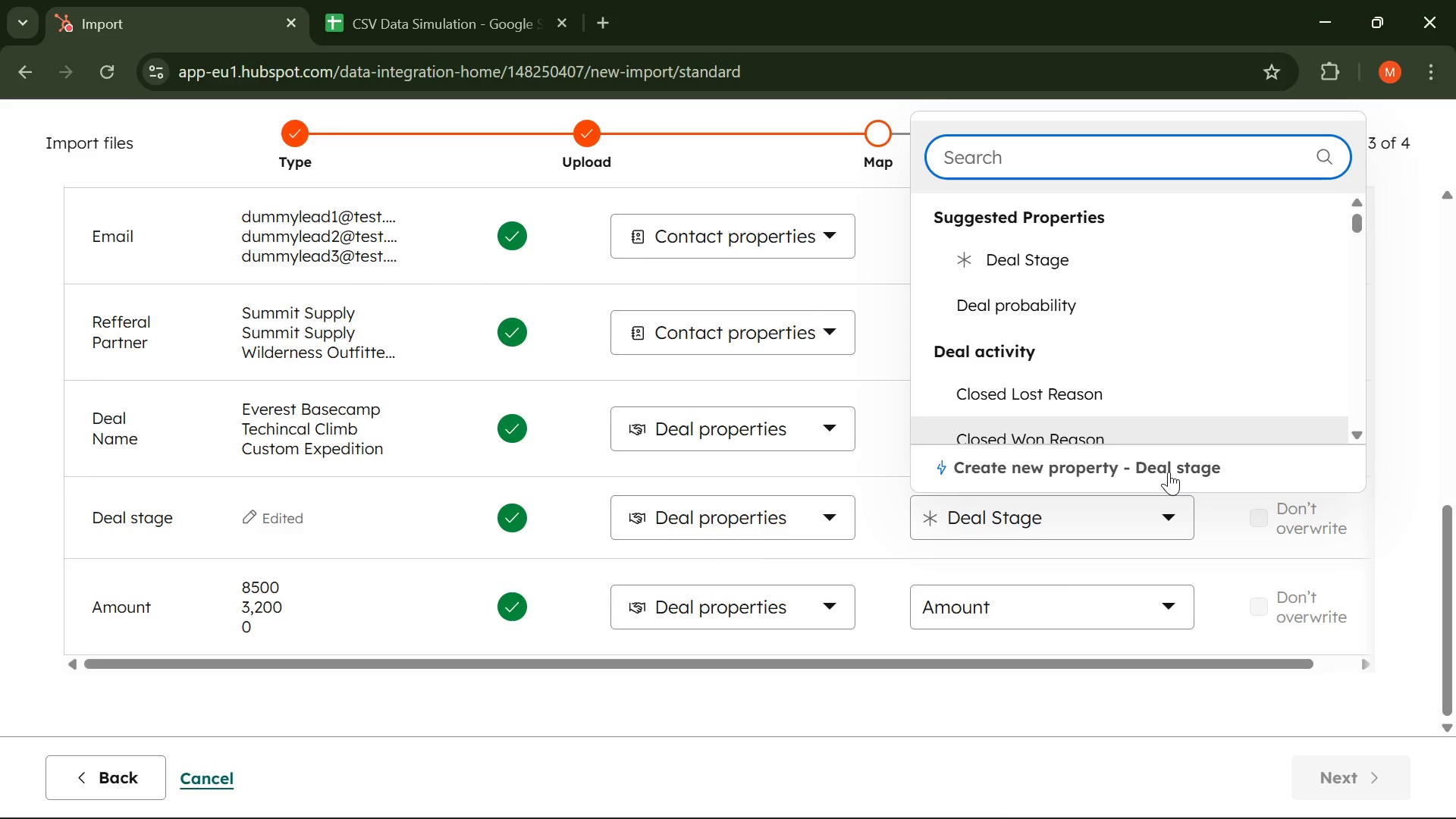 
left_click([1166, 472])
 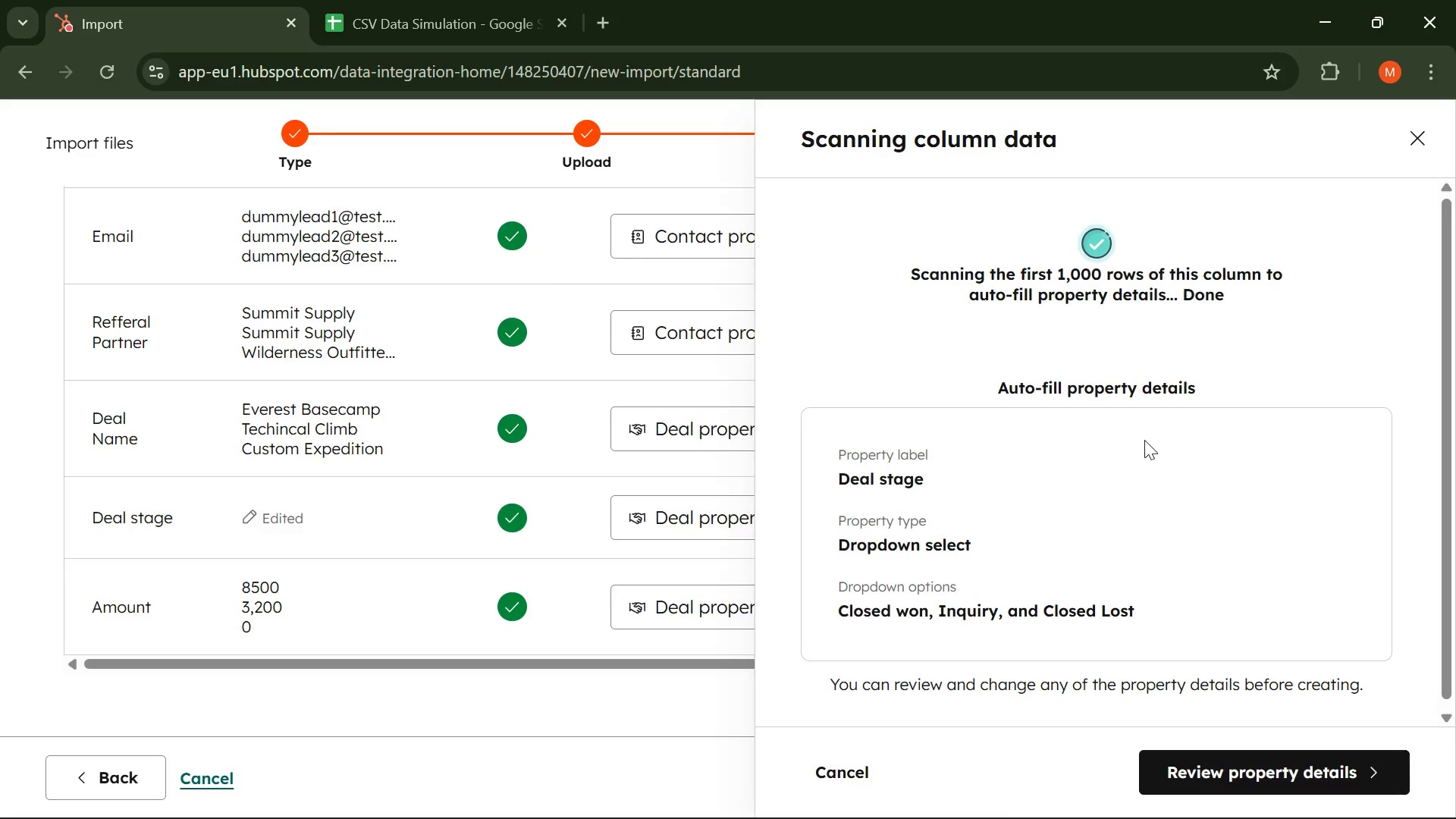 
scroll: coordinate [1034, 482], scroll_direction: down, amount: 3.0
 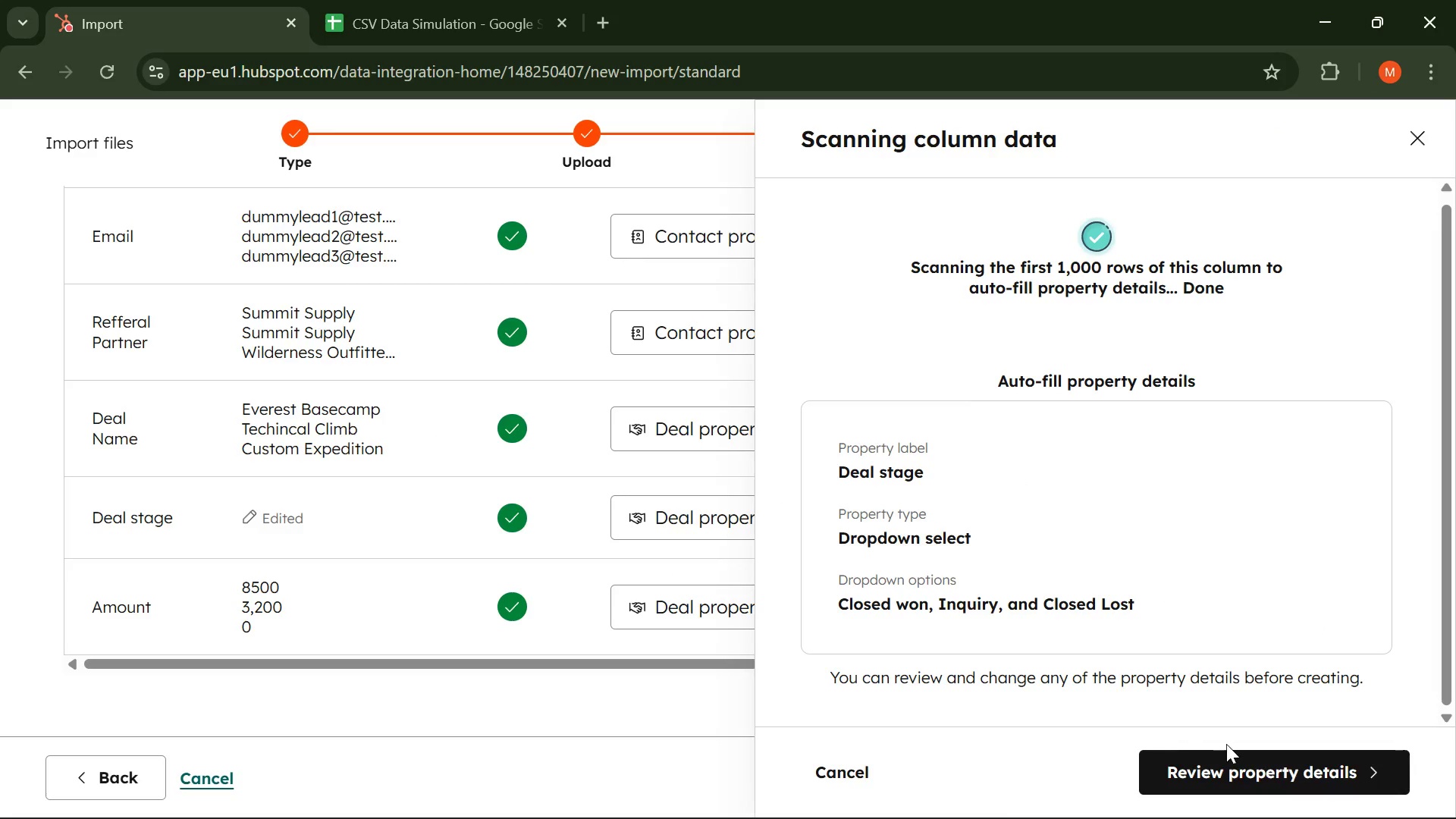 
left_click([1237, 768])
 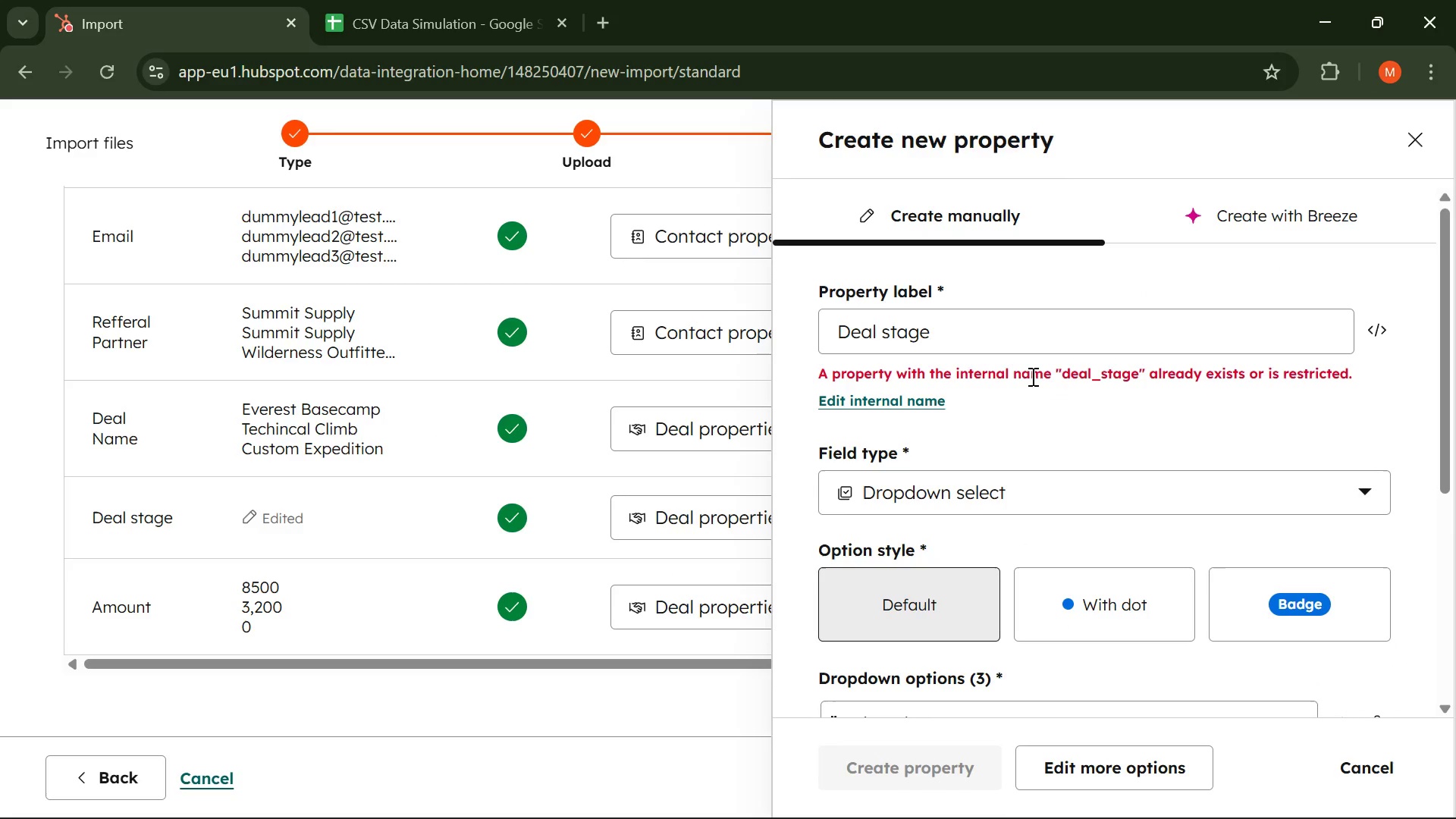 
left_click_drag(start_coordinate=[970, 347], to_coordinate=[796, 364])
 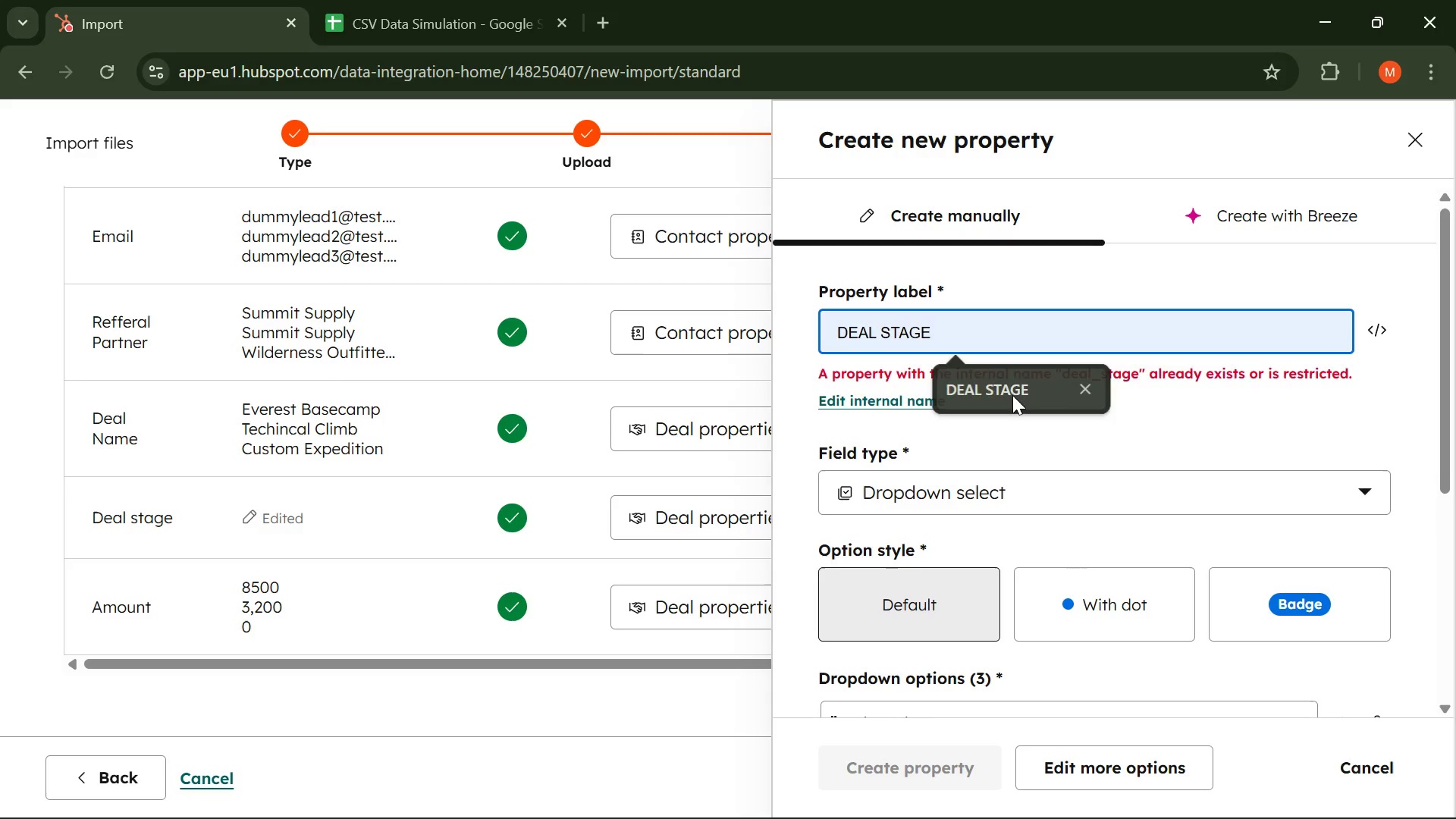 
left_click([1012, 395])
 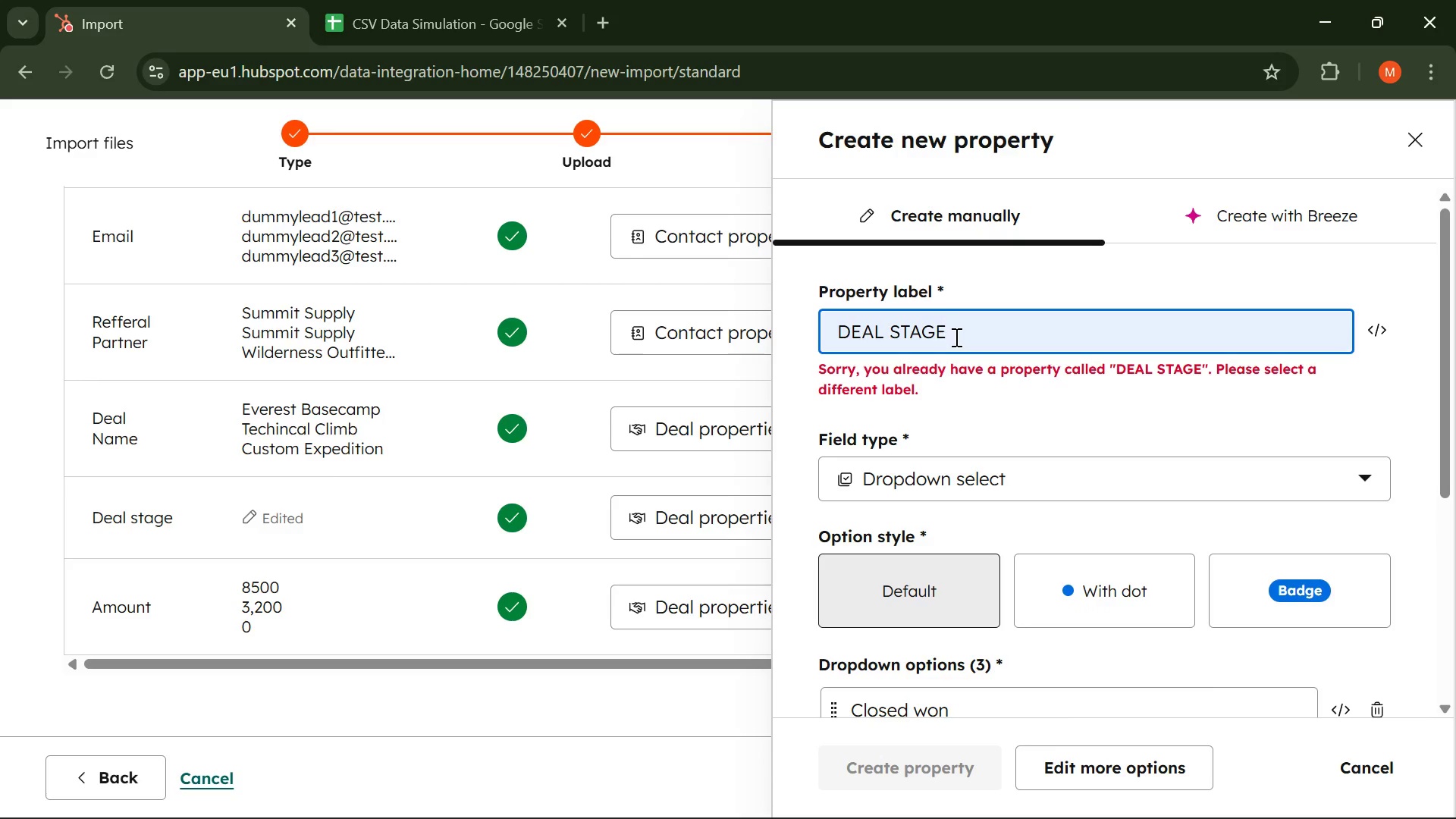 
left_click_drag(start_coordinate=[955, 337], to_coordinate=[940, 334])
 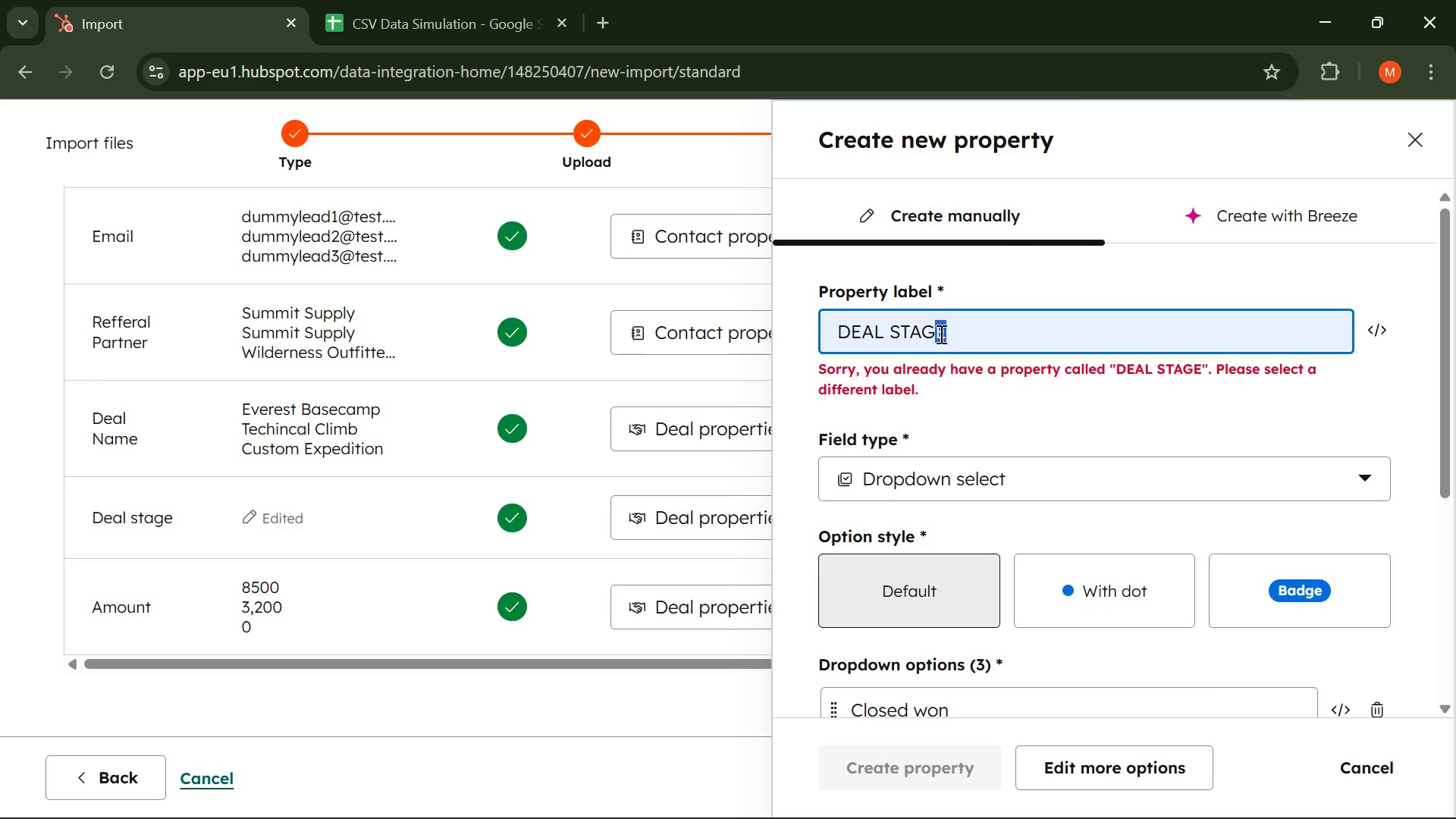 
key(CapsLock)
 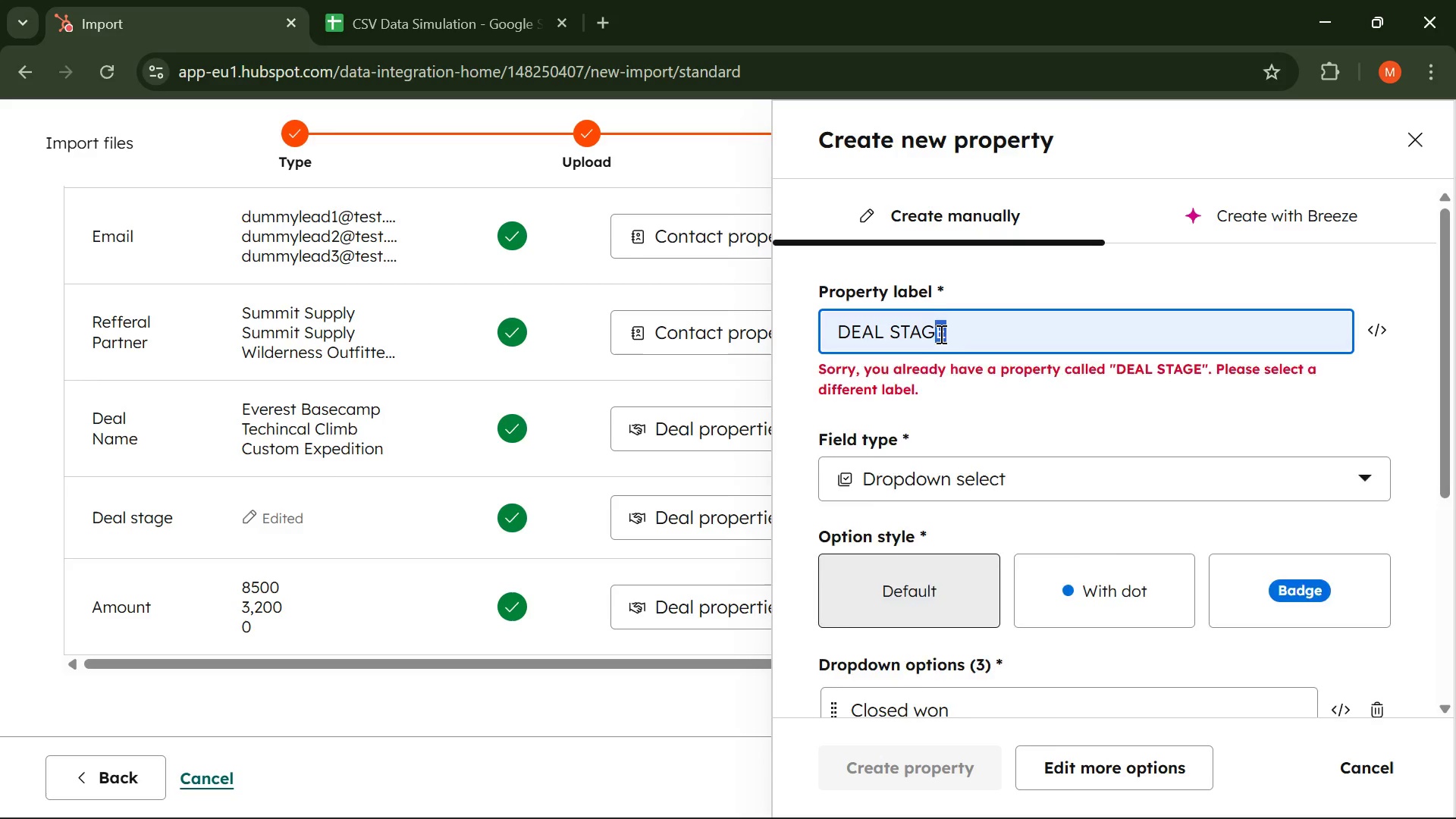 
key(Backspace)
 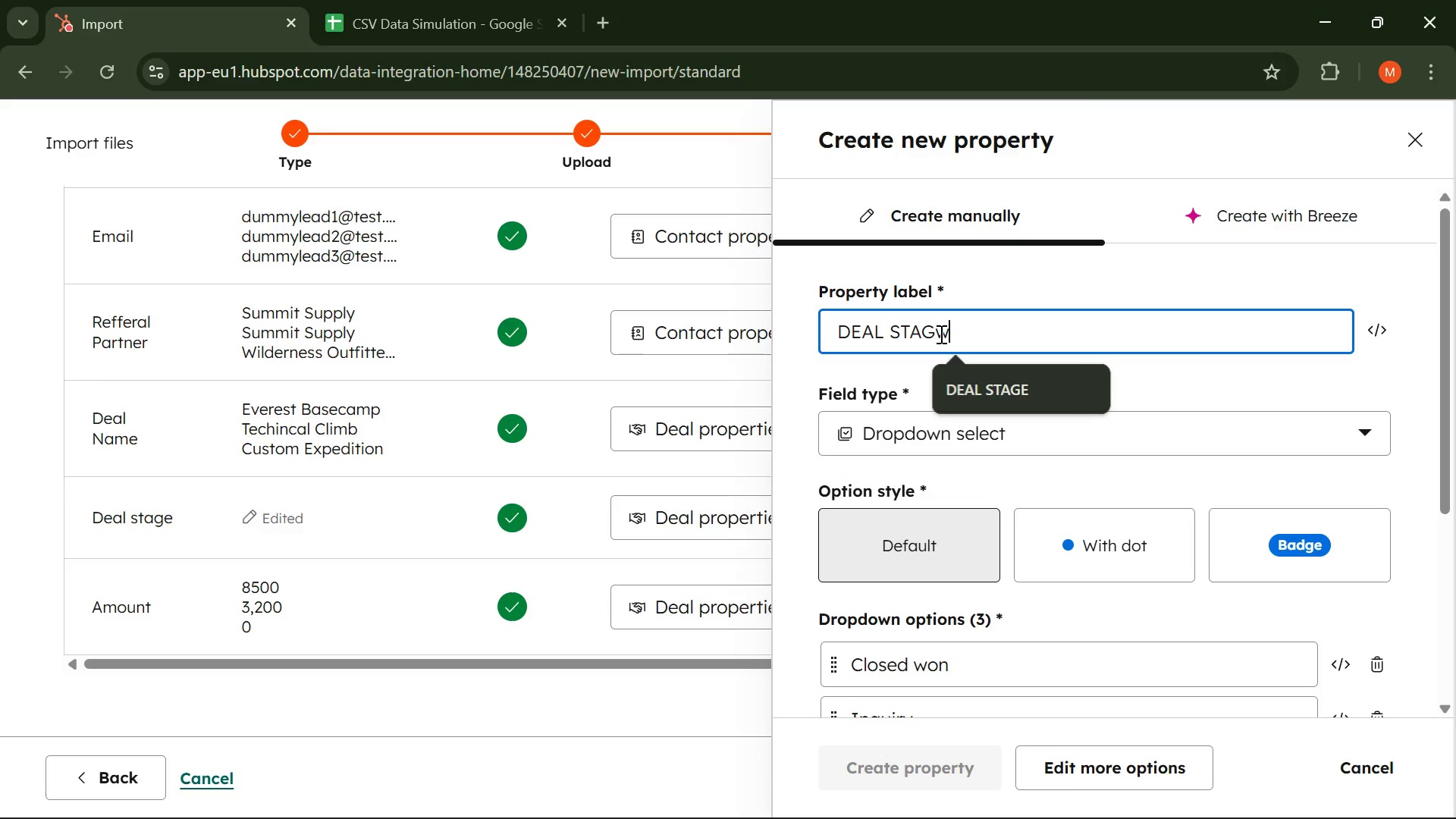 
key(W)
 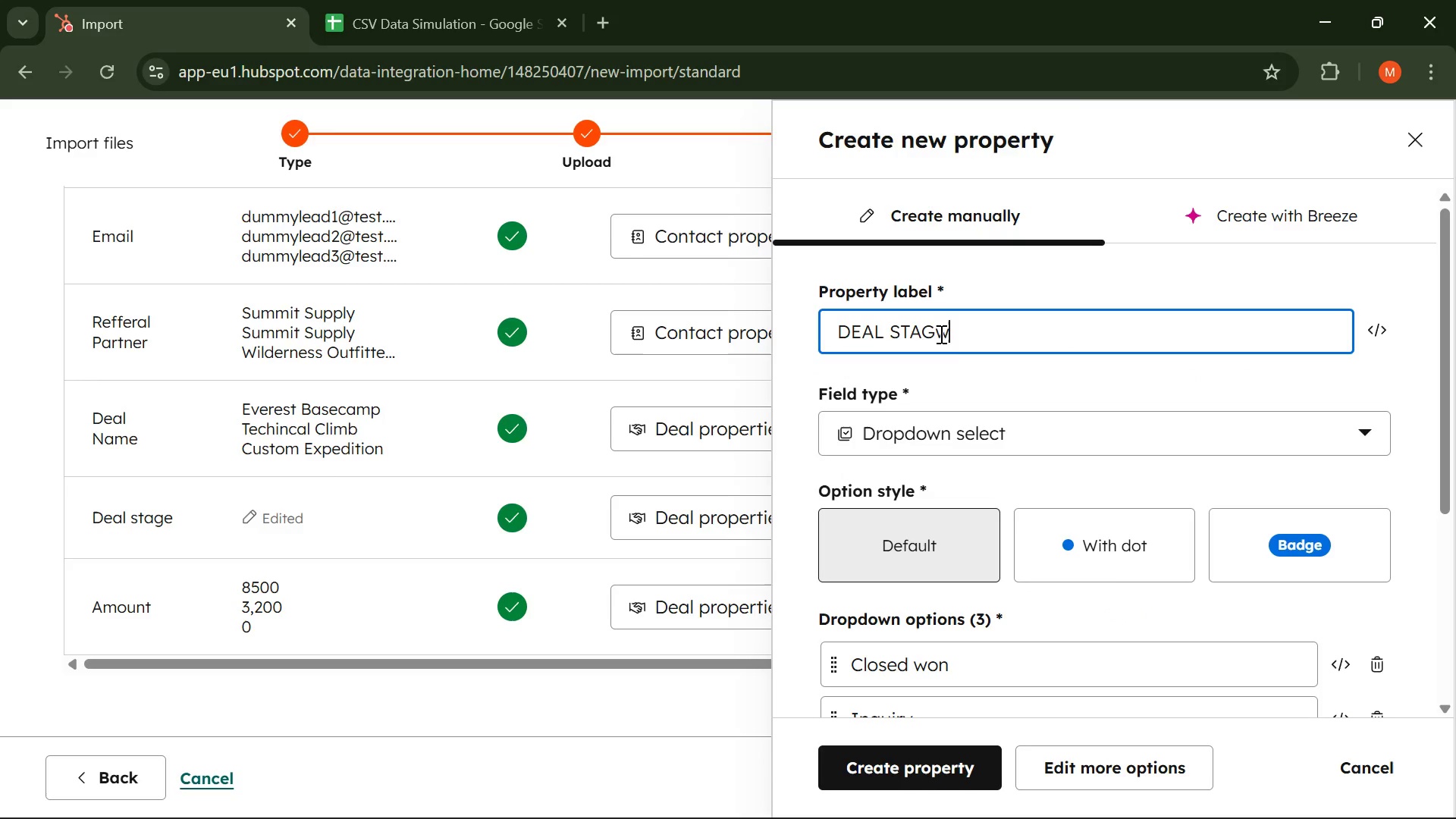 
key(Backspace)
 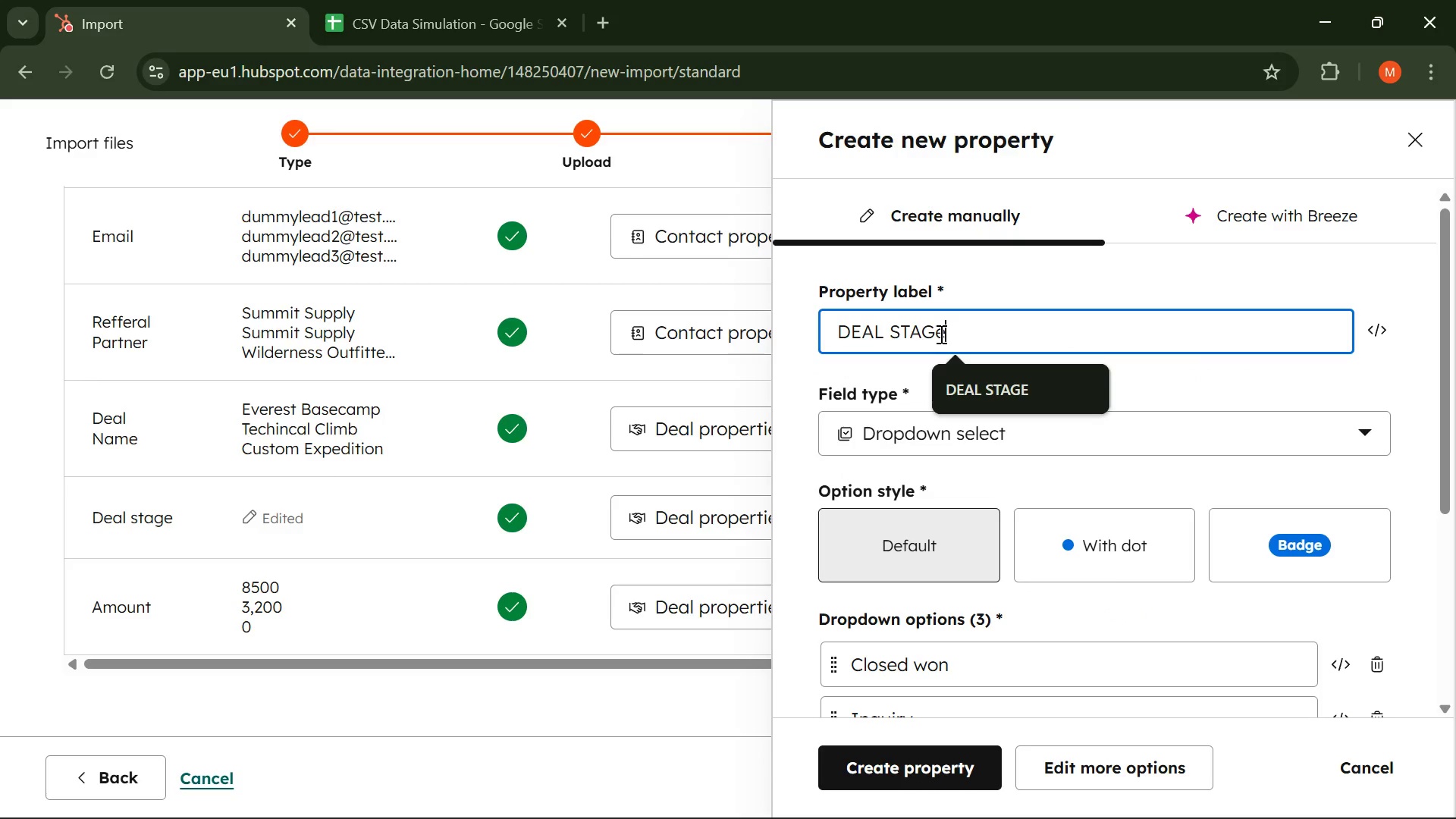 
key(E)
 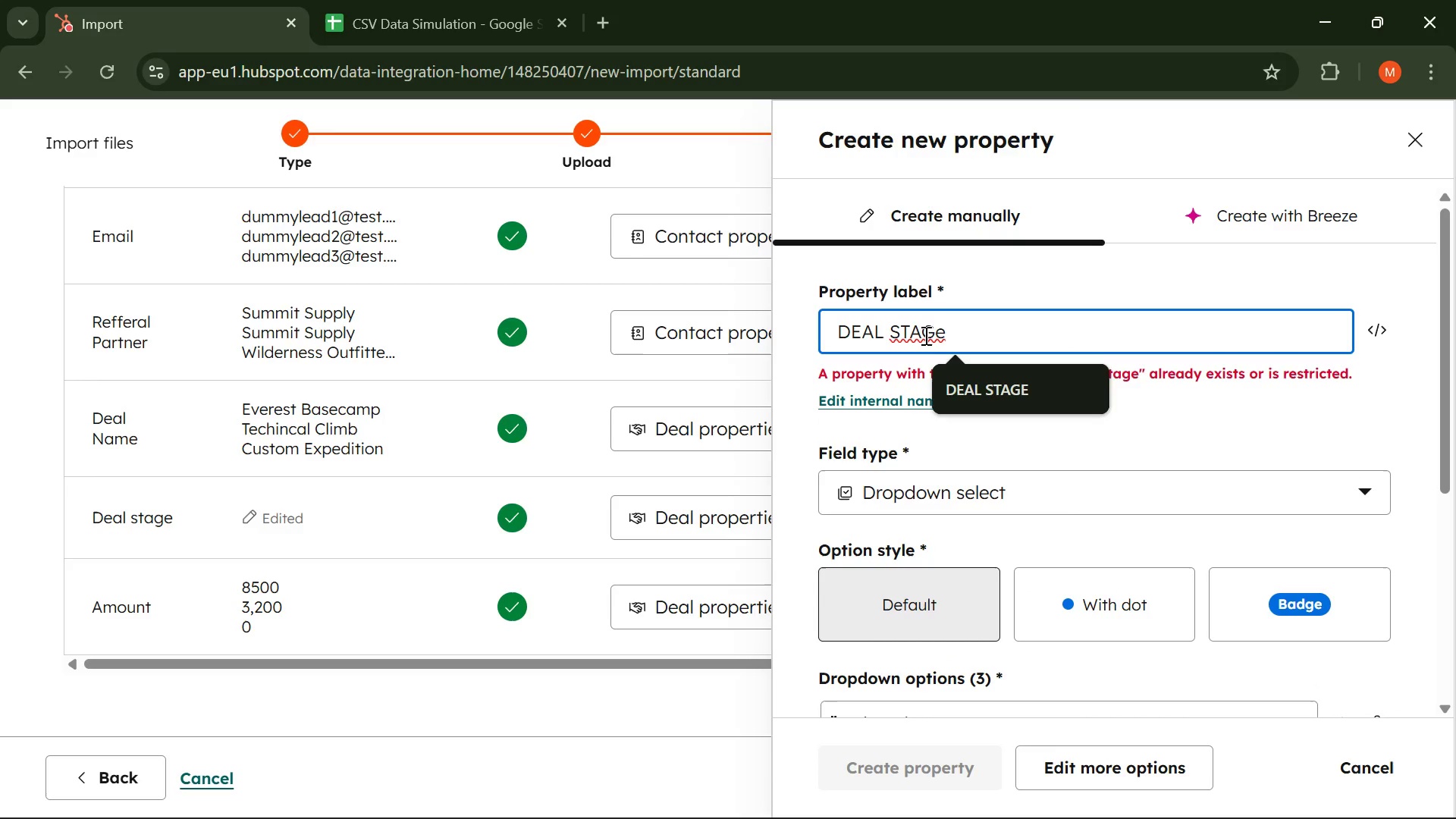 
left_click_drag(start_coordinate=[959, 324], to_coordinate=[822, 334])
 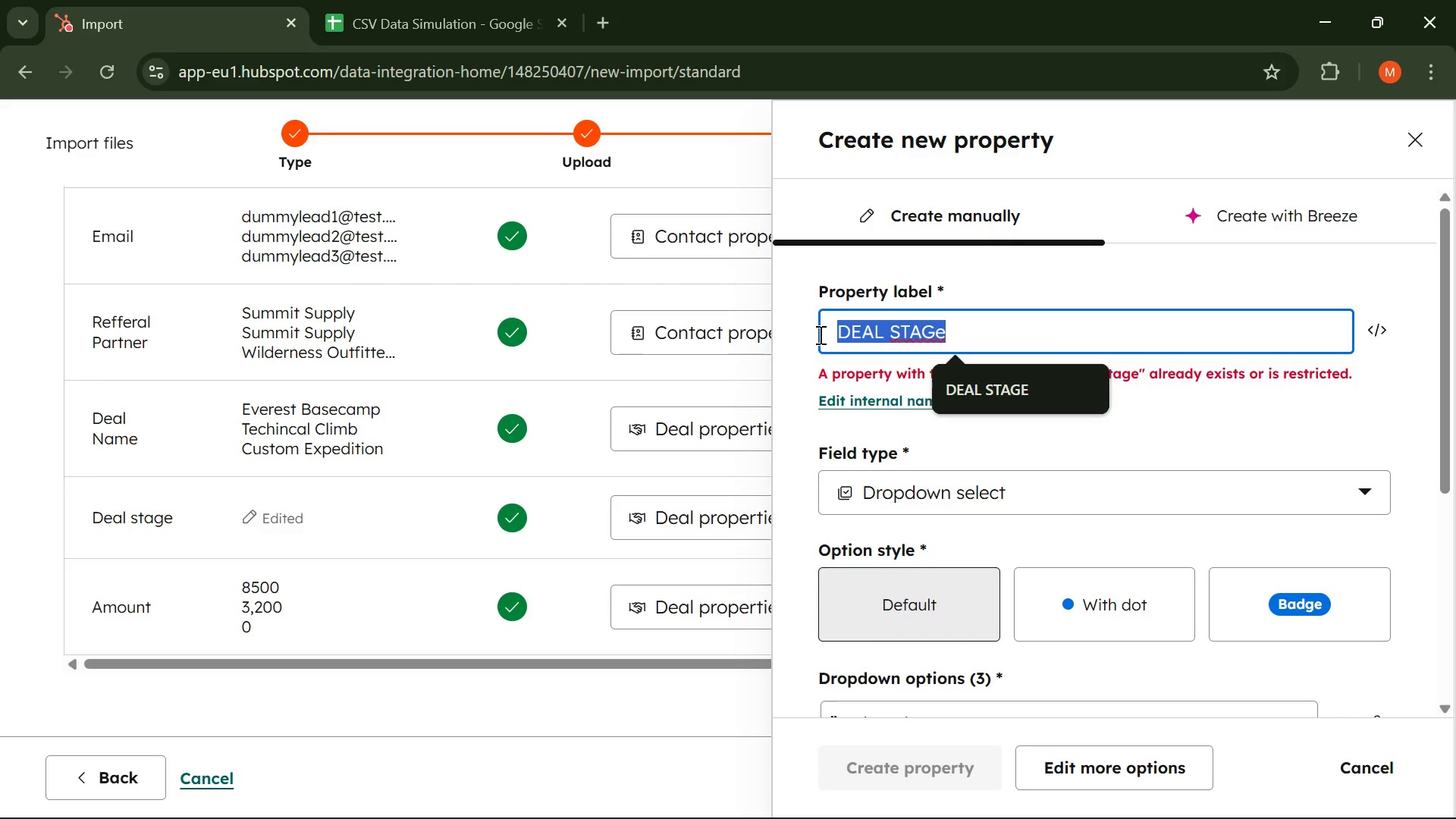 
type(Dea)
key(Backspace)
key(Backspace)
key(Backspace)
type(deal sta)
key(Backspace)
key(Backspace)
 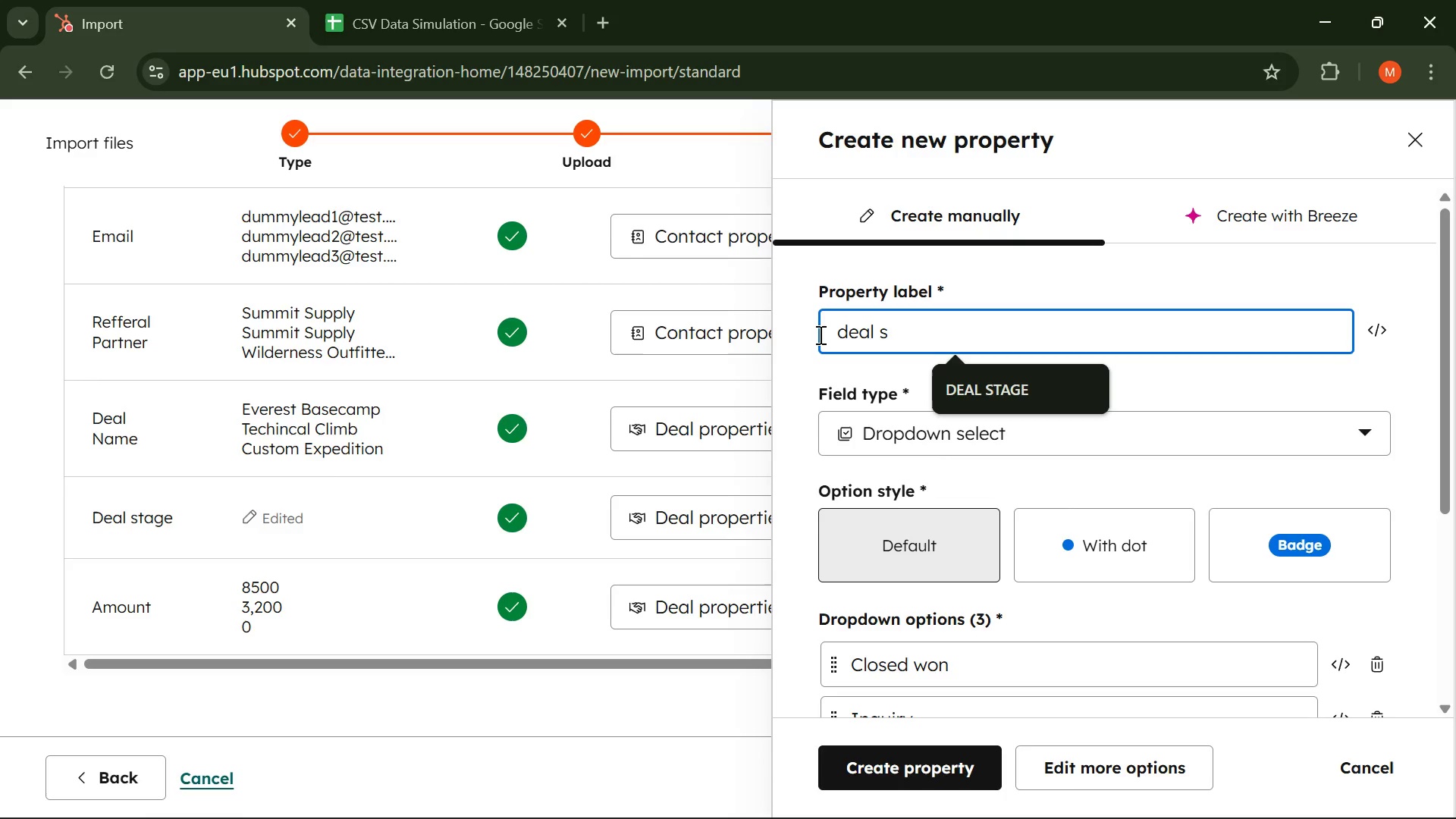 
key(Backspace)
type(name)
 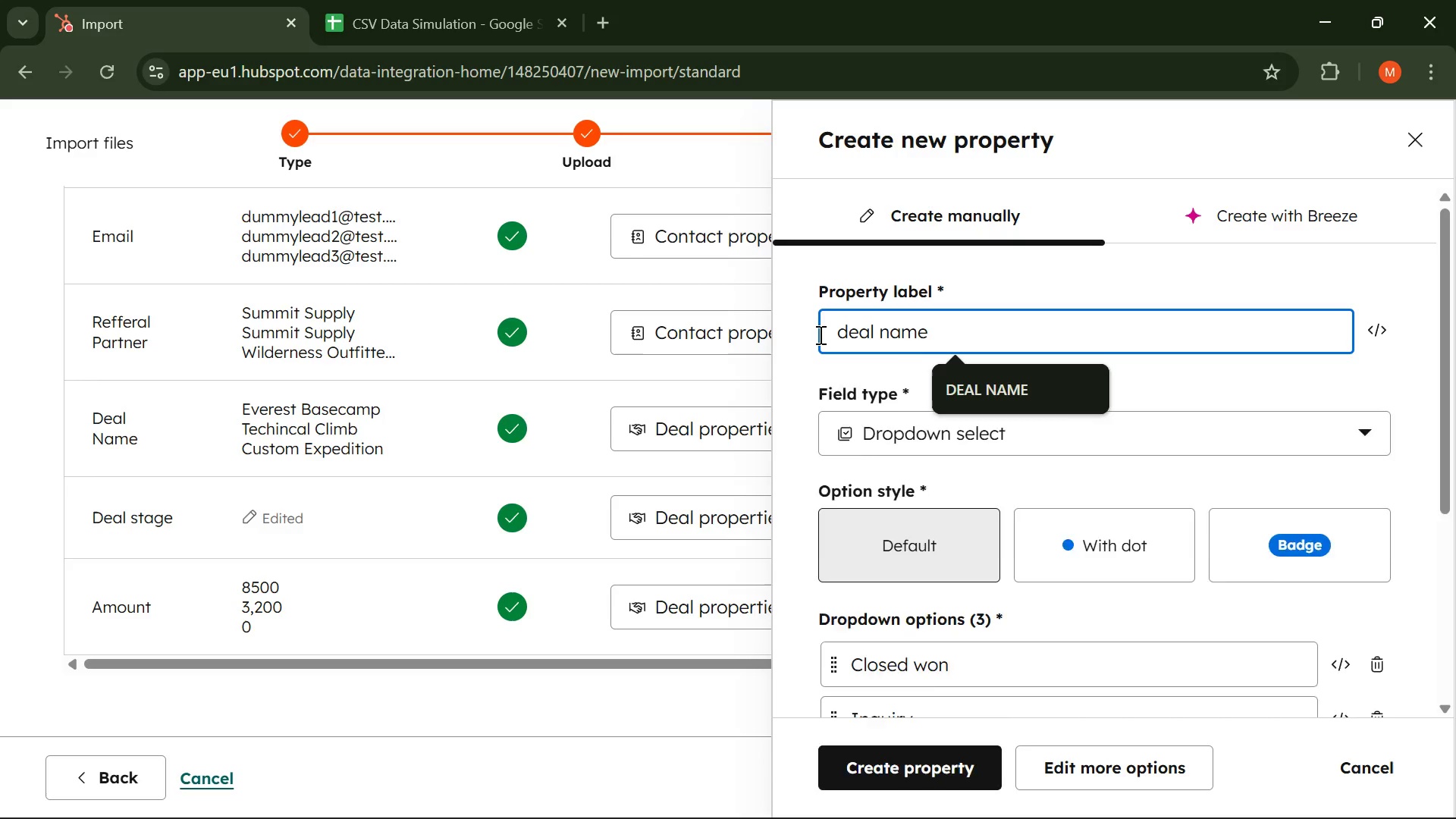 
key(Enter)
 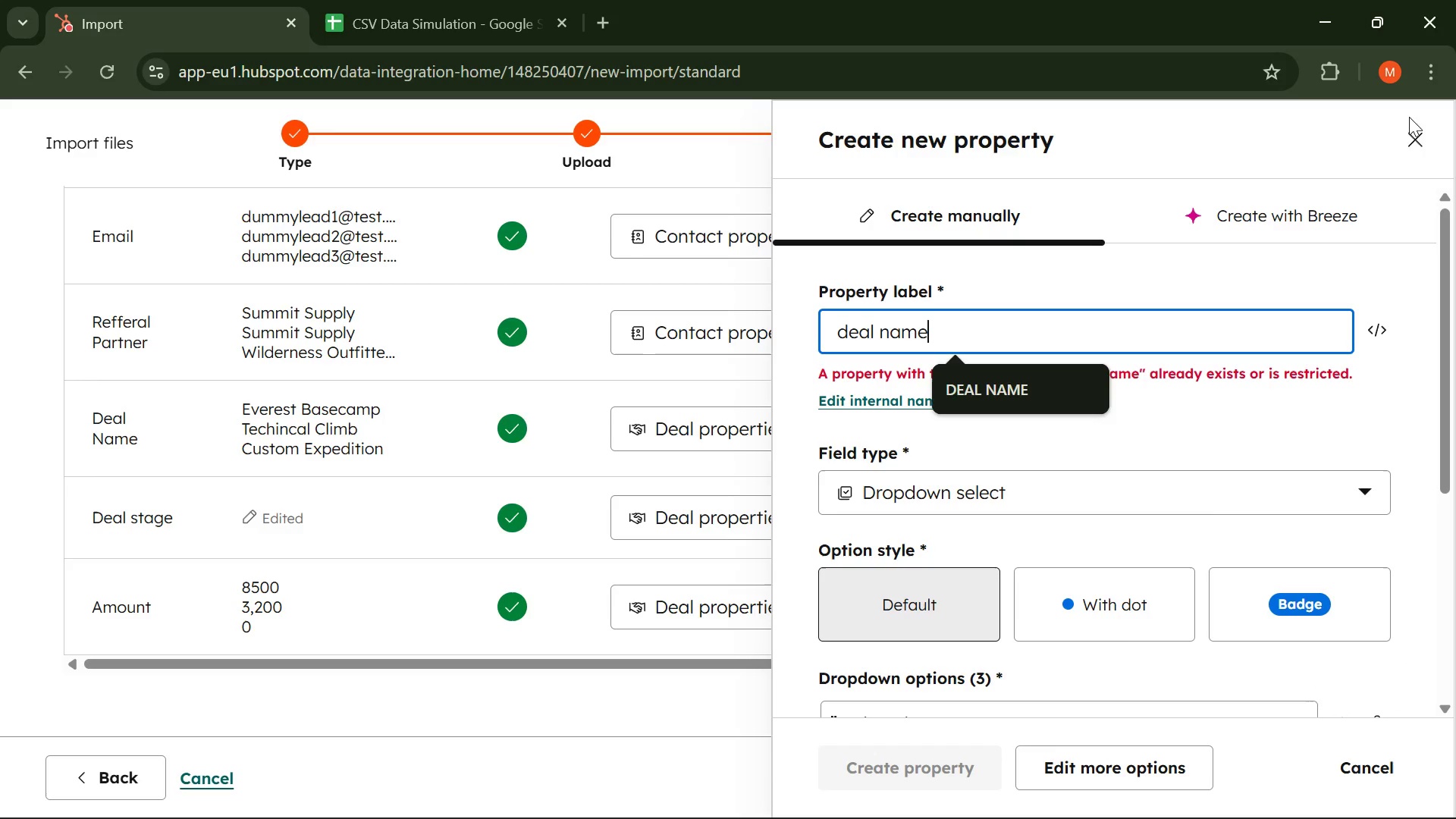 
left_click([1432, 147])
 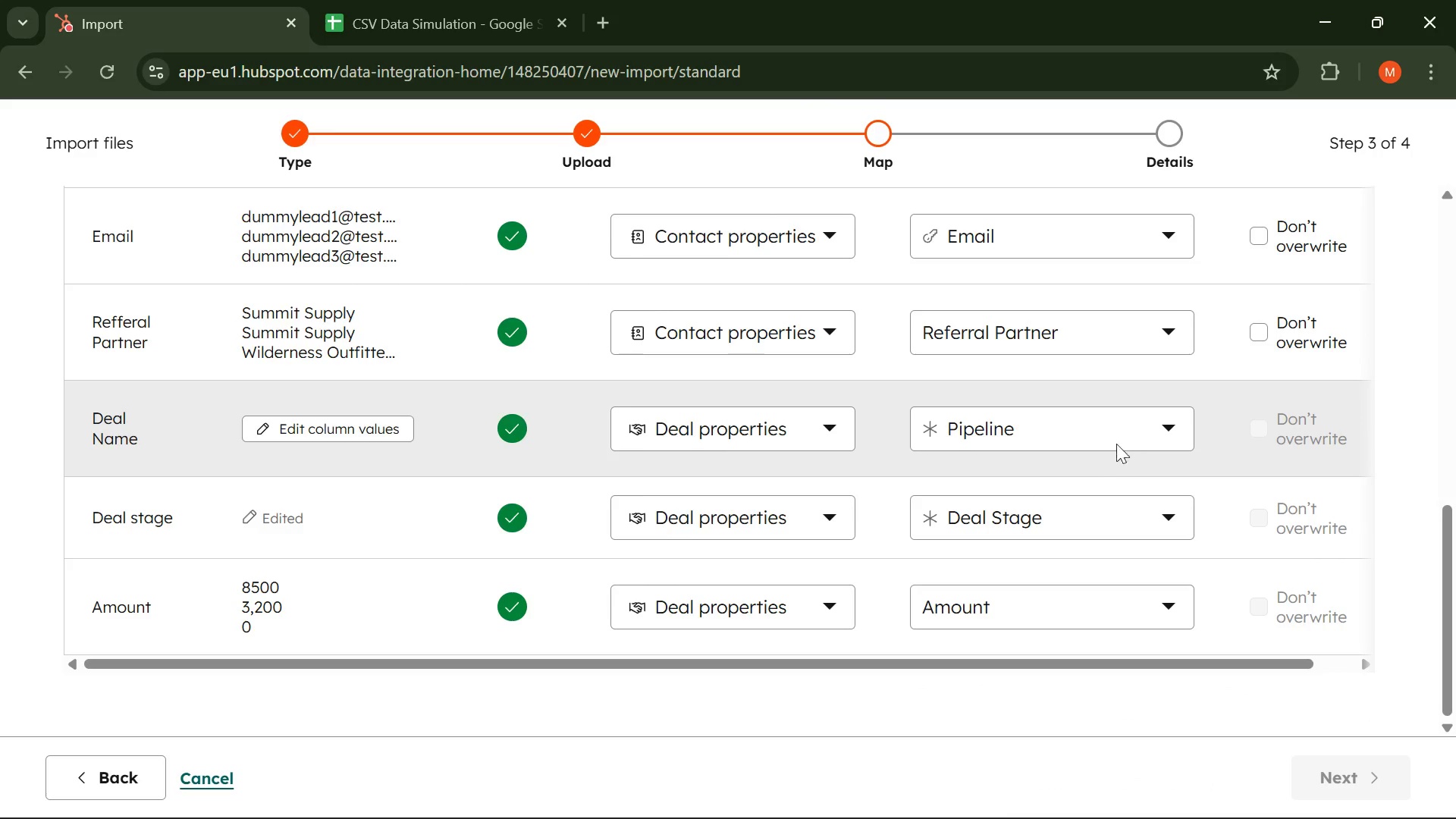 
left_click([1122, 435])
 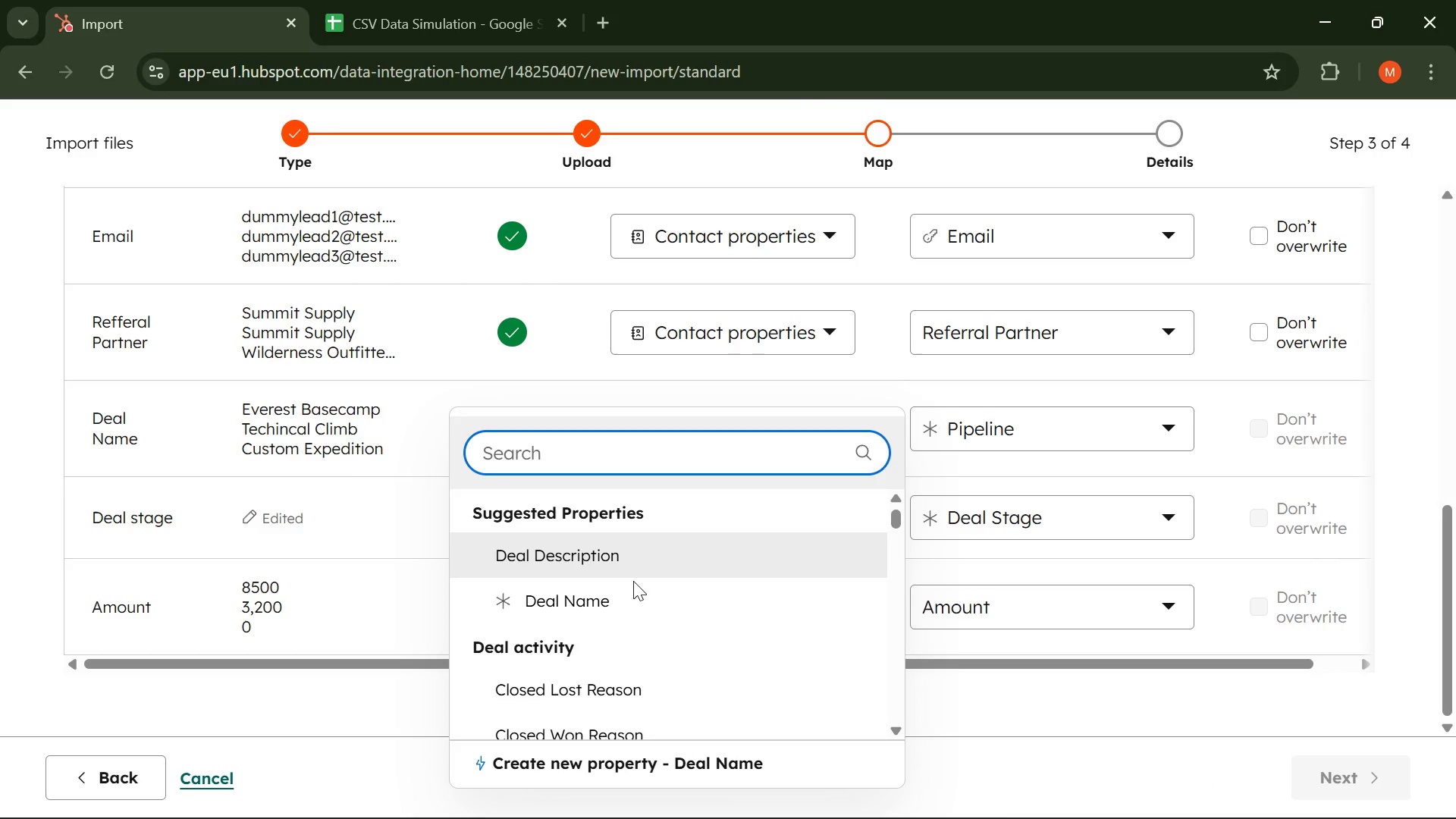 
left_click([585, 612])
 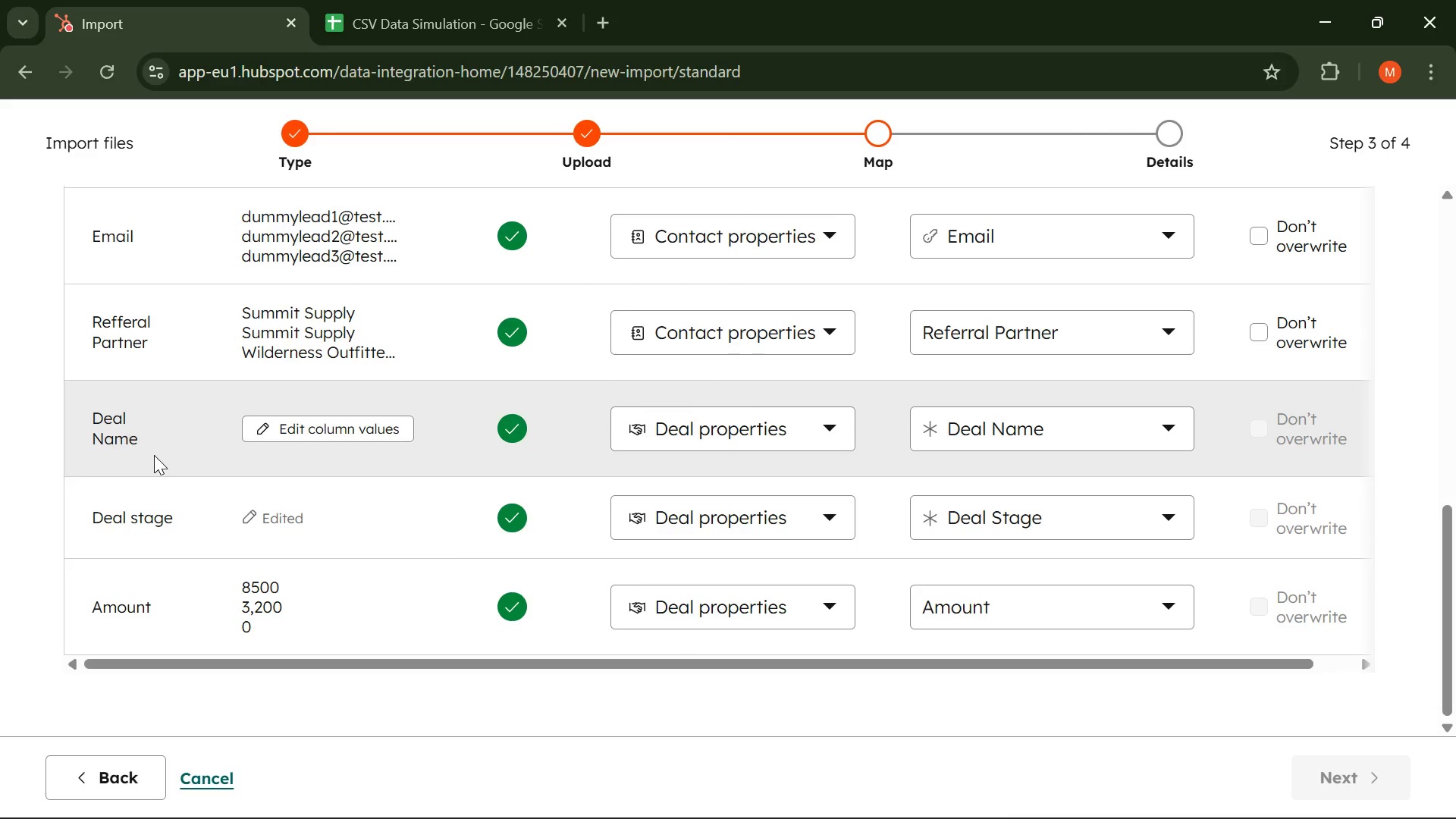 
wait(15.67)
 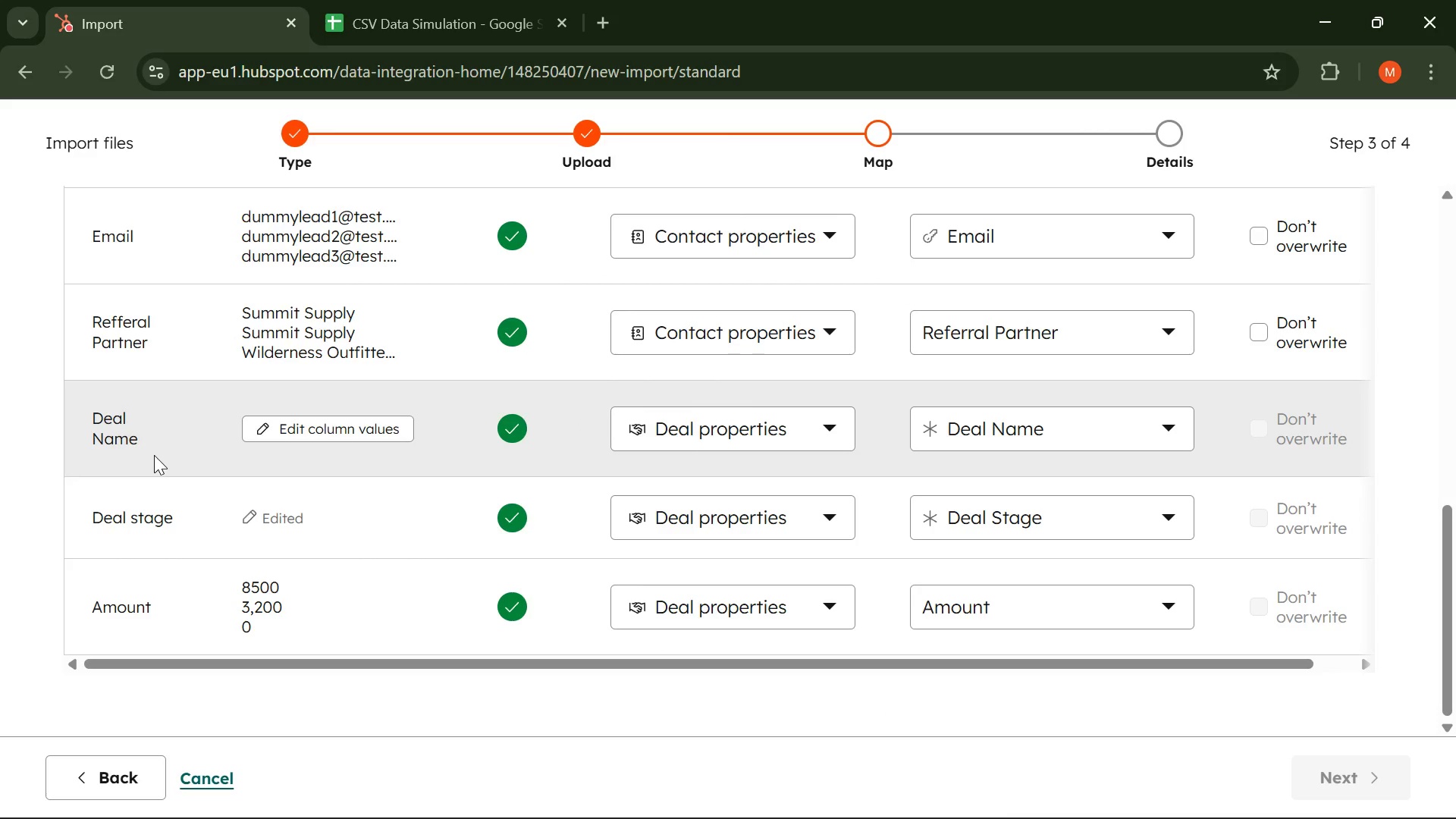 
left_click([1128, 429])
 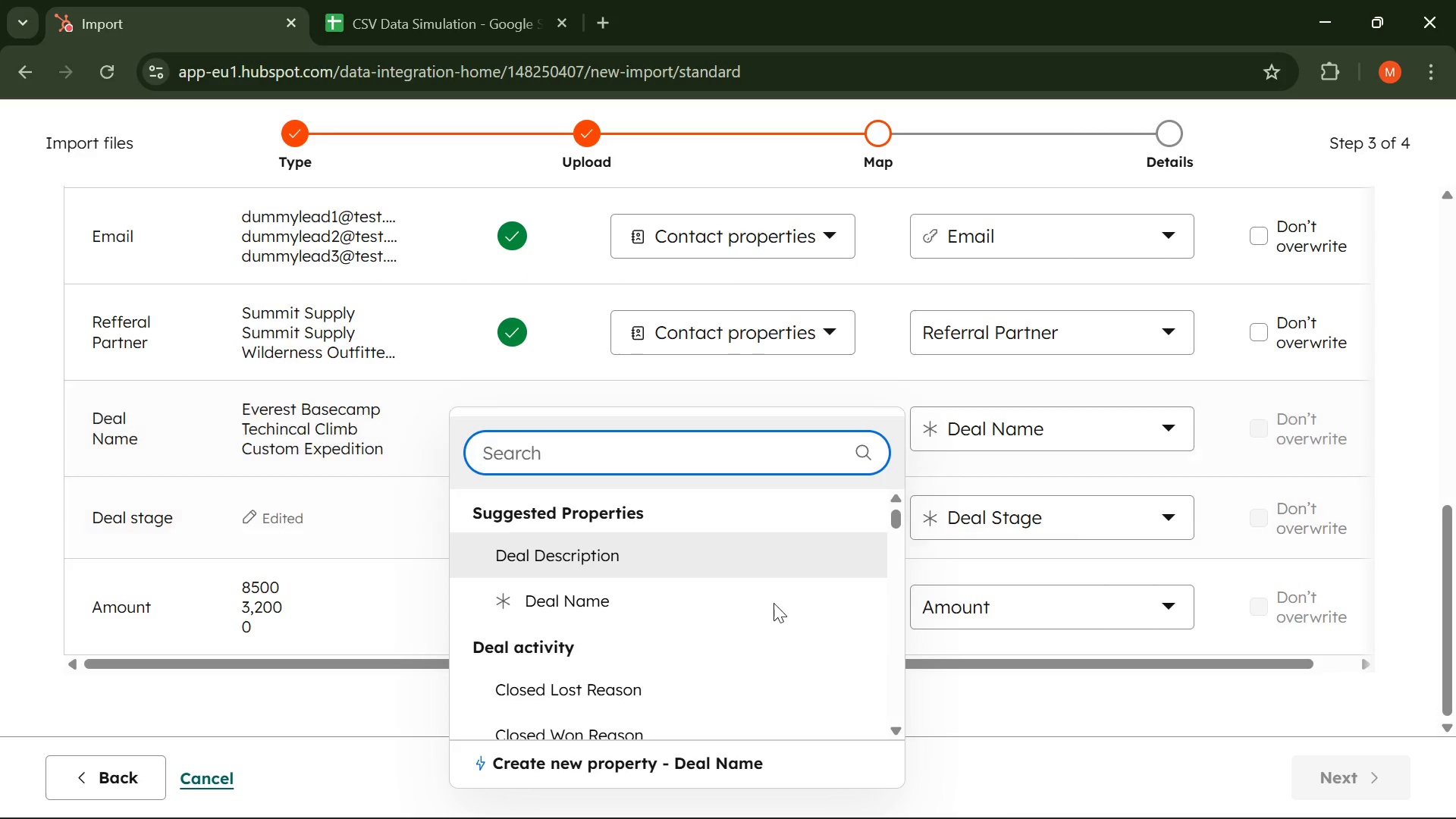 
scroll: coordinate [573, 422], scroll_direction: up, amount: 1.0
 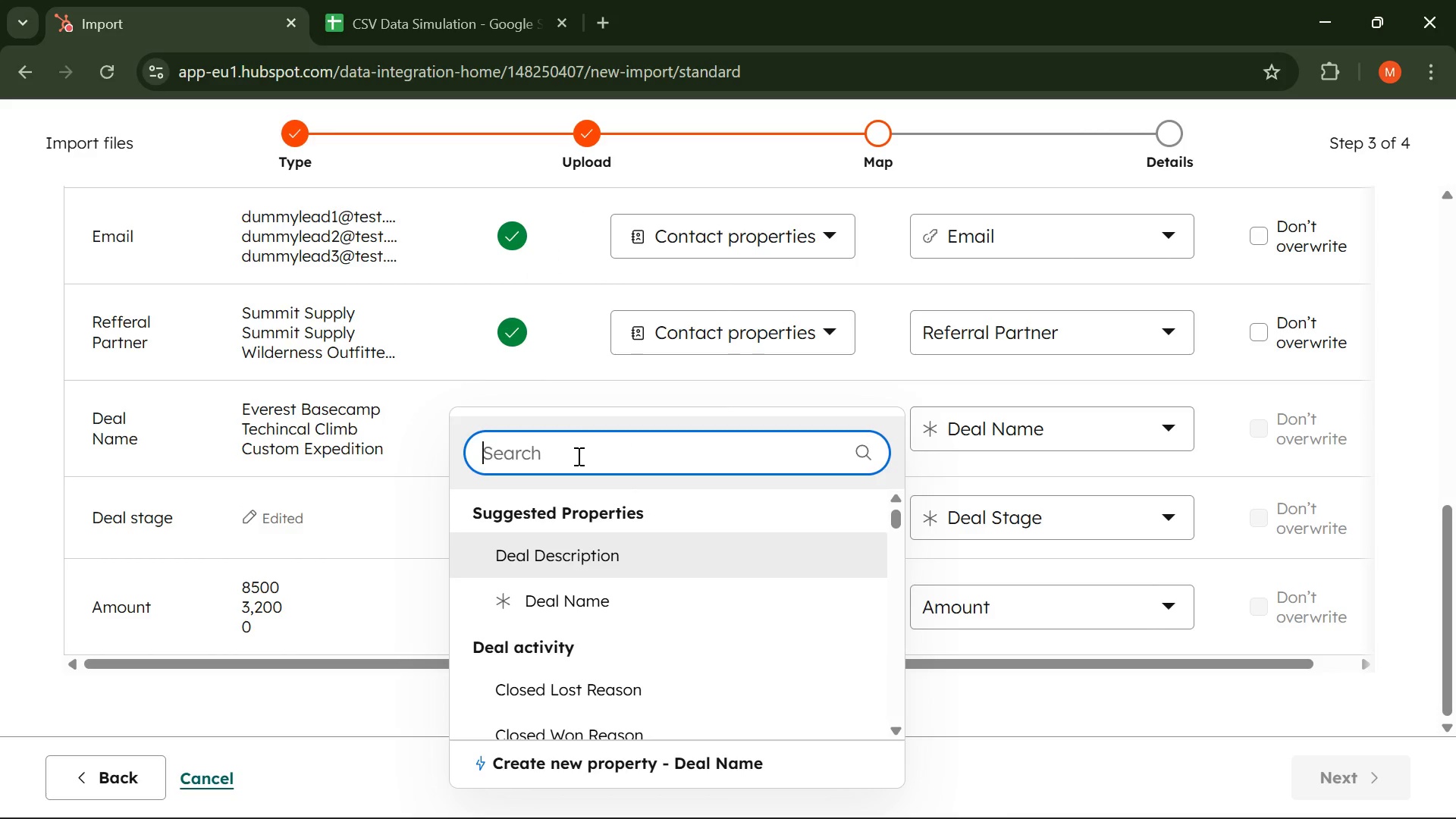 
type(Deal na)
 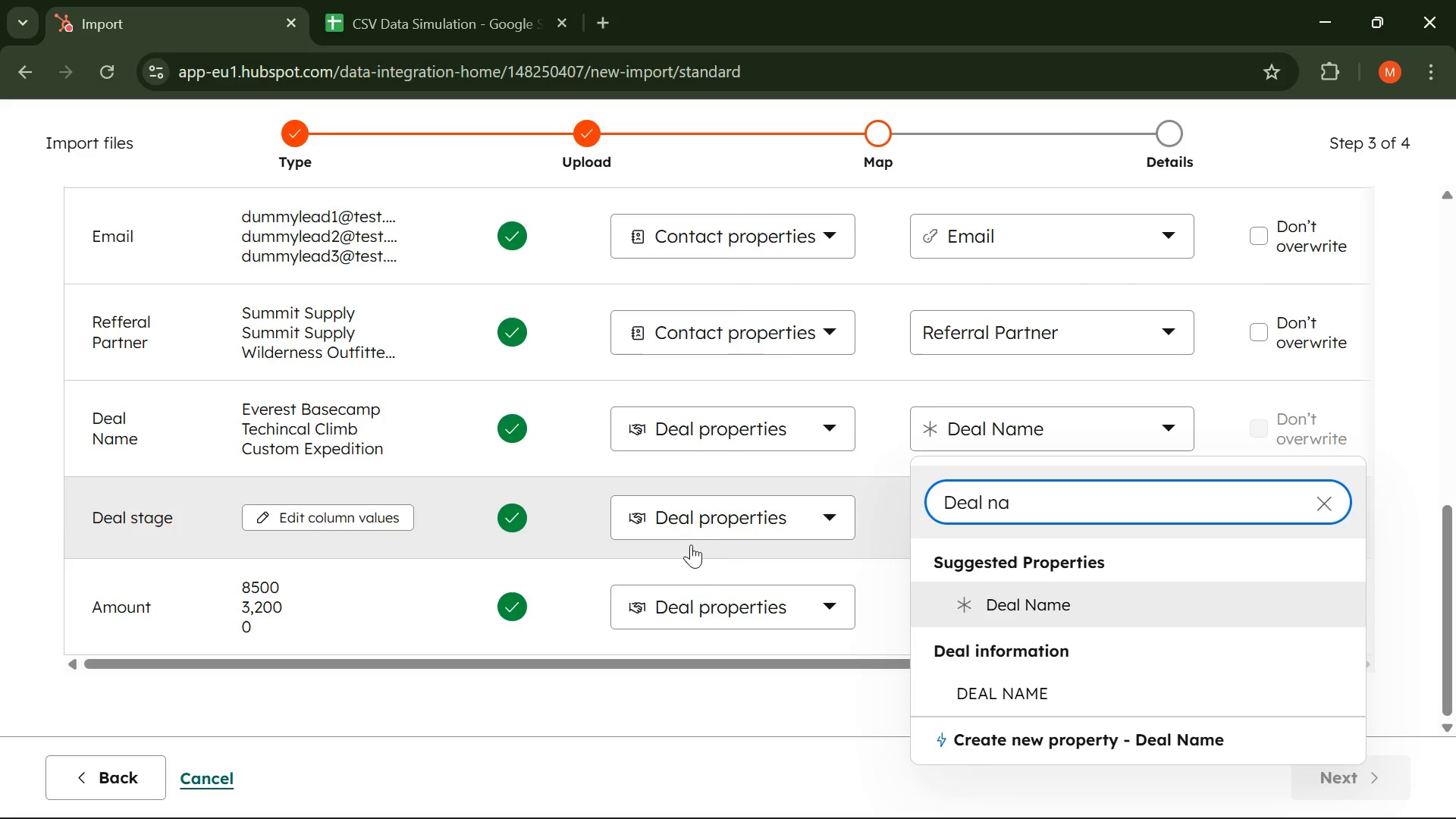 
left_click([1094, 609])
 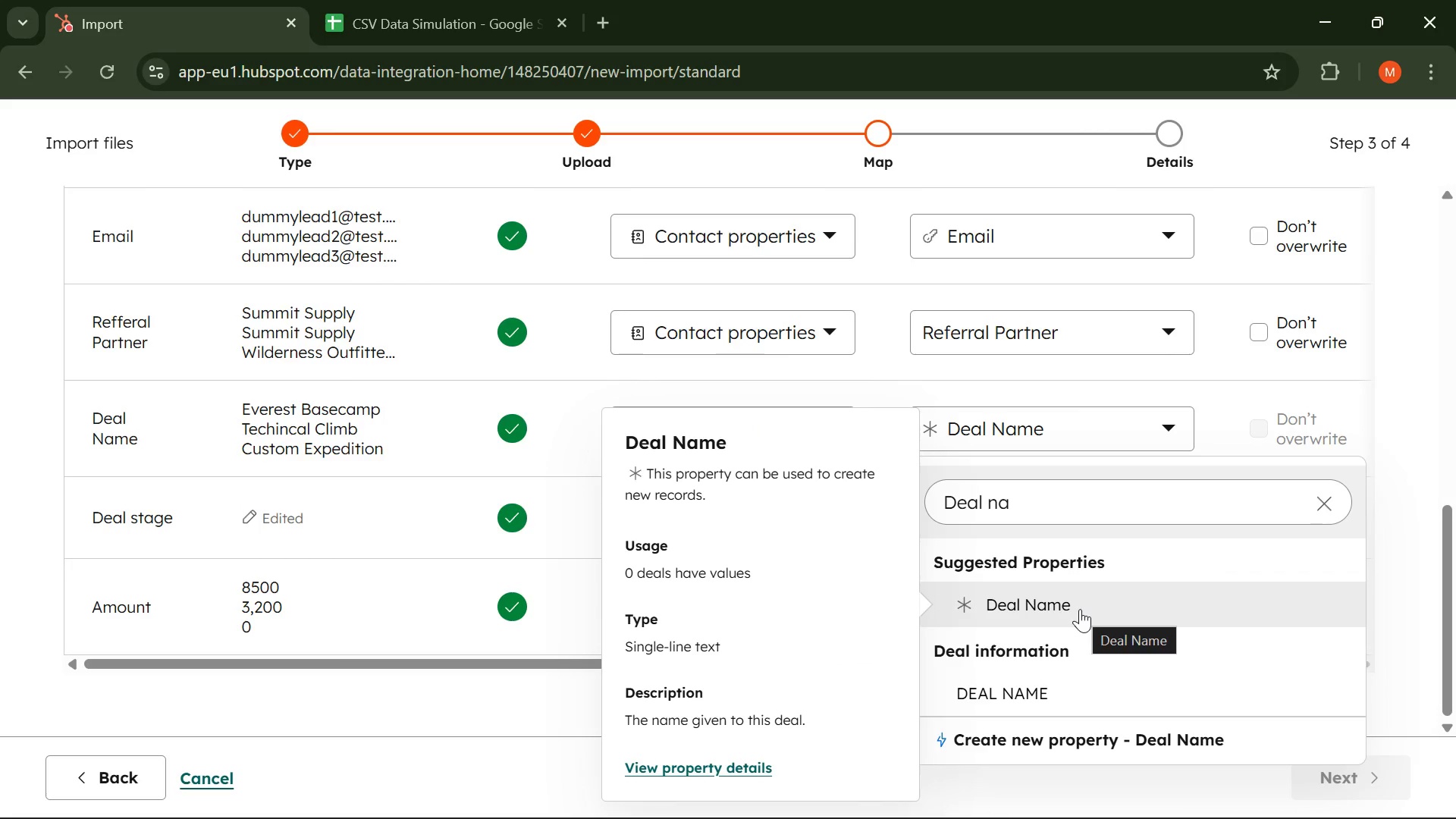 
left_click([1080, 609])
 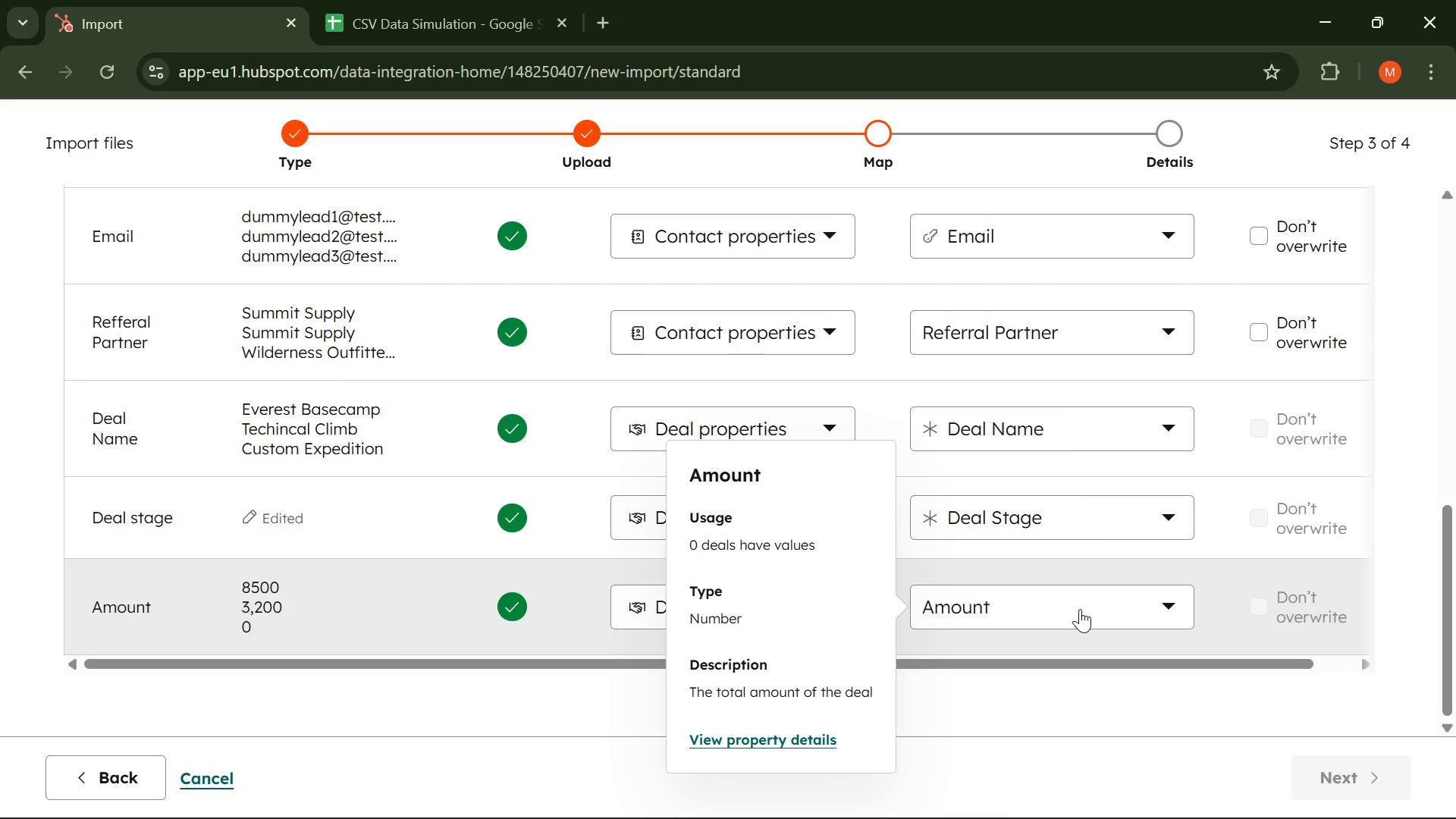 
left_click([1084, 607])
 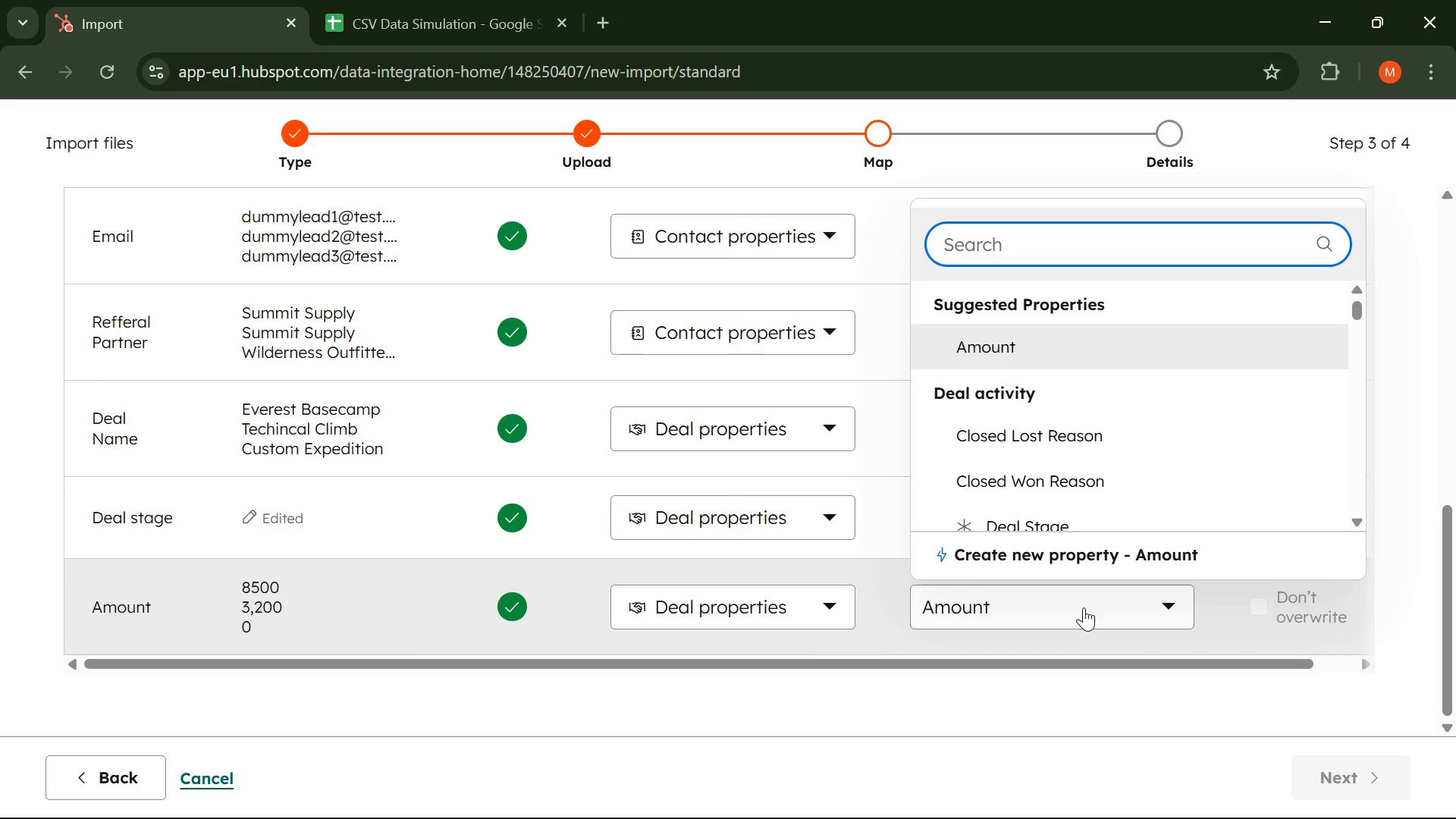 
left_click([1084, 607])
 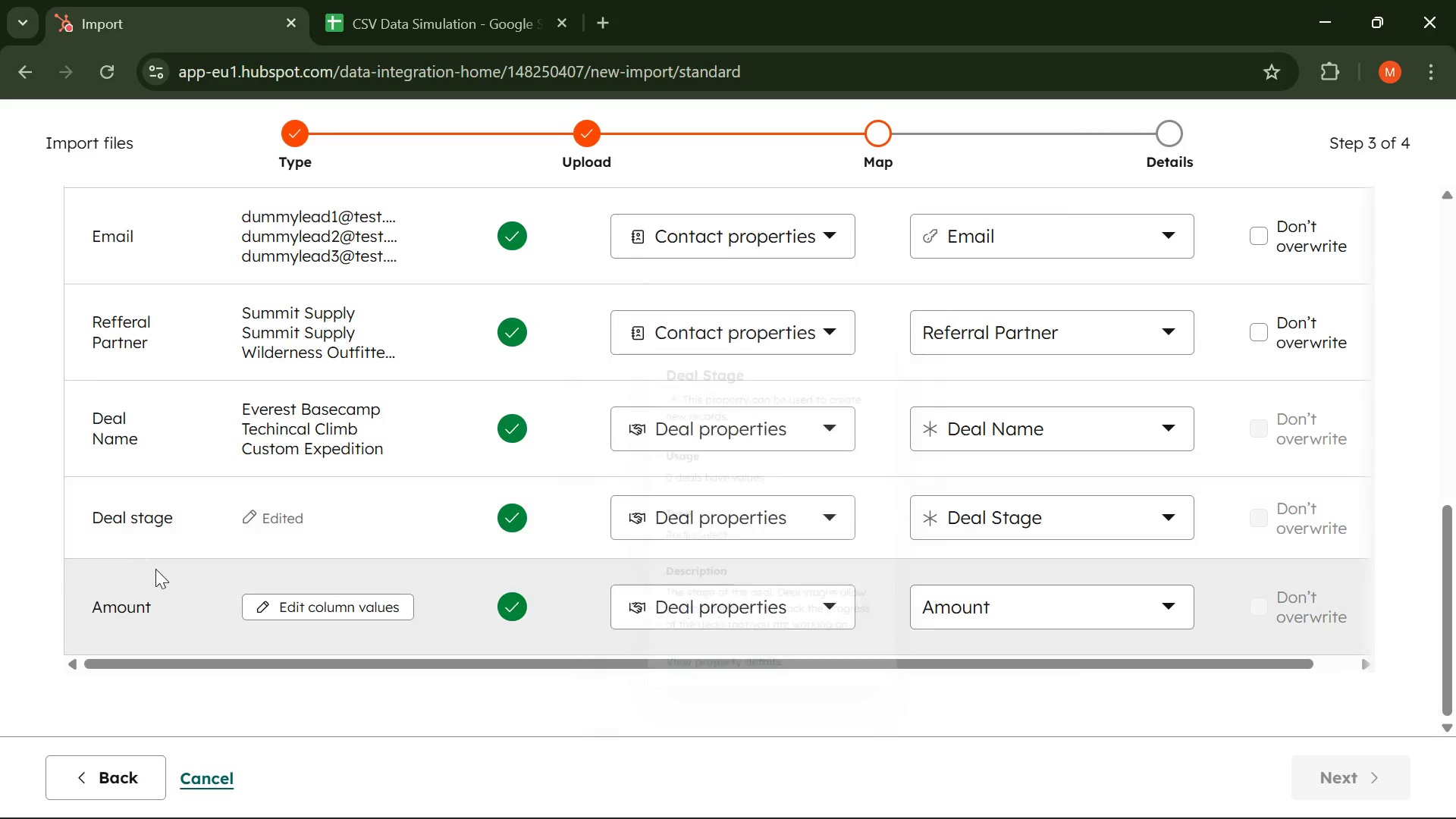 
left_click([111, 516])
 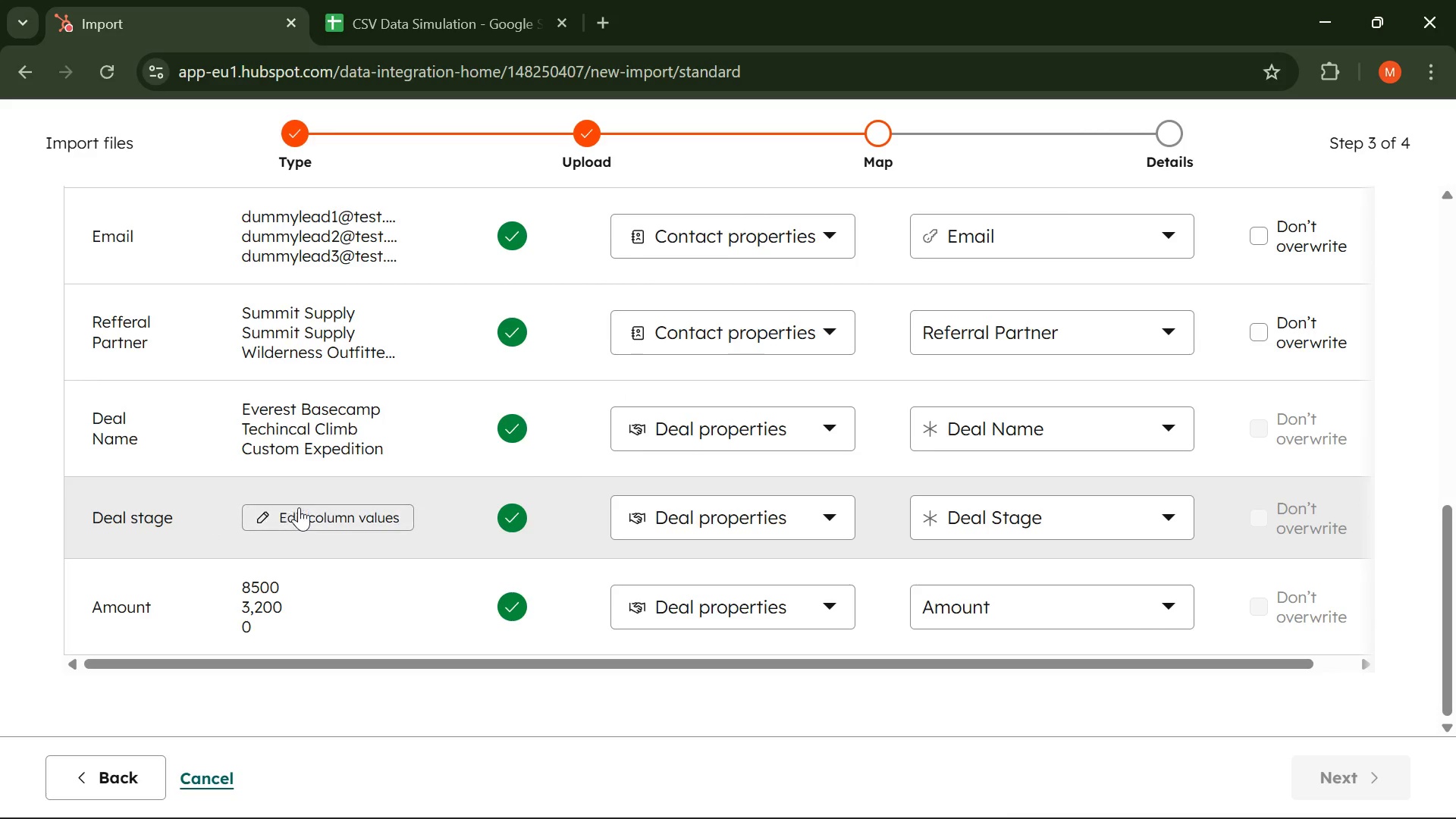 
left_click([299, 507])
 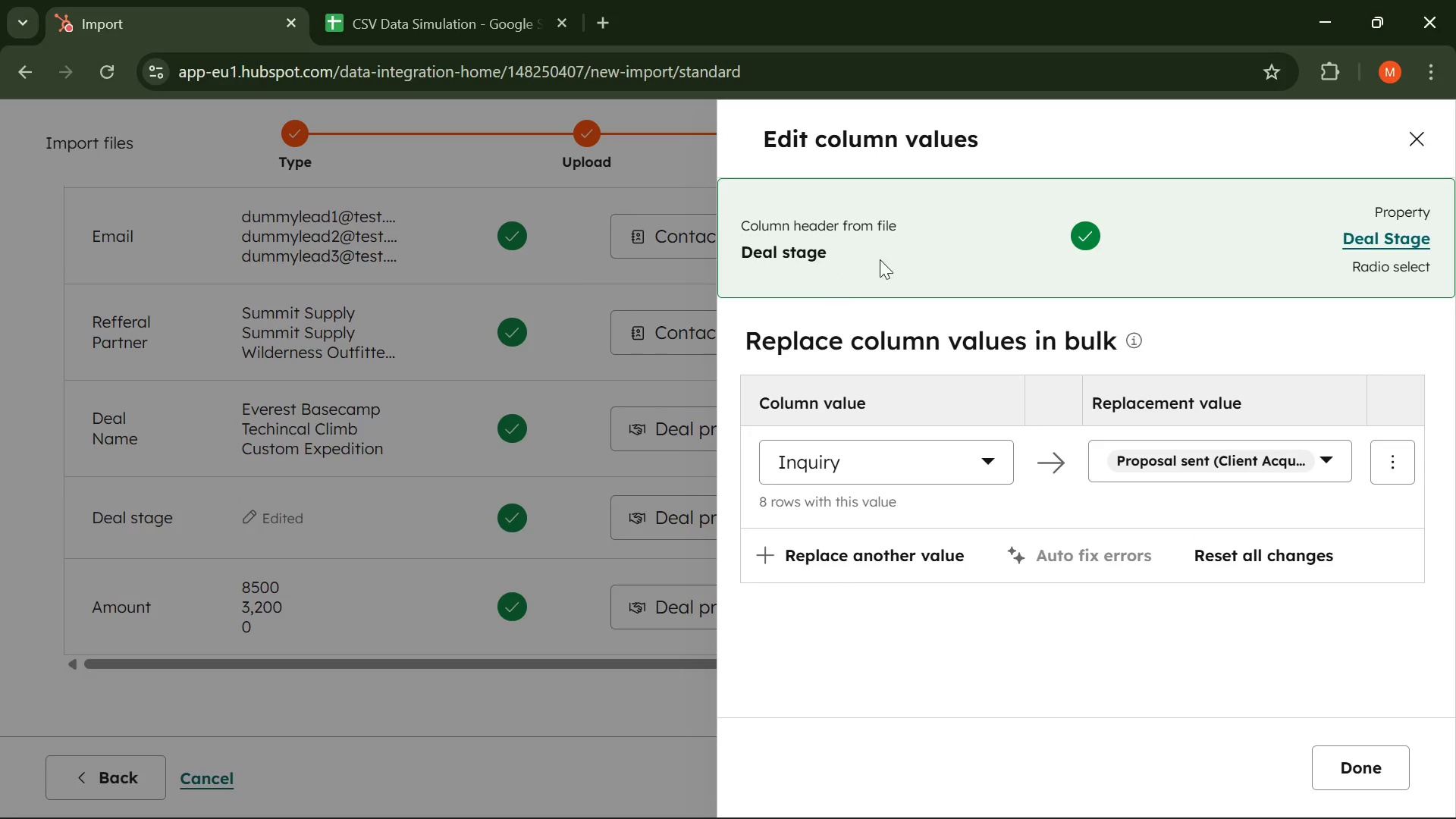 
wait(6.12)
 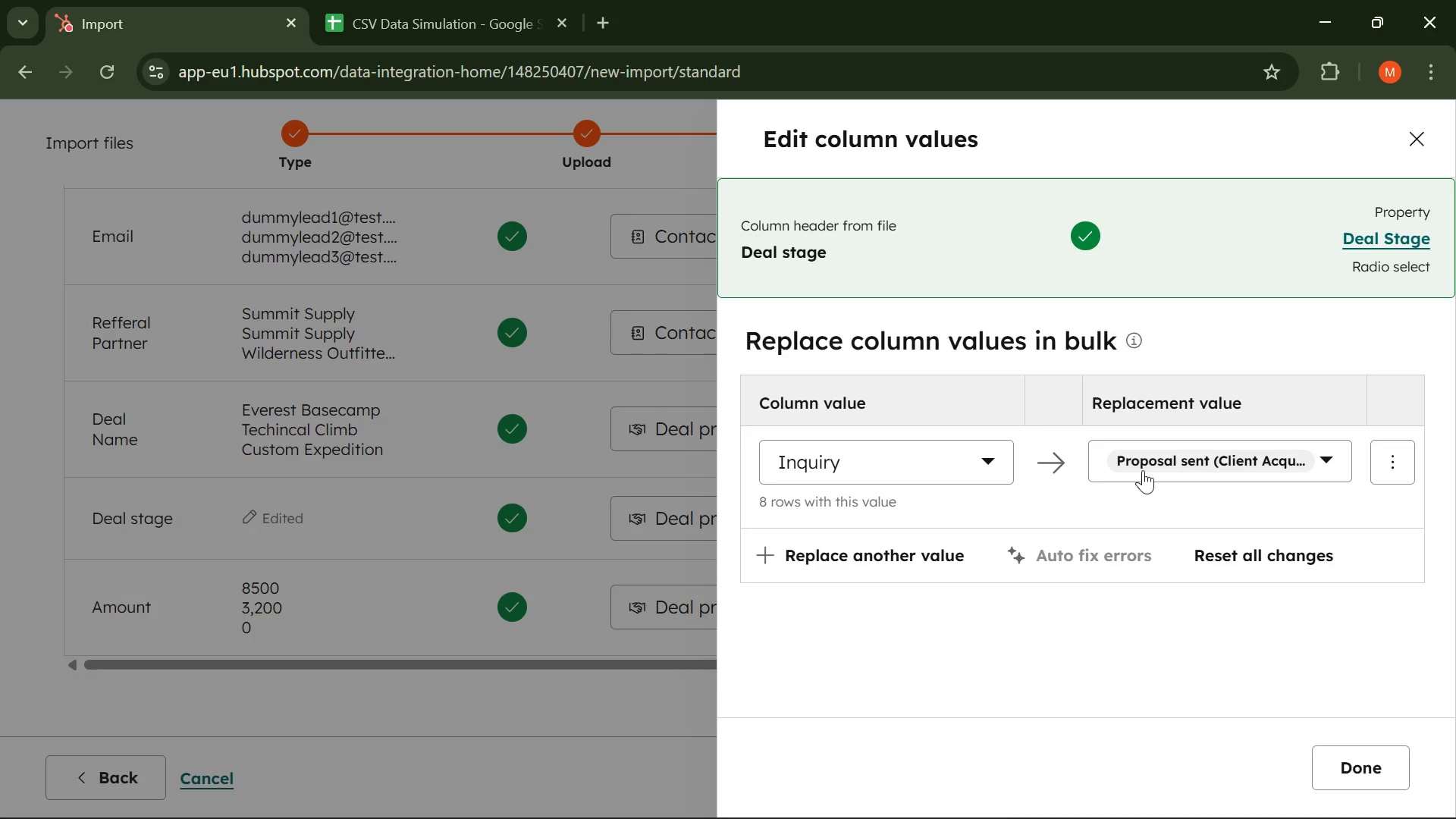 
left_click([1382, 242])
 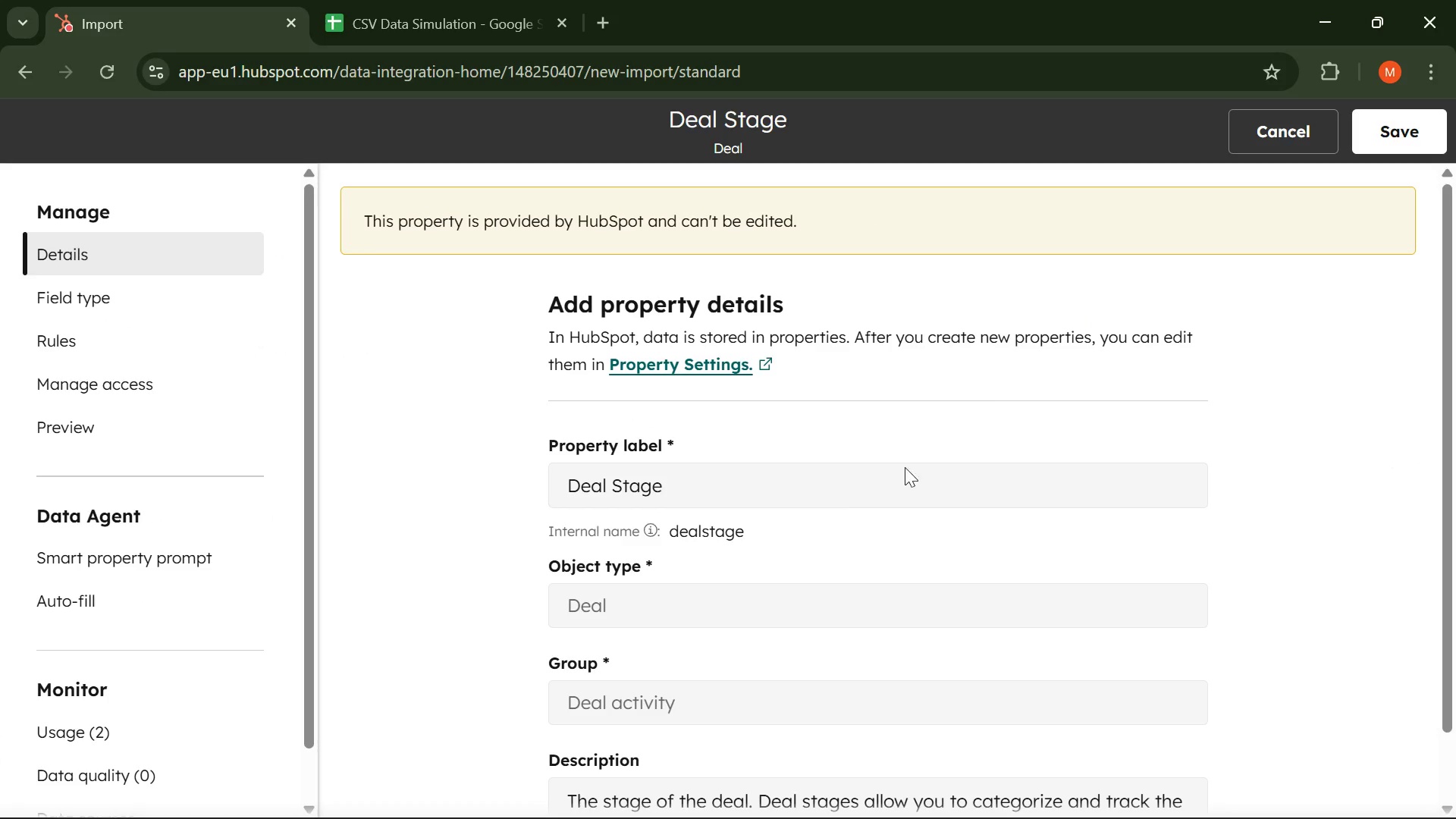 
scroll: coordinate [669, 583], scroll_direction: down, amount: 3.0
 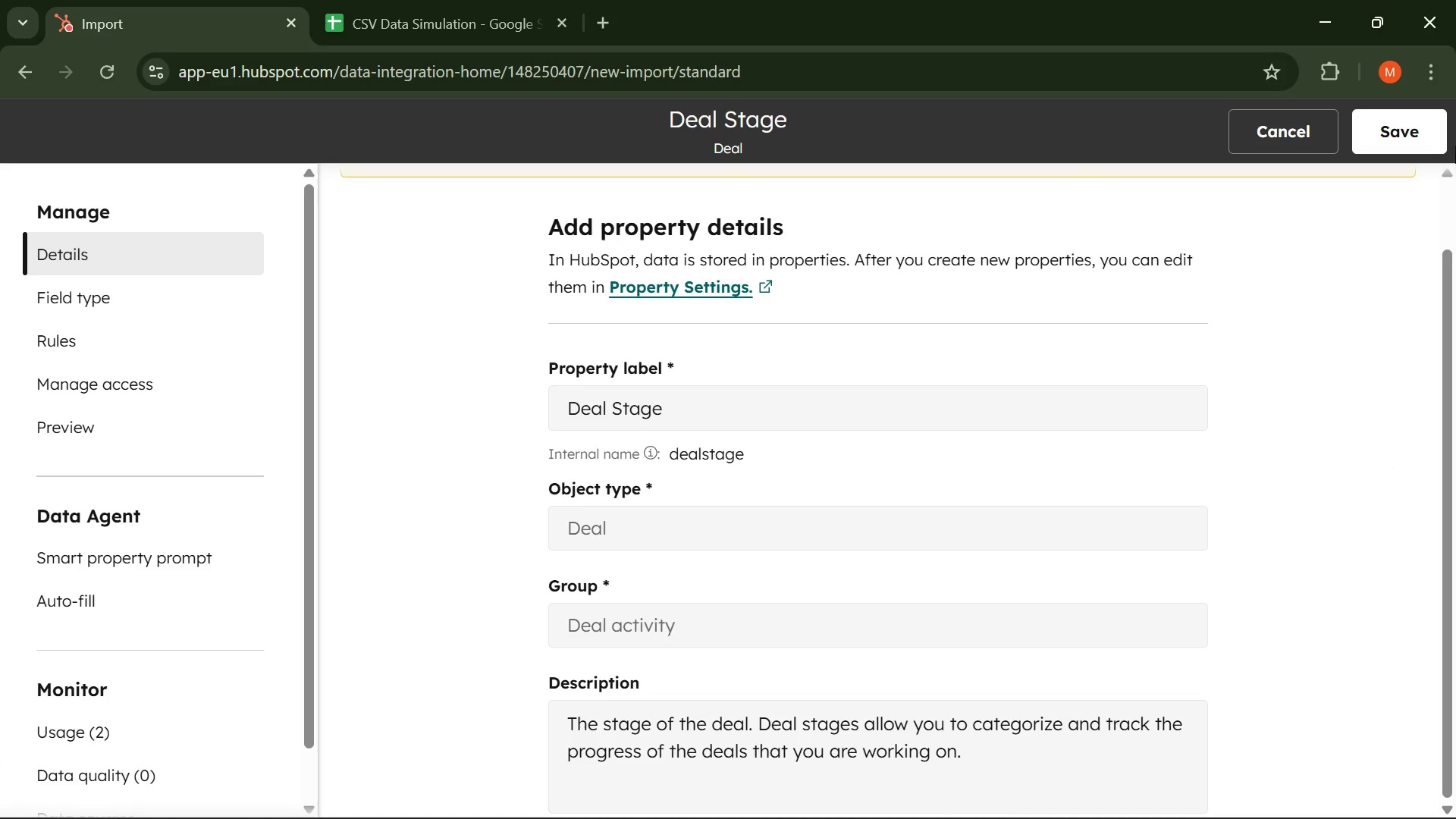 
left_click([1409, 122])
 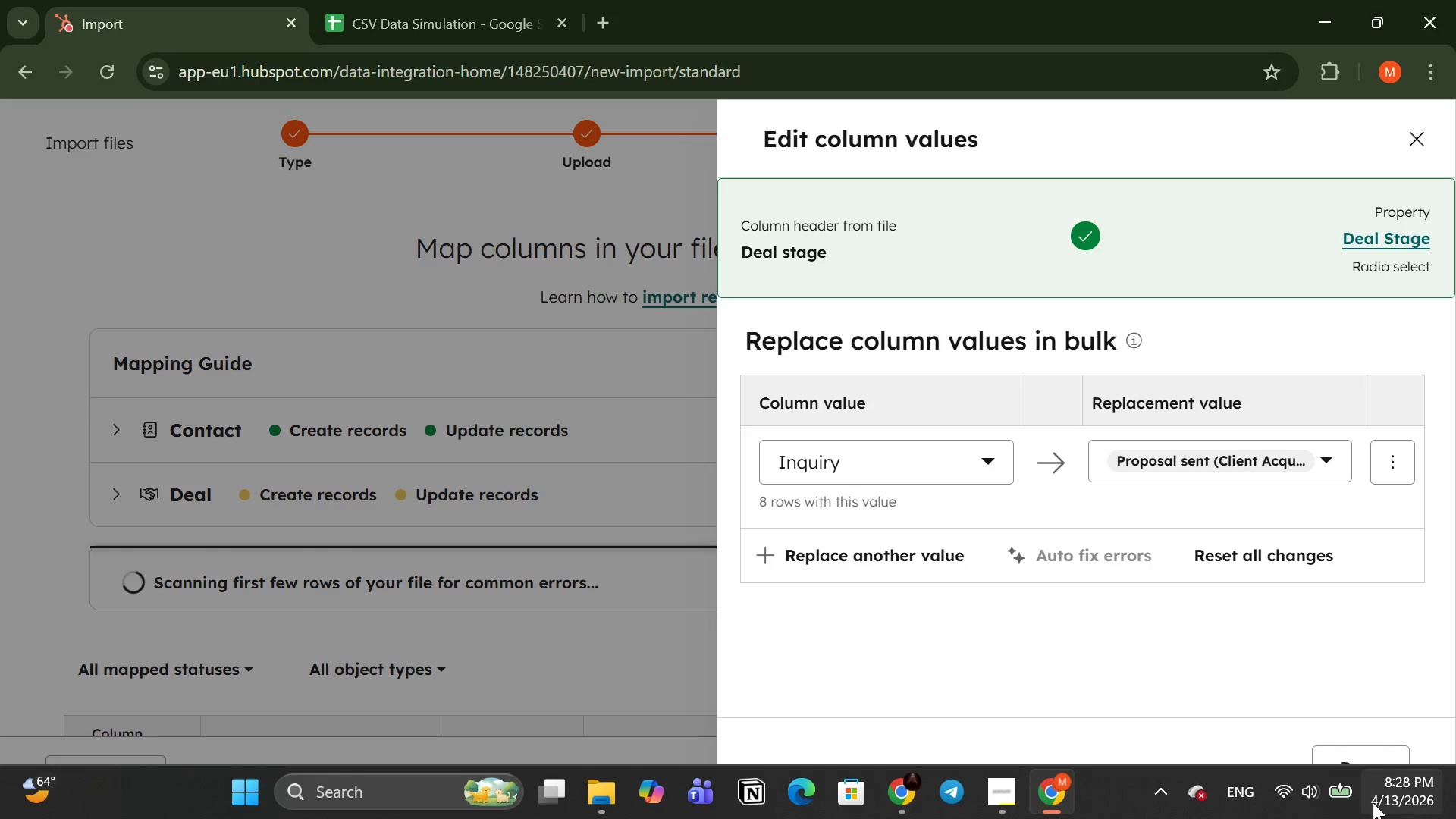 
left_click([1376, 762])
 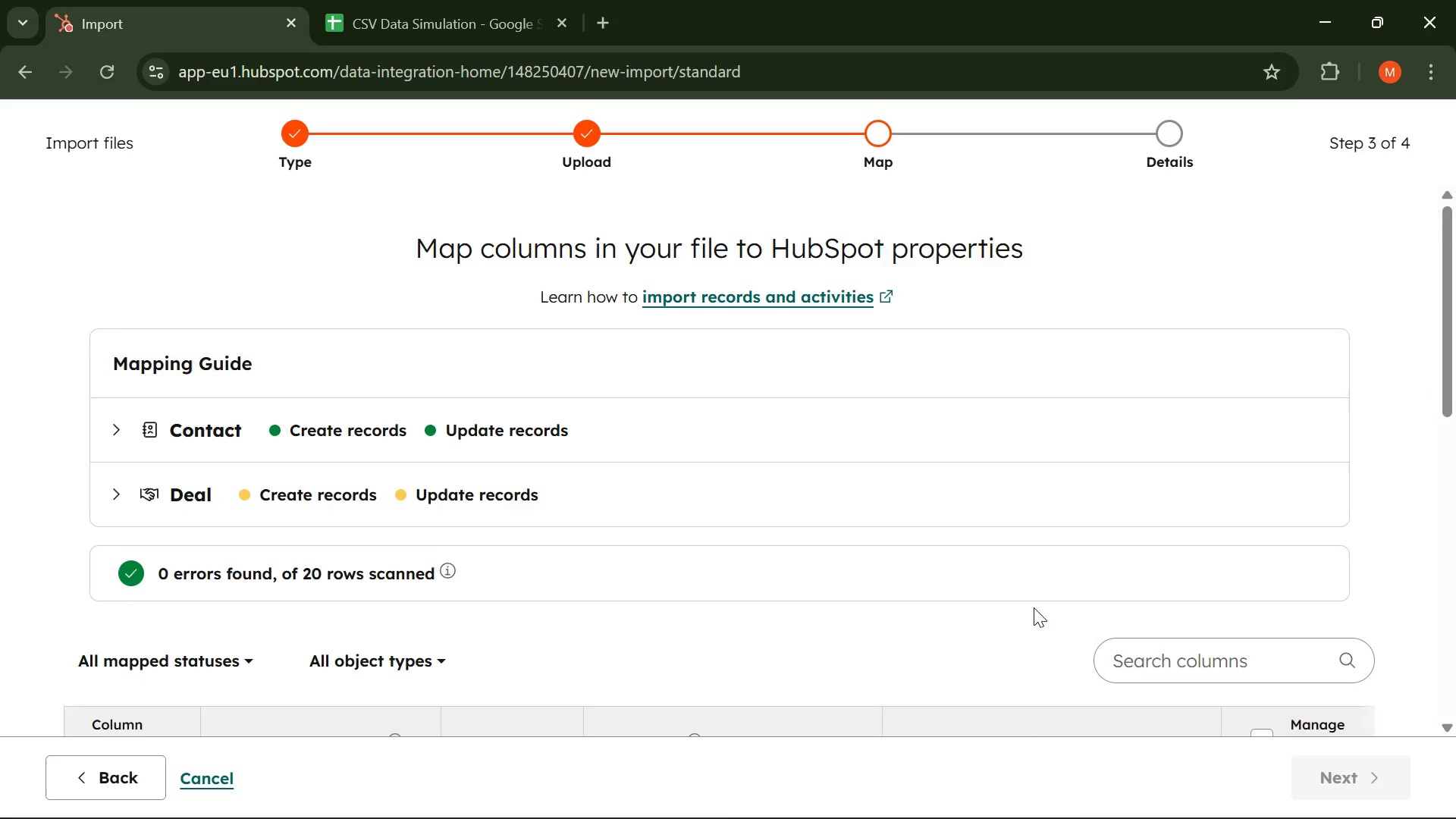 
scroll: coordinate [1031, 601], scroll_direction: down, amount: 12.0
 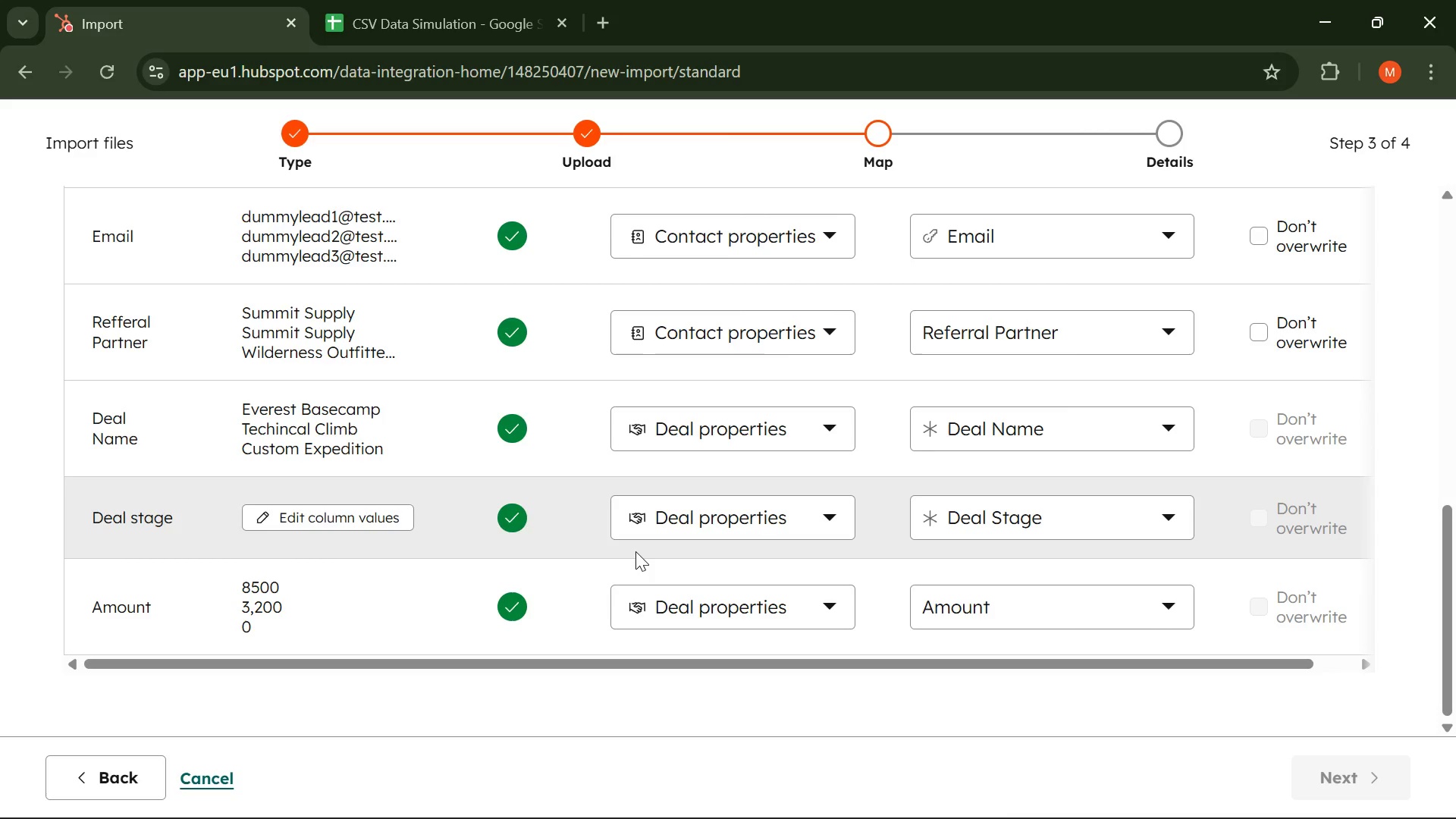 
wait(29.59)
 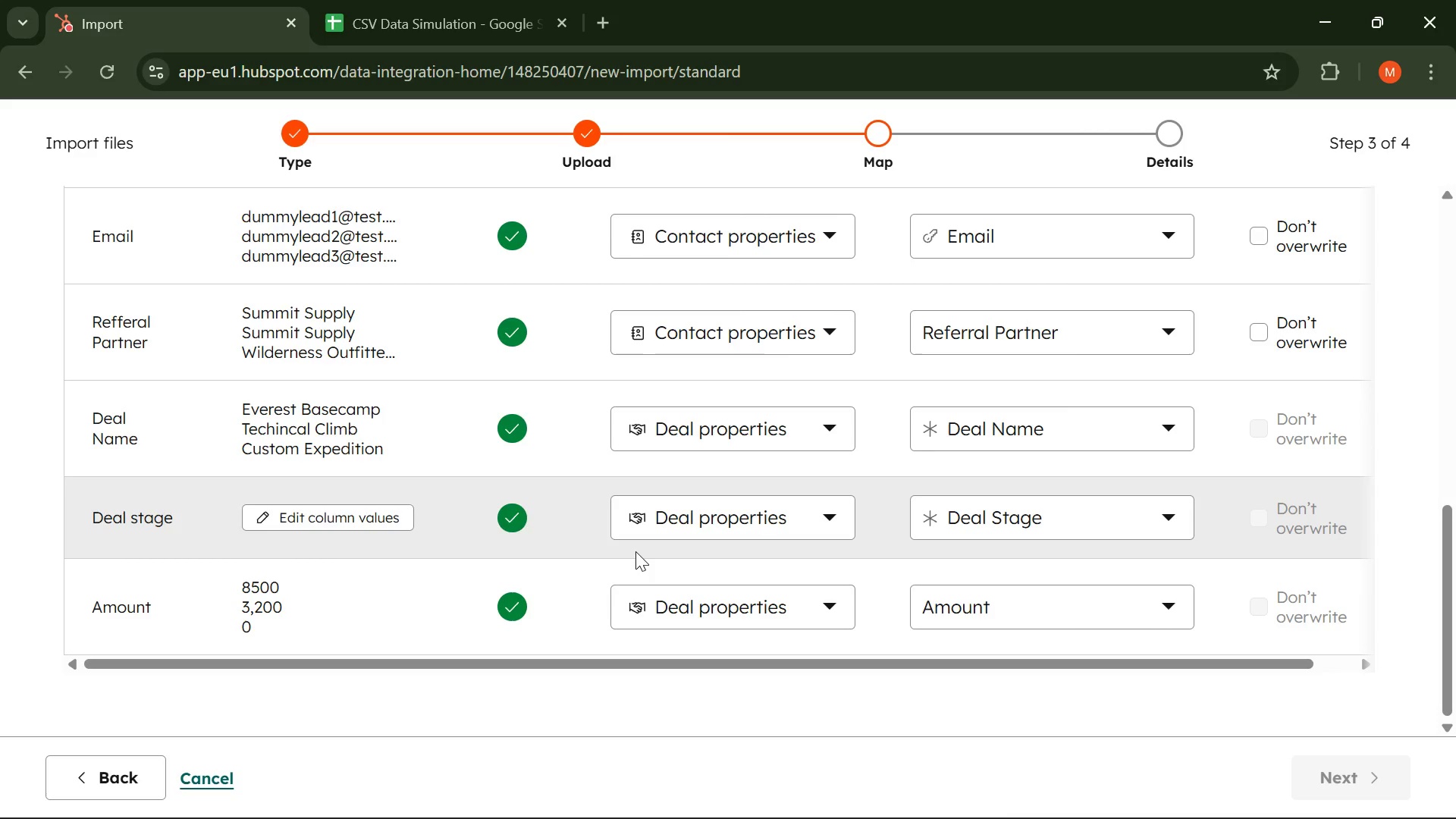 
left_click([1006, 776])